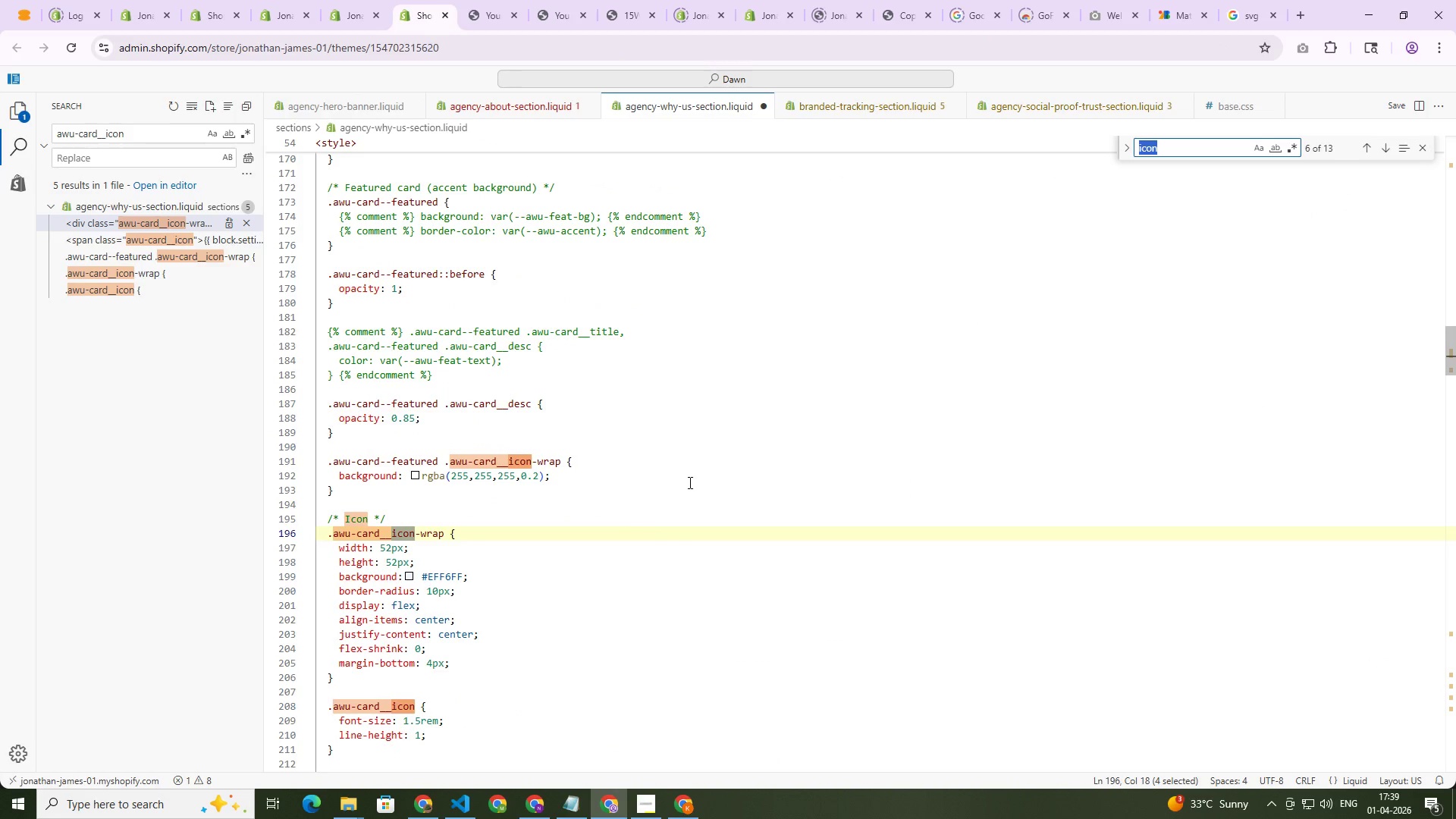 
key(NumpadEnter)
 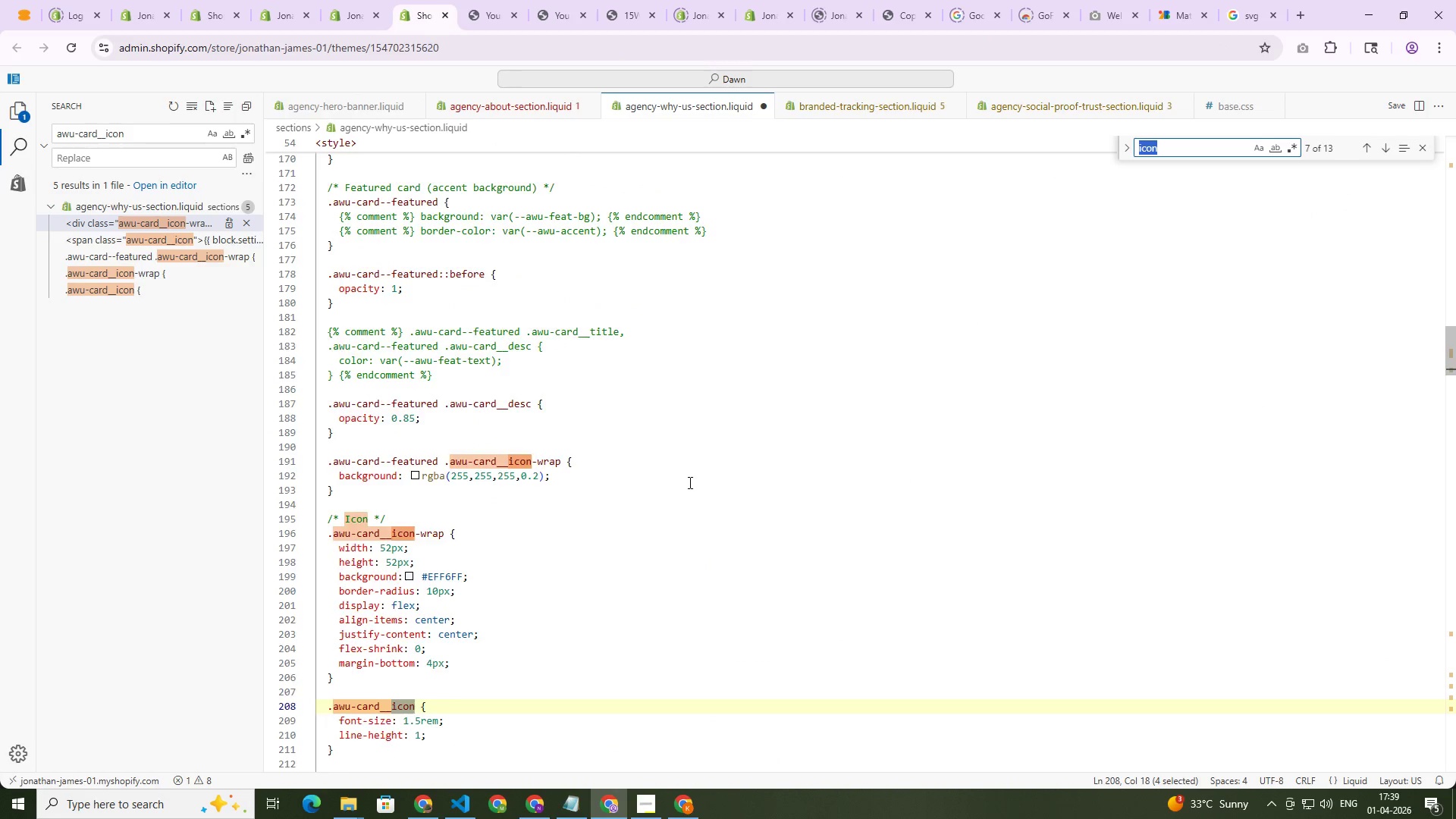 
key(NumpadEnter)
 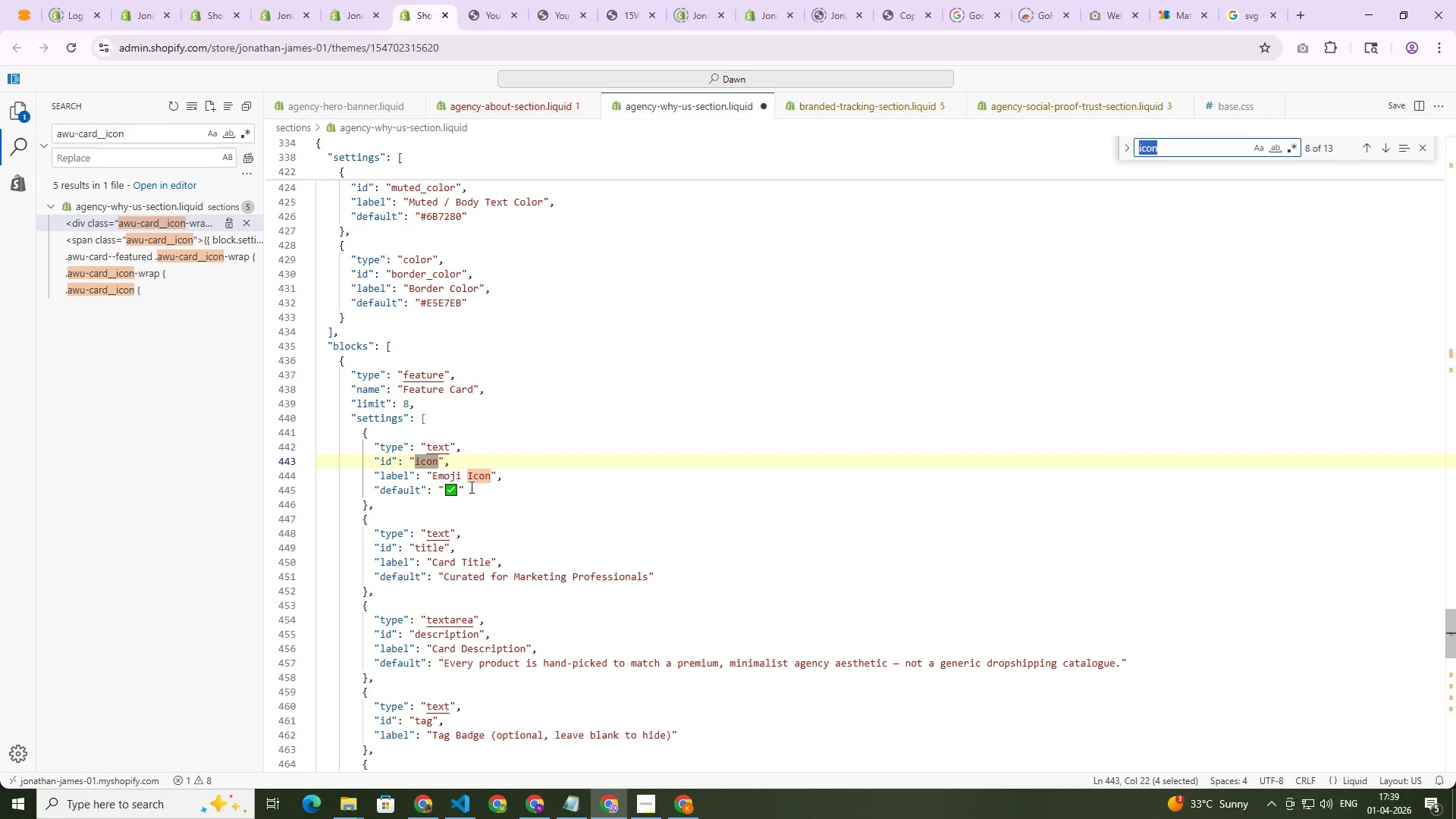 
left_click([452, 491])
 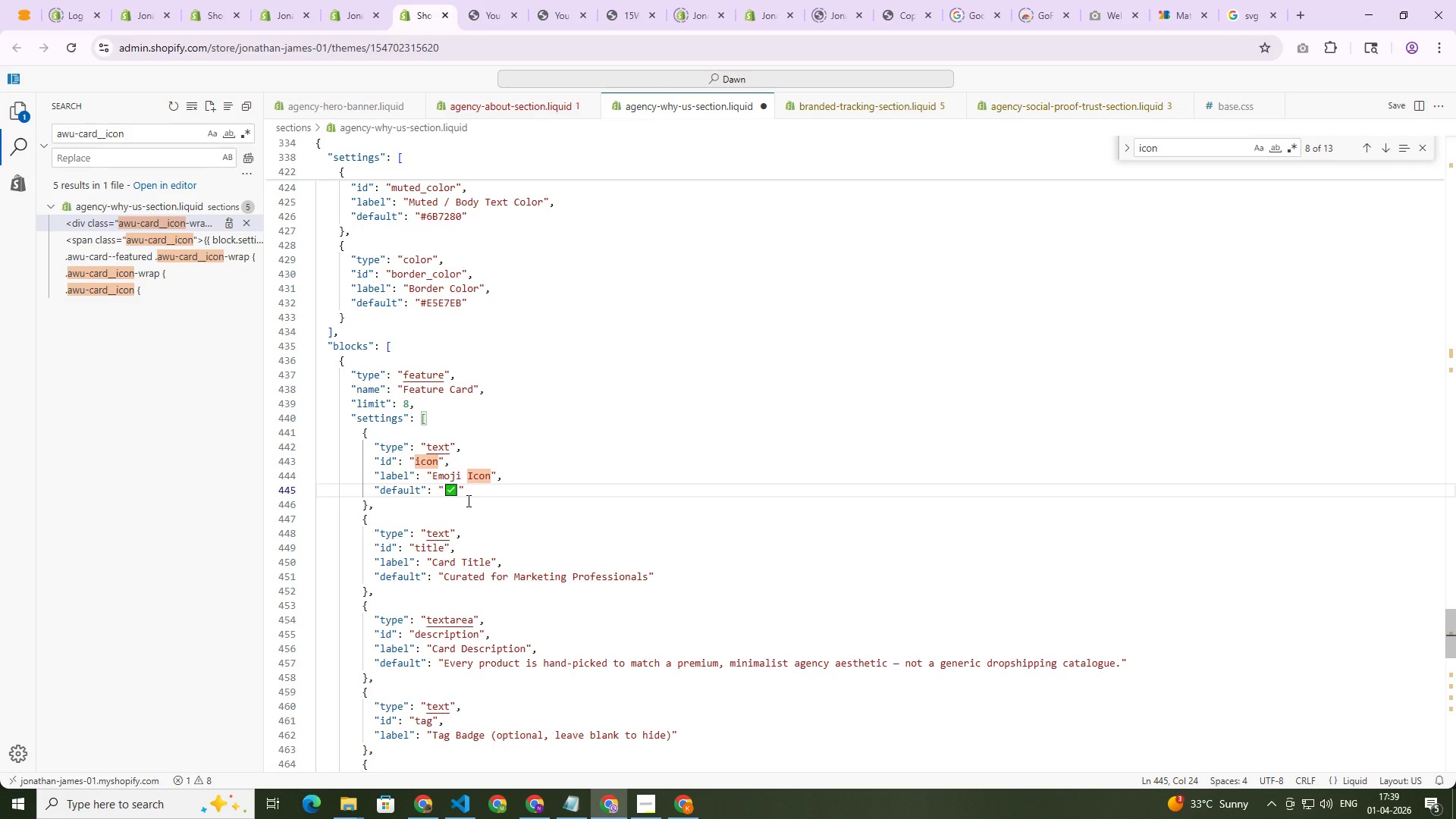 
key(Shift+ArrowLeft)
 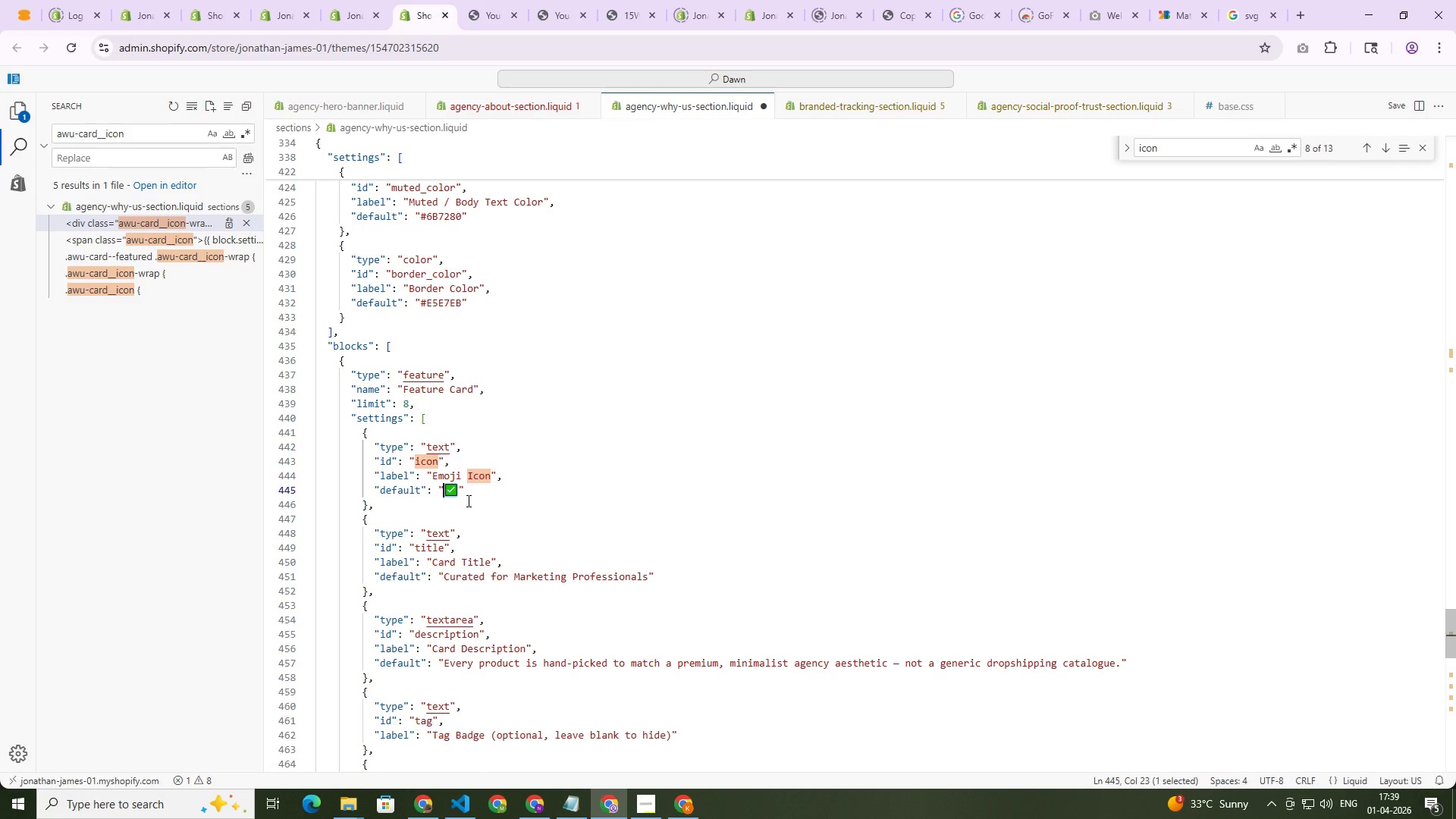 
key(Meta+V)
 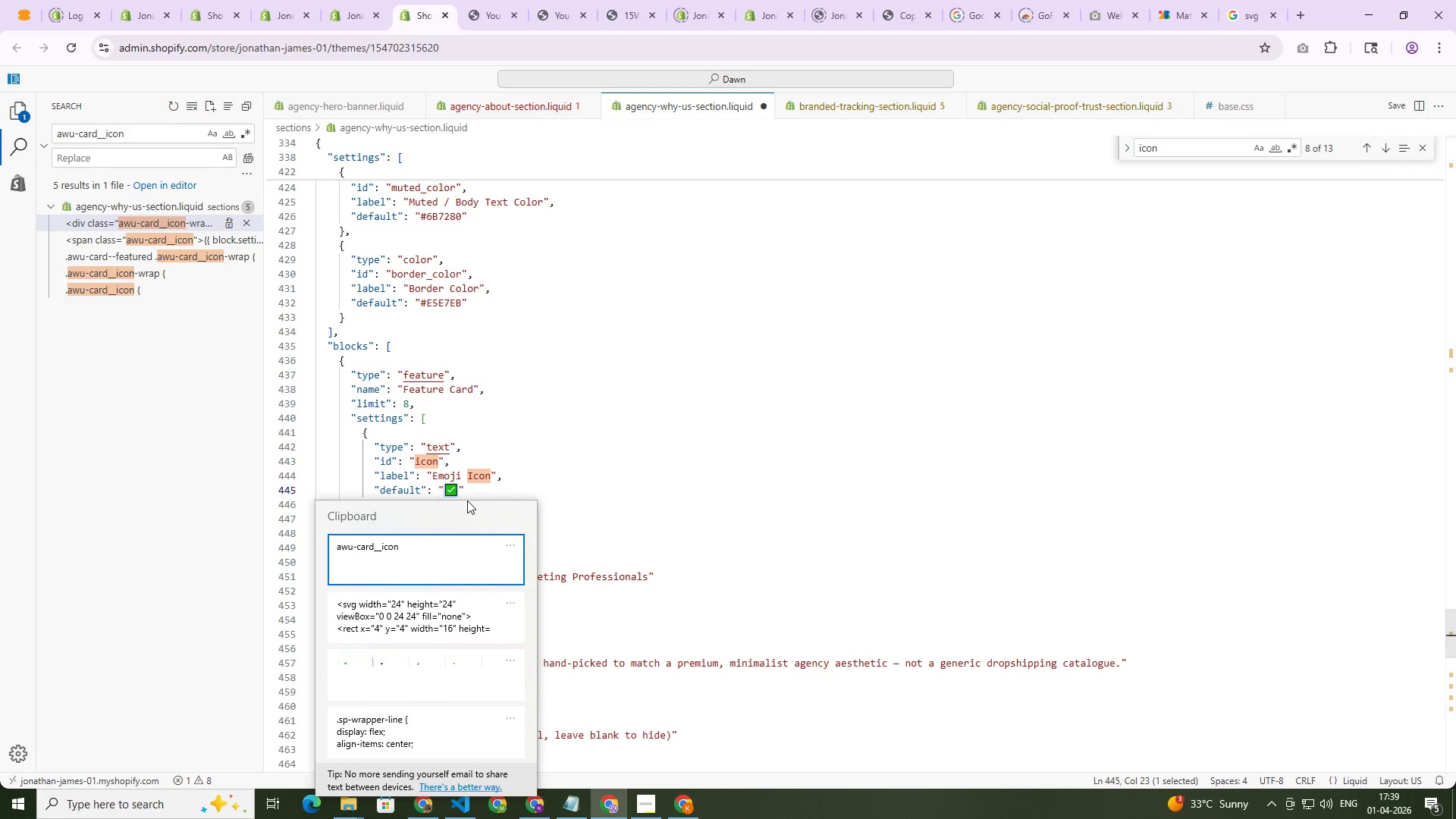 
key(ArrowDown)
 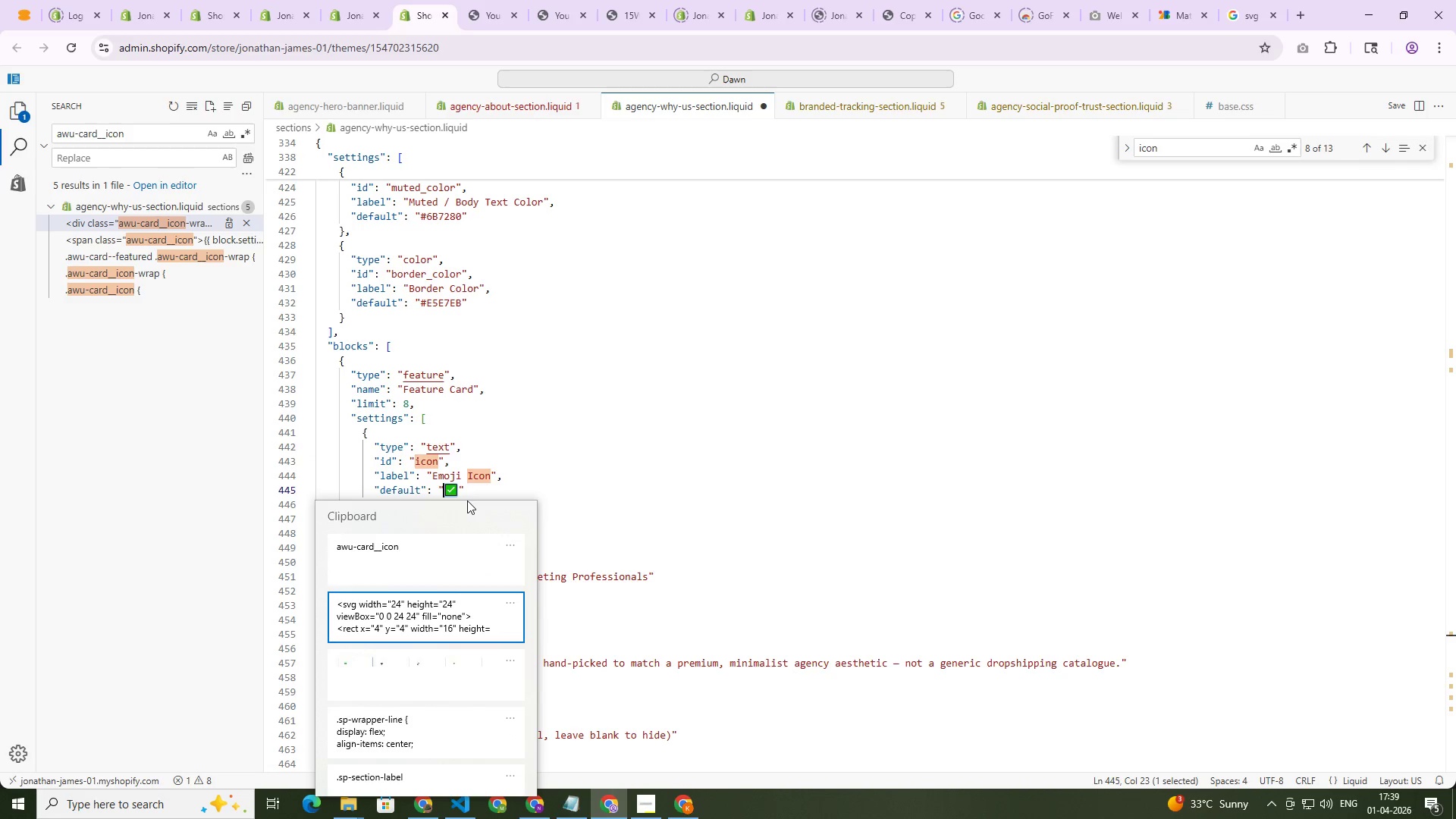 
key(Enter)
 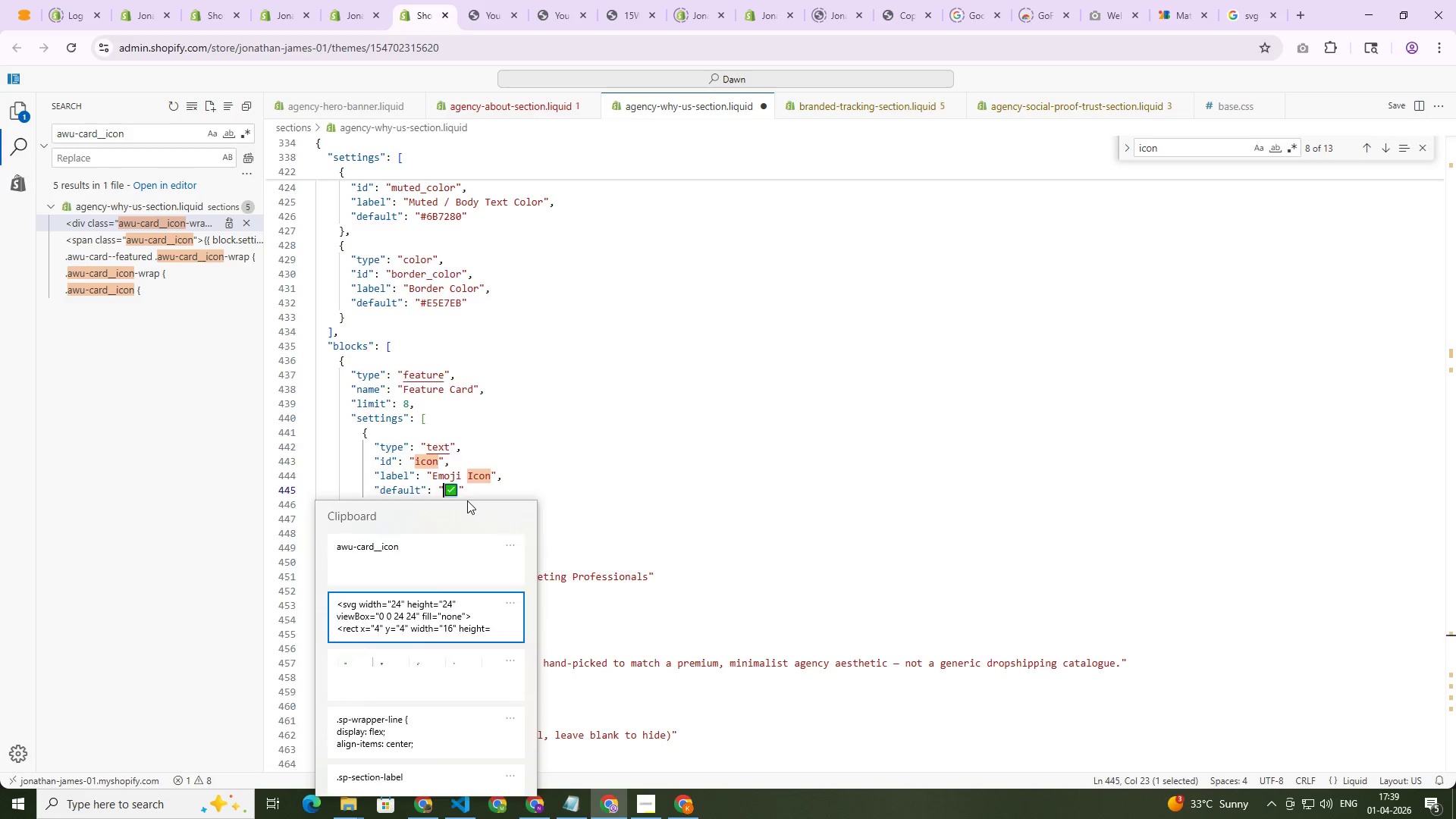 
key(Control+ControlLeft)
 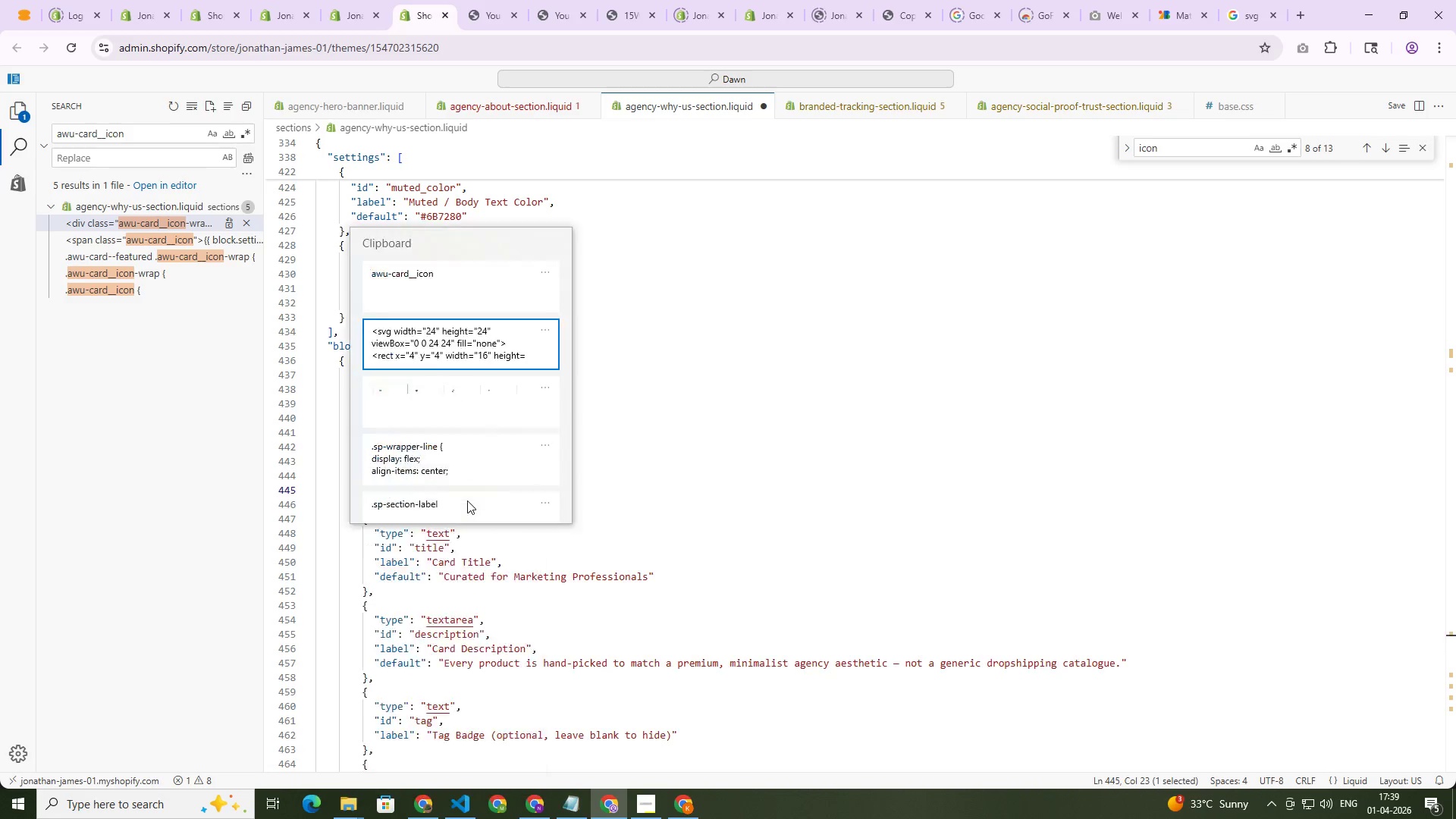 
key(Control+V)
 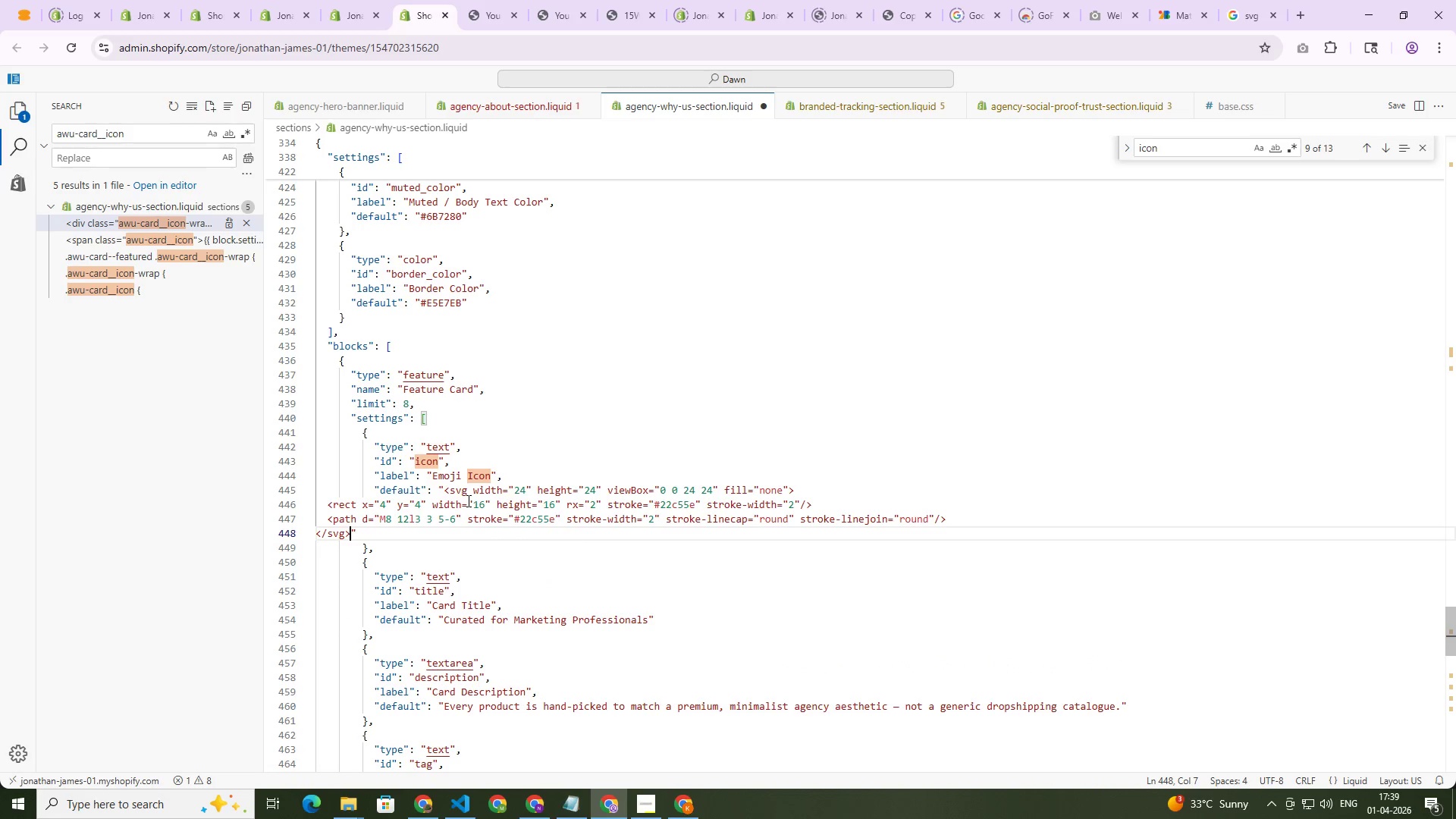 
key(Control+S)
 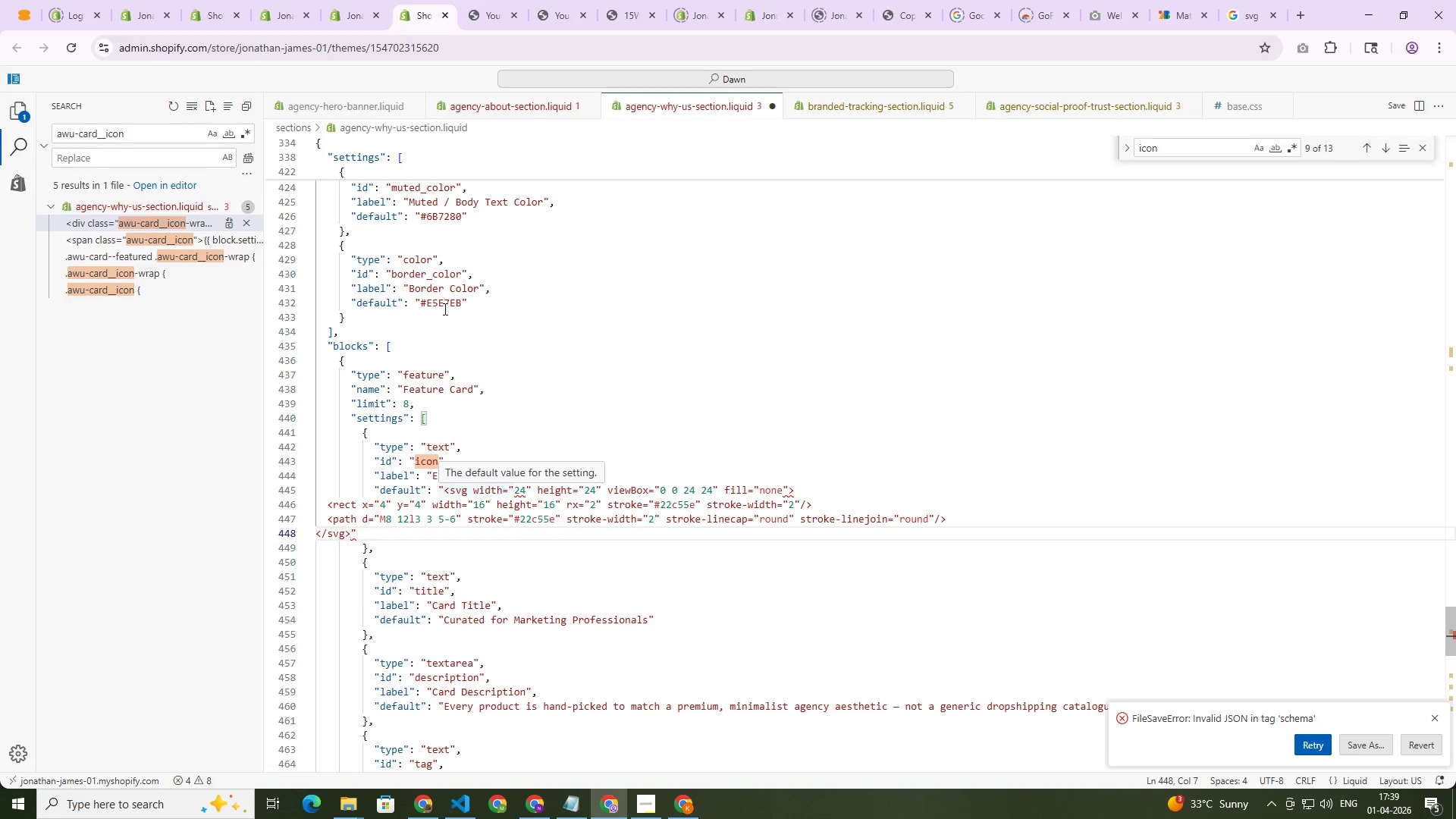 
key(Control+Z)
 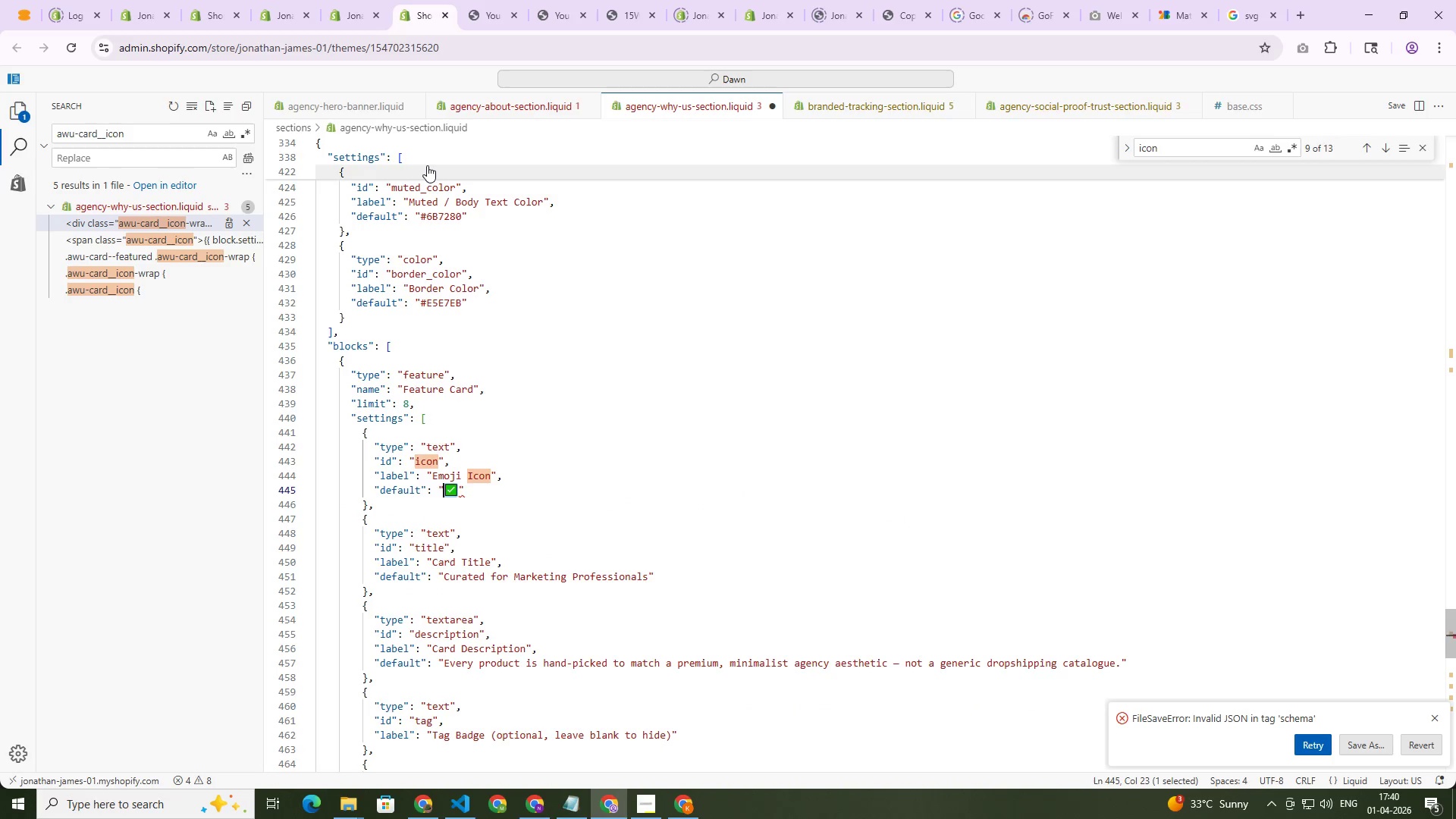 
key(Control+S)
 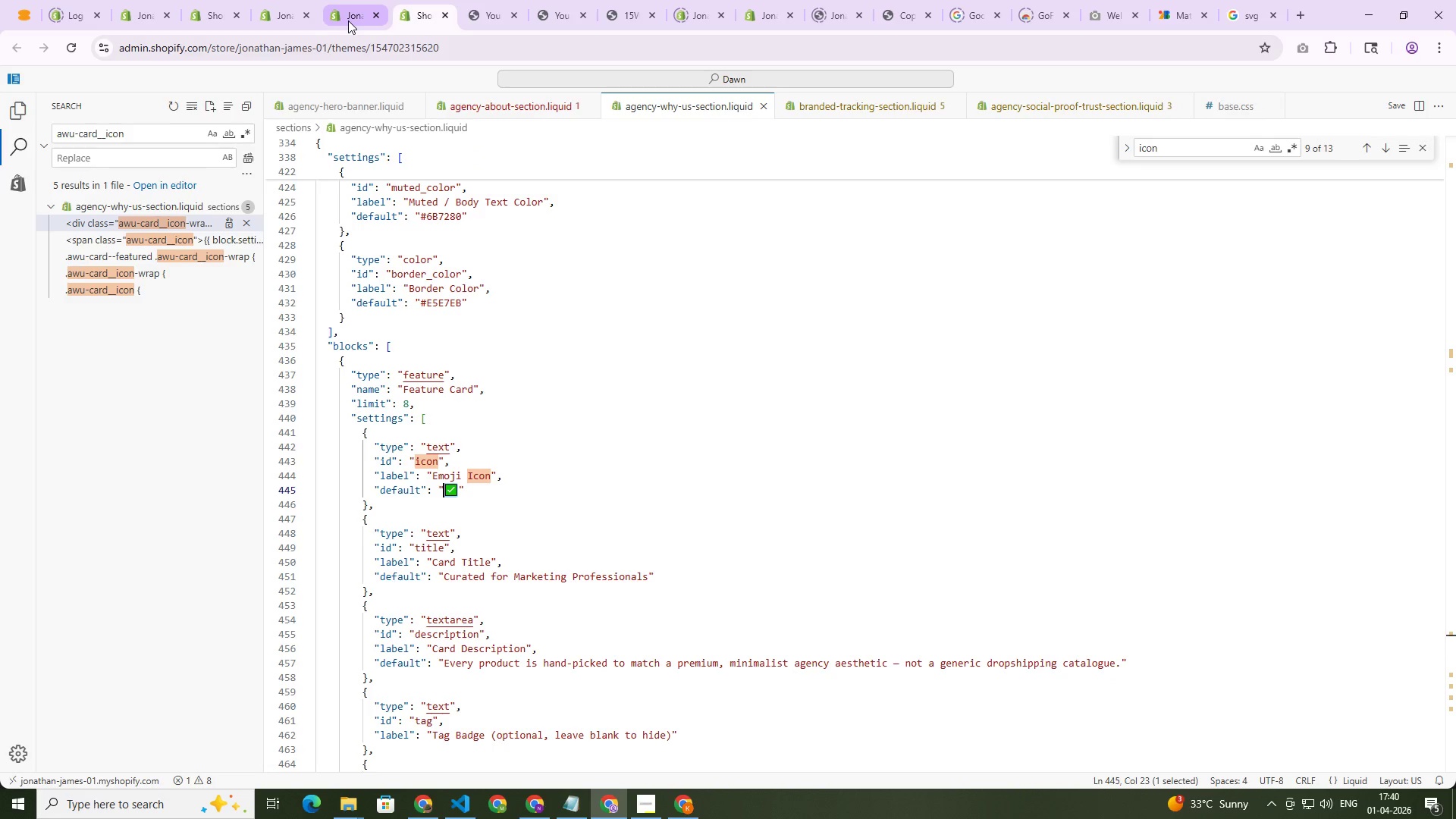 
left_click([348, 20])
 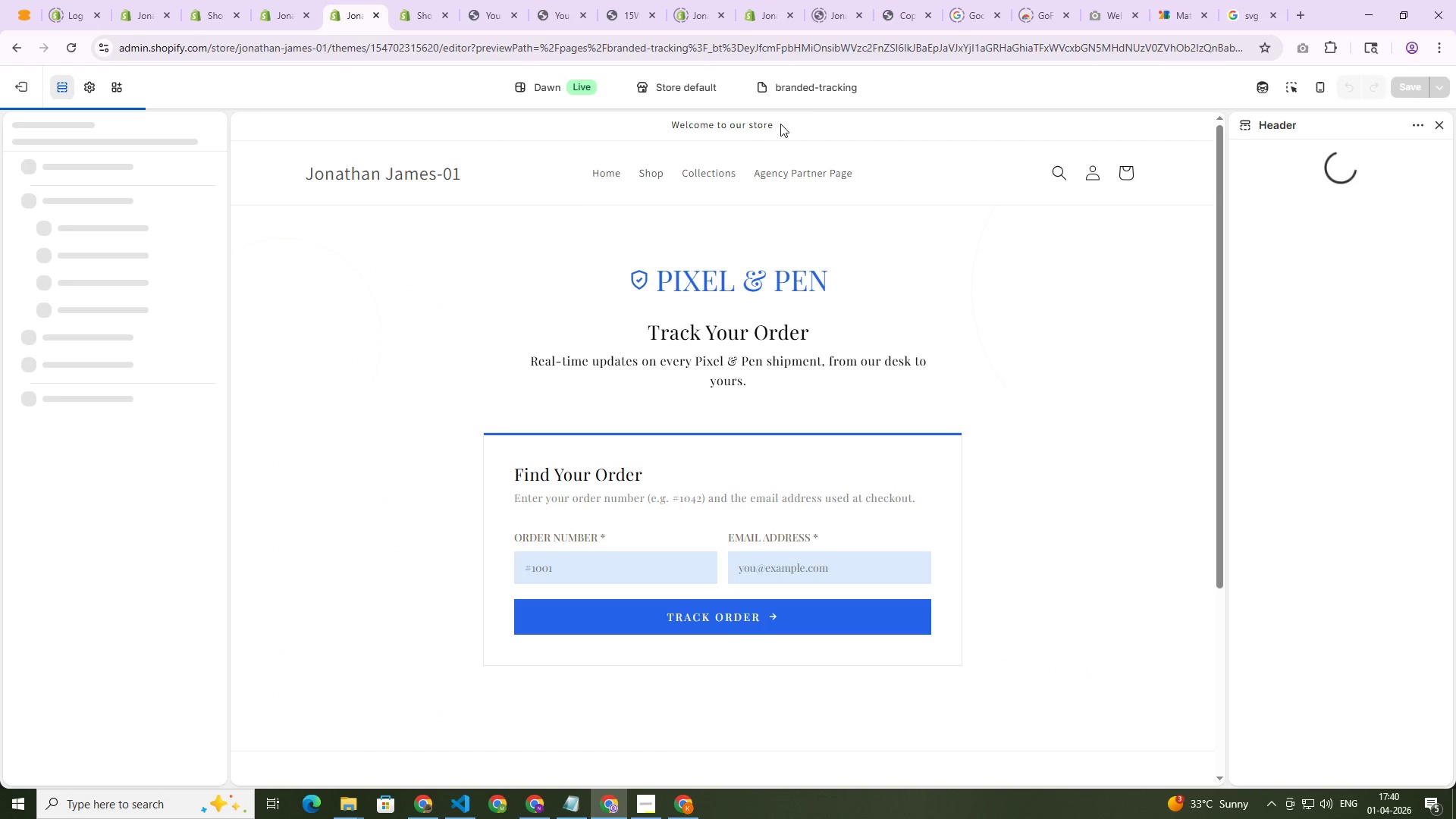 
left_click([800, 83])
 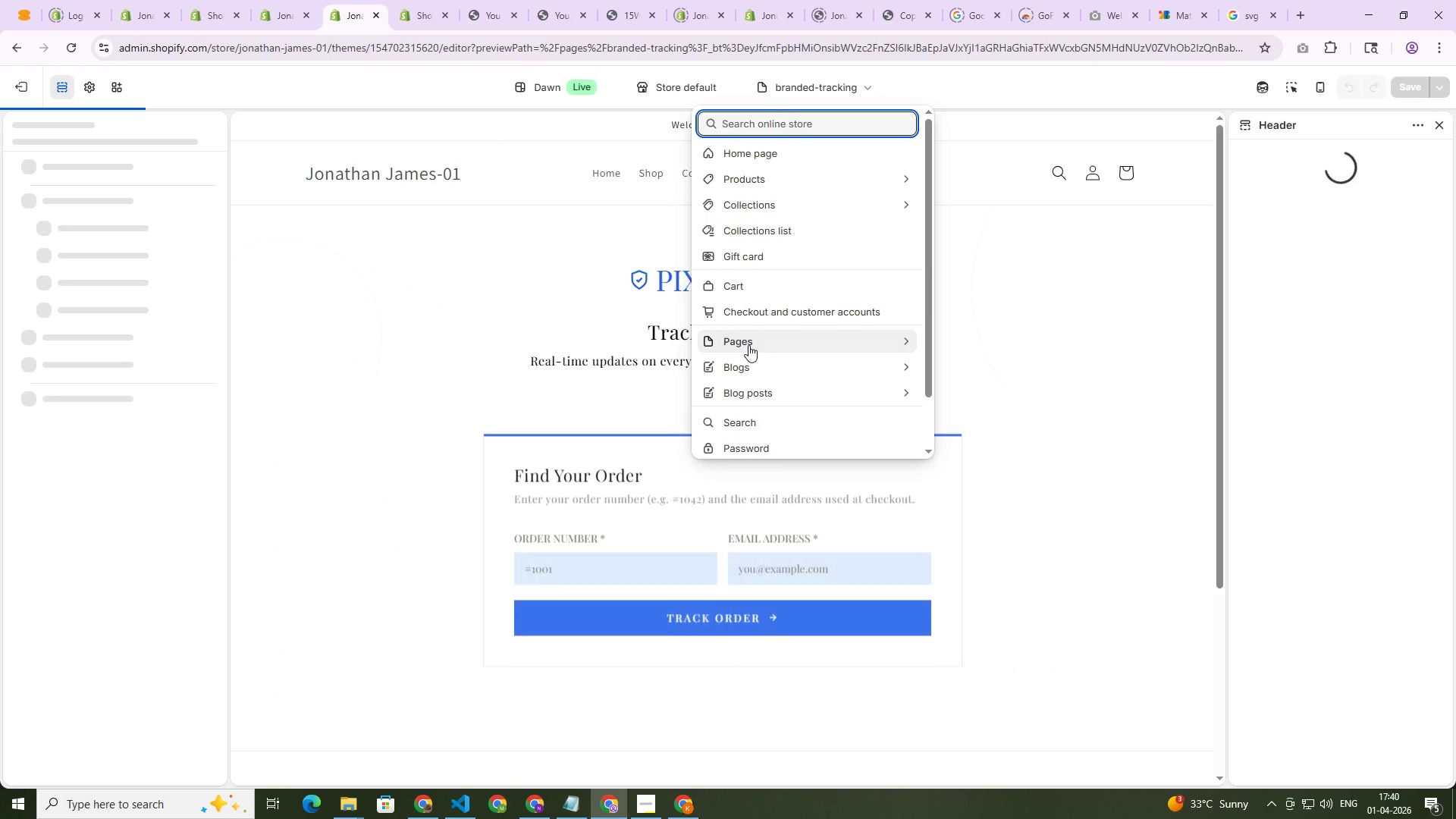 
left_click([748, 340])
 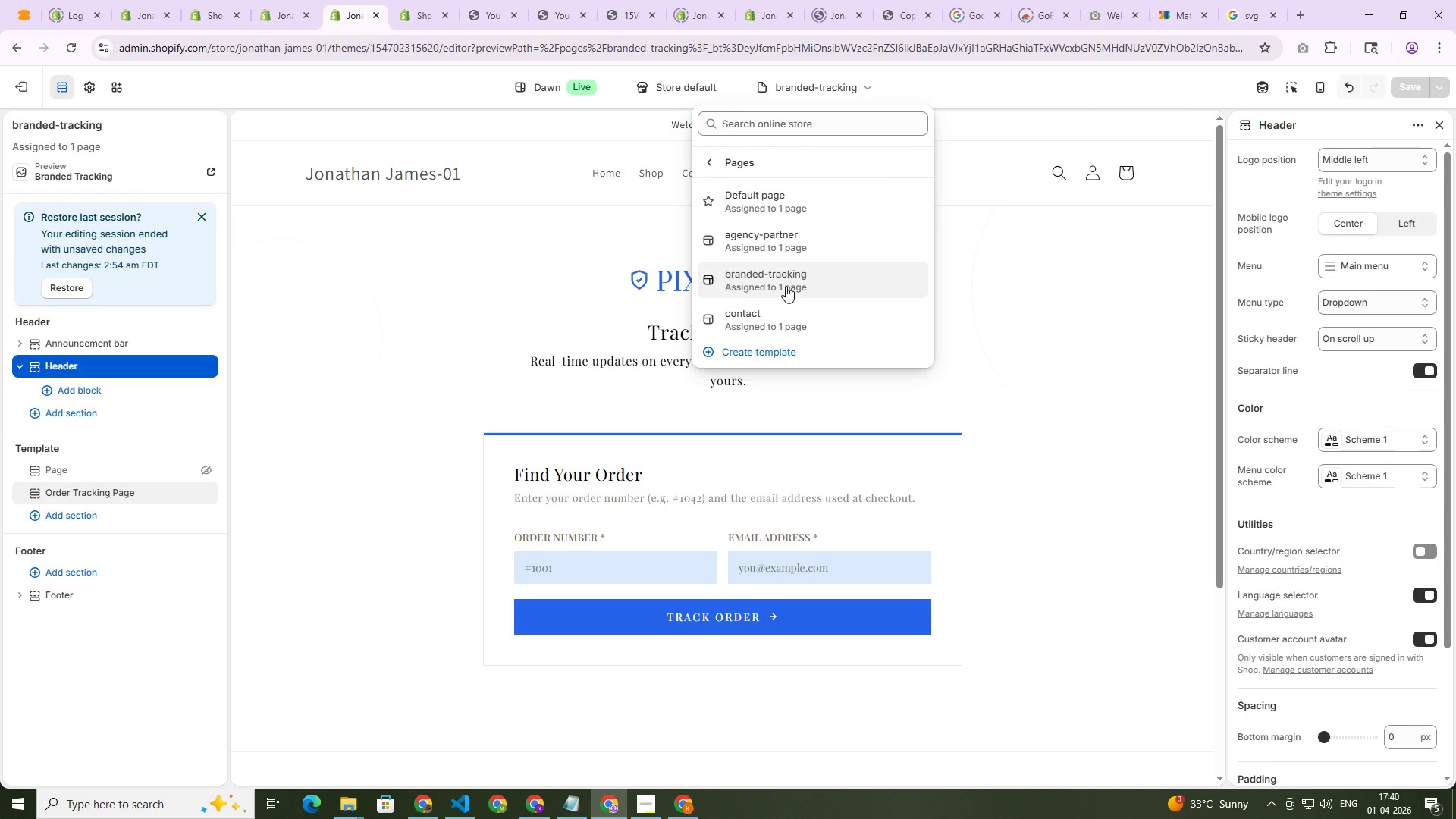 
left_click([781, 241])
 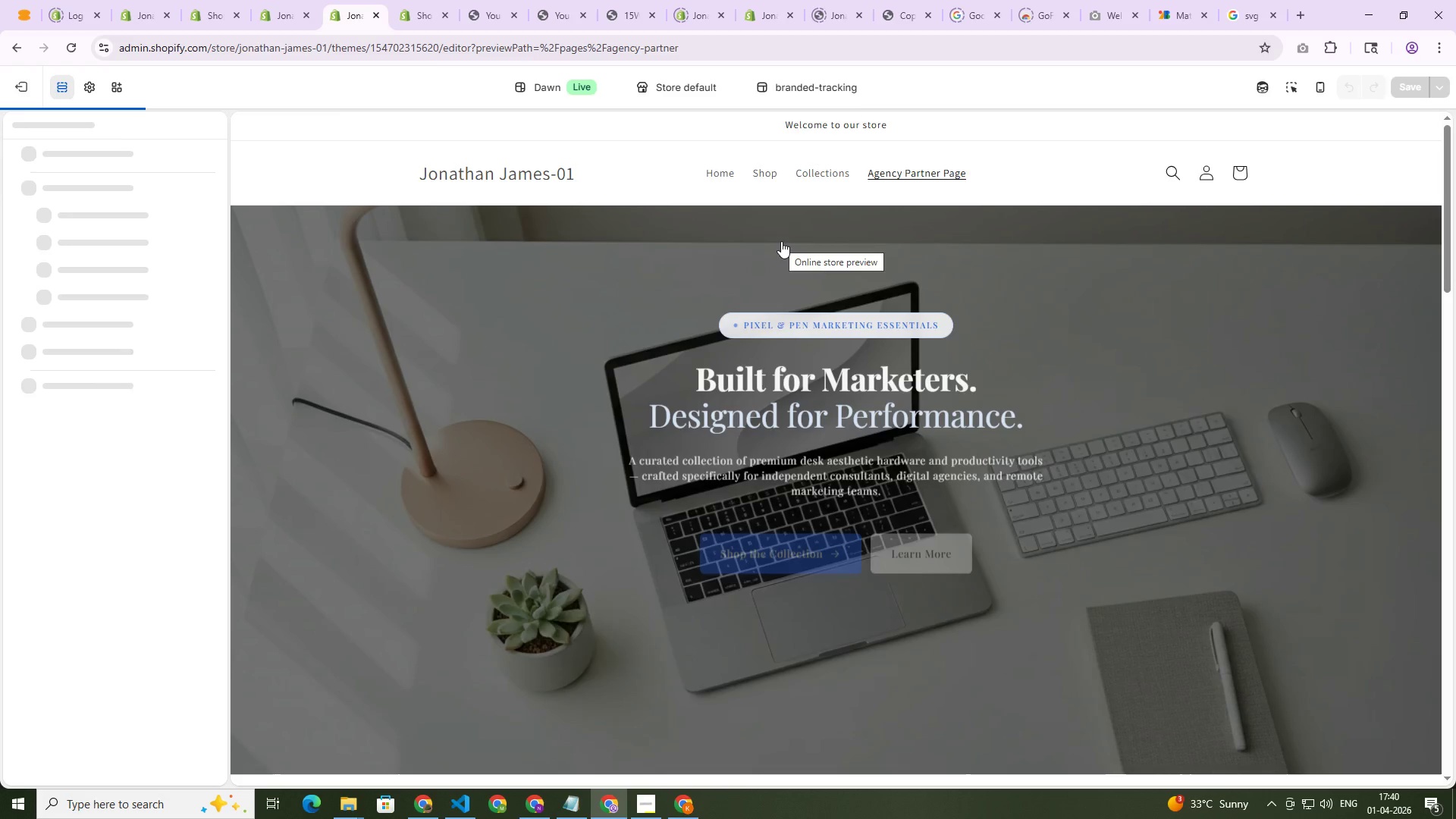 
scroll: coordinate [532, 465], scroll_direction: down, amount: 17.0
 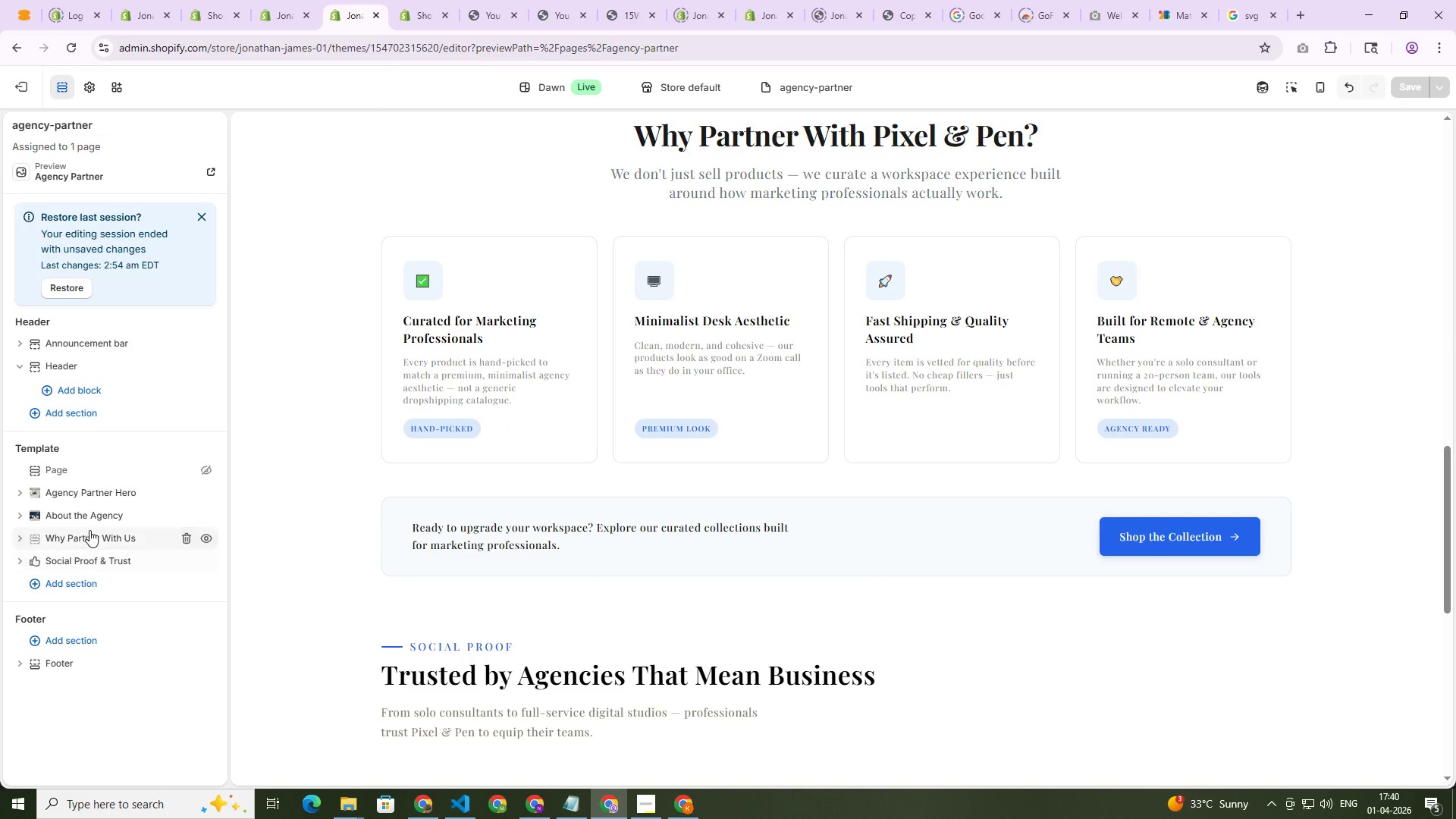 
left_click([89, 535])
 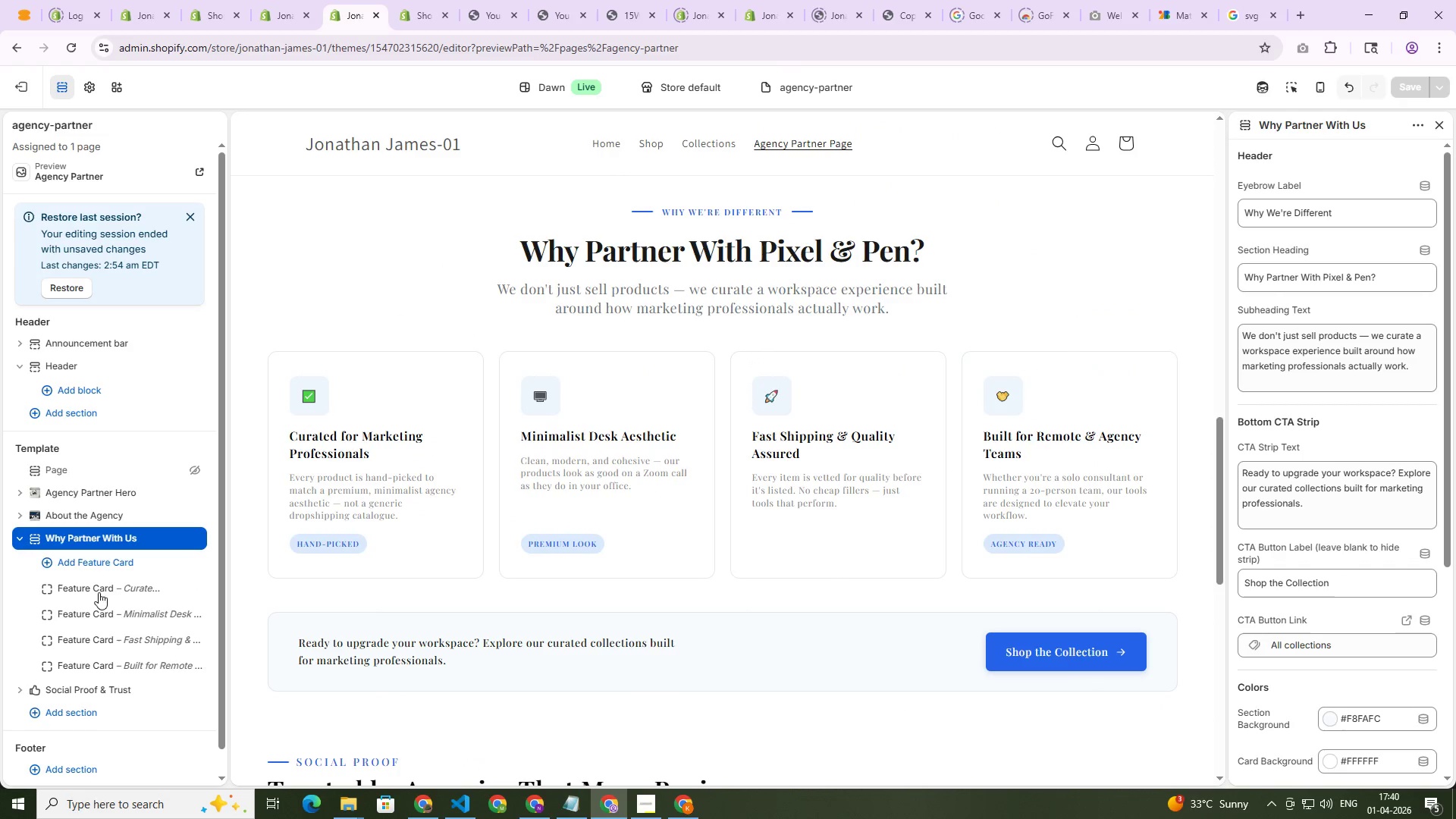 
left_click([106, 588])
 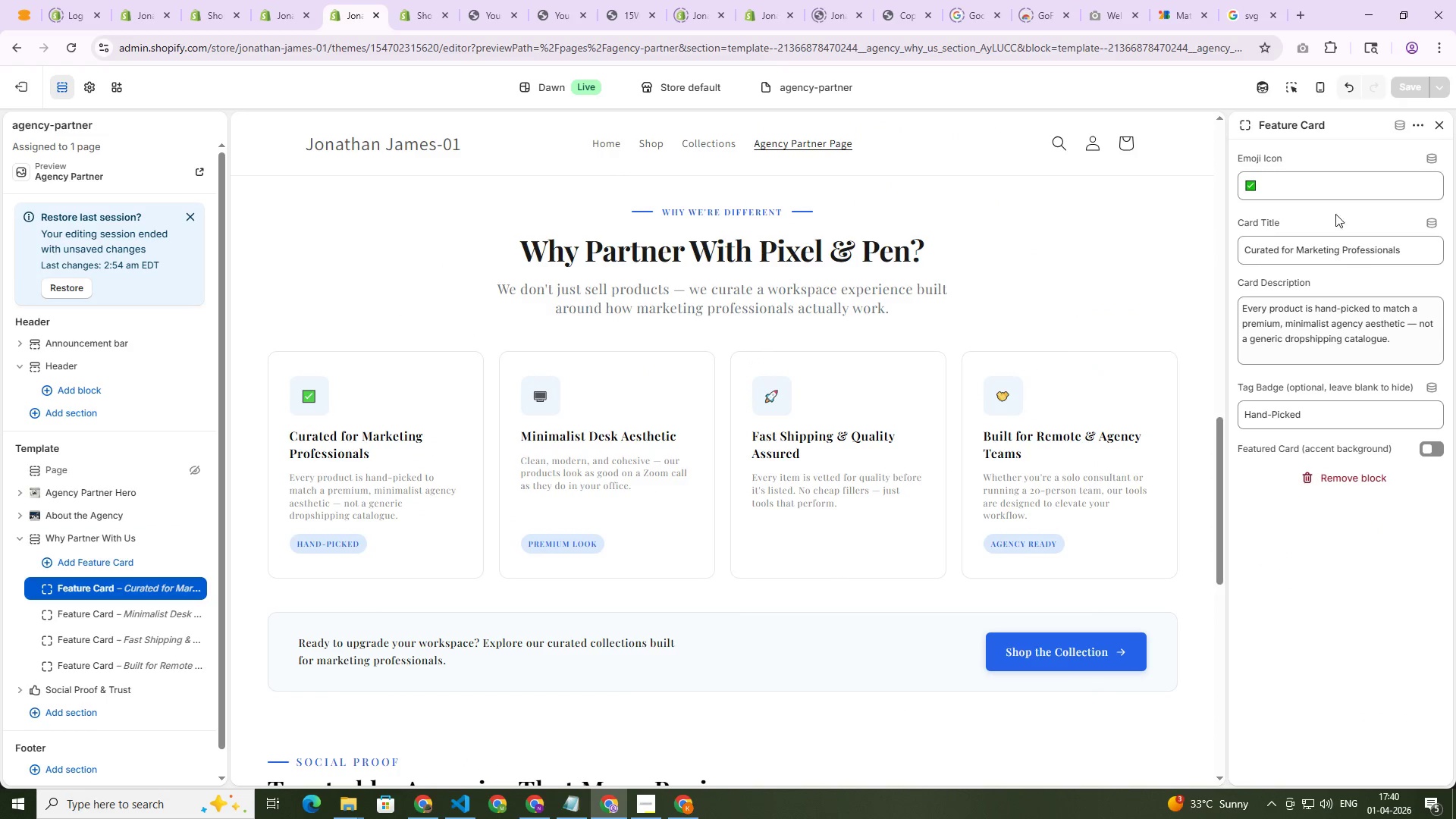 
left_click([1325, 190])
 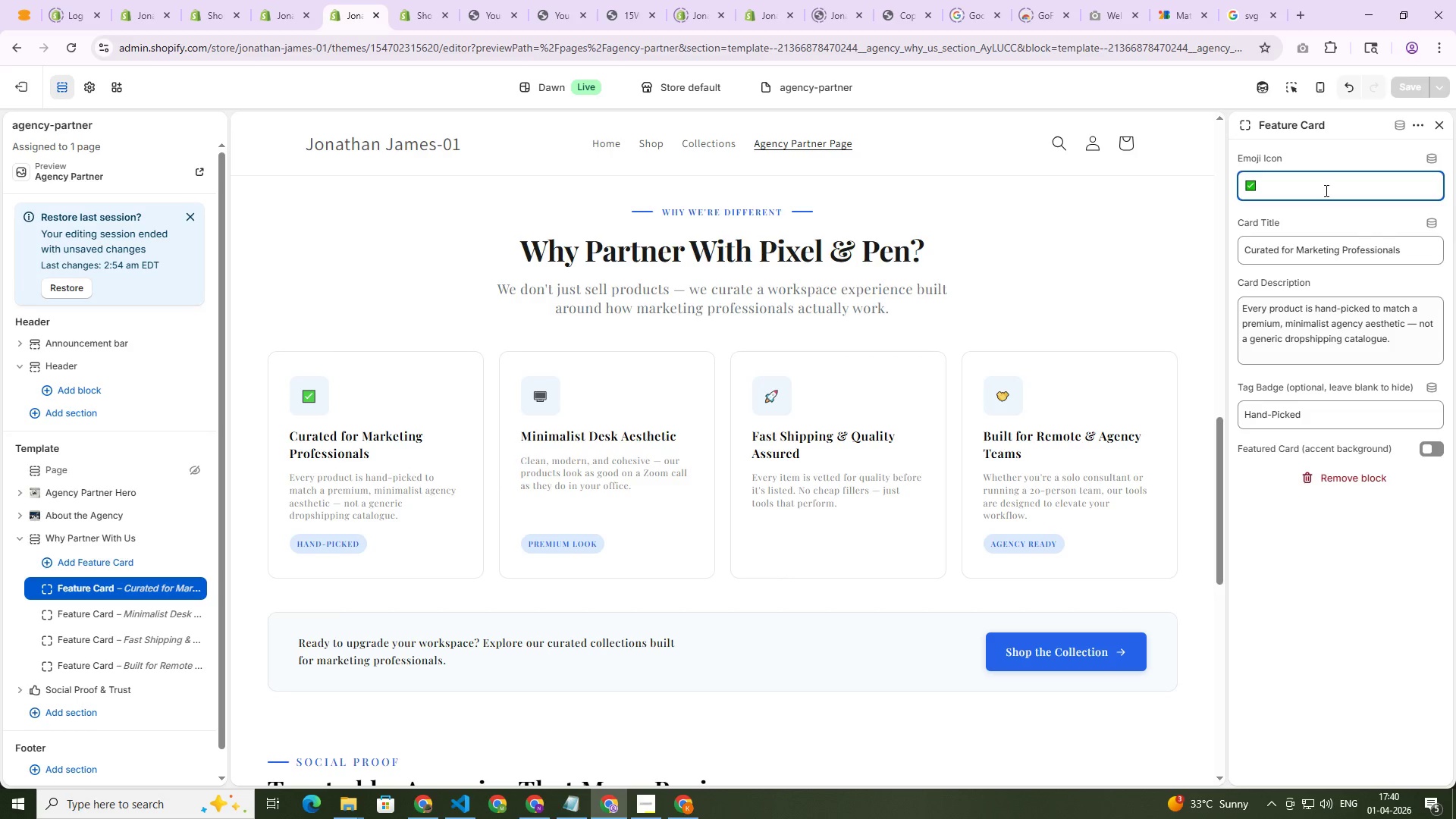 
double_click([1325, 190])
 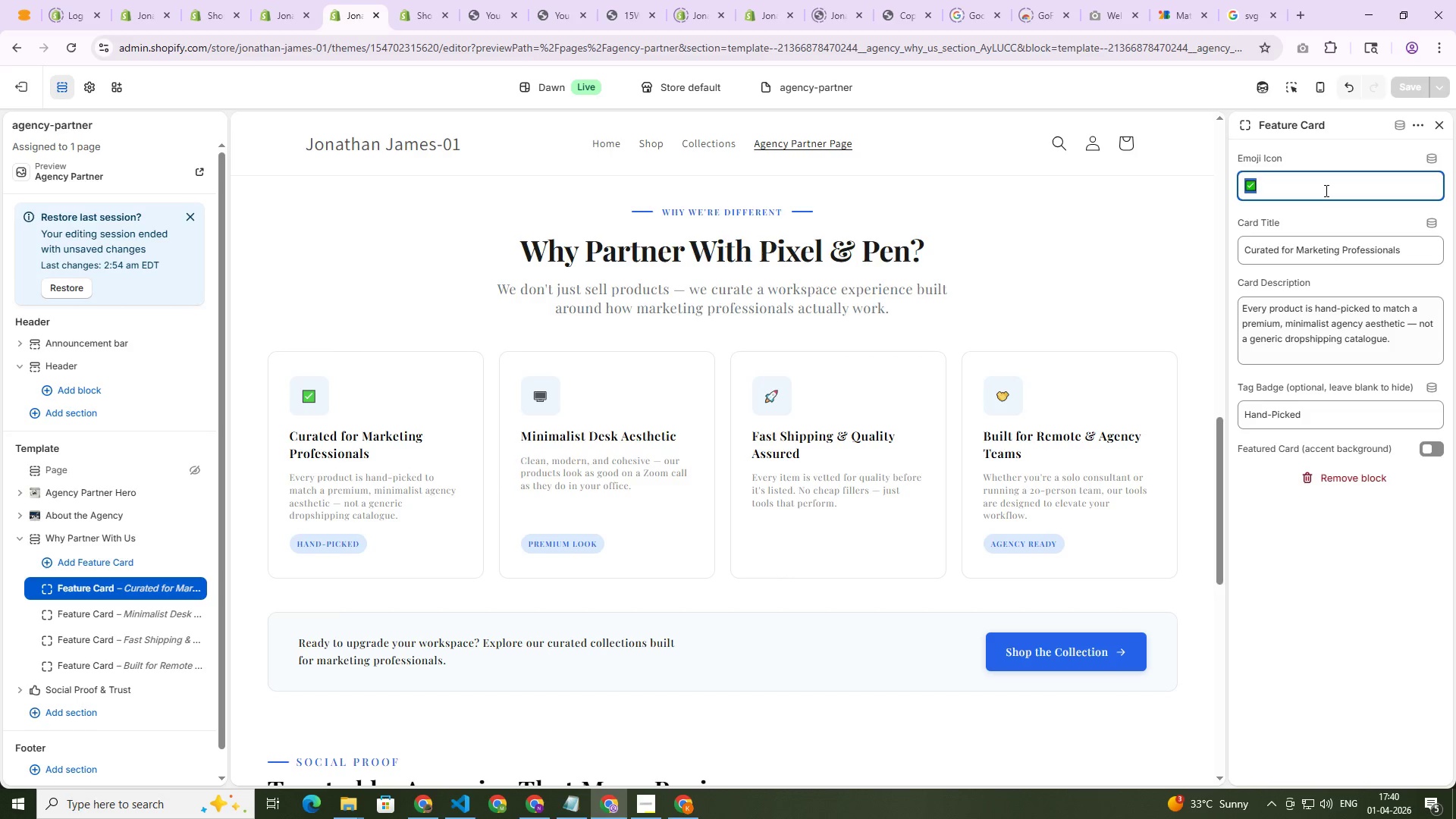 
triple_click([1325, 190])
 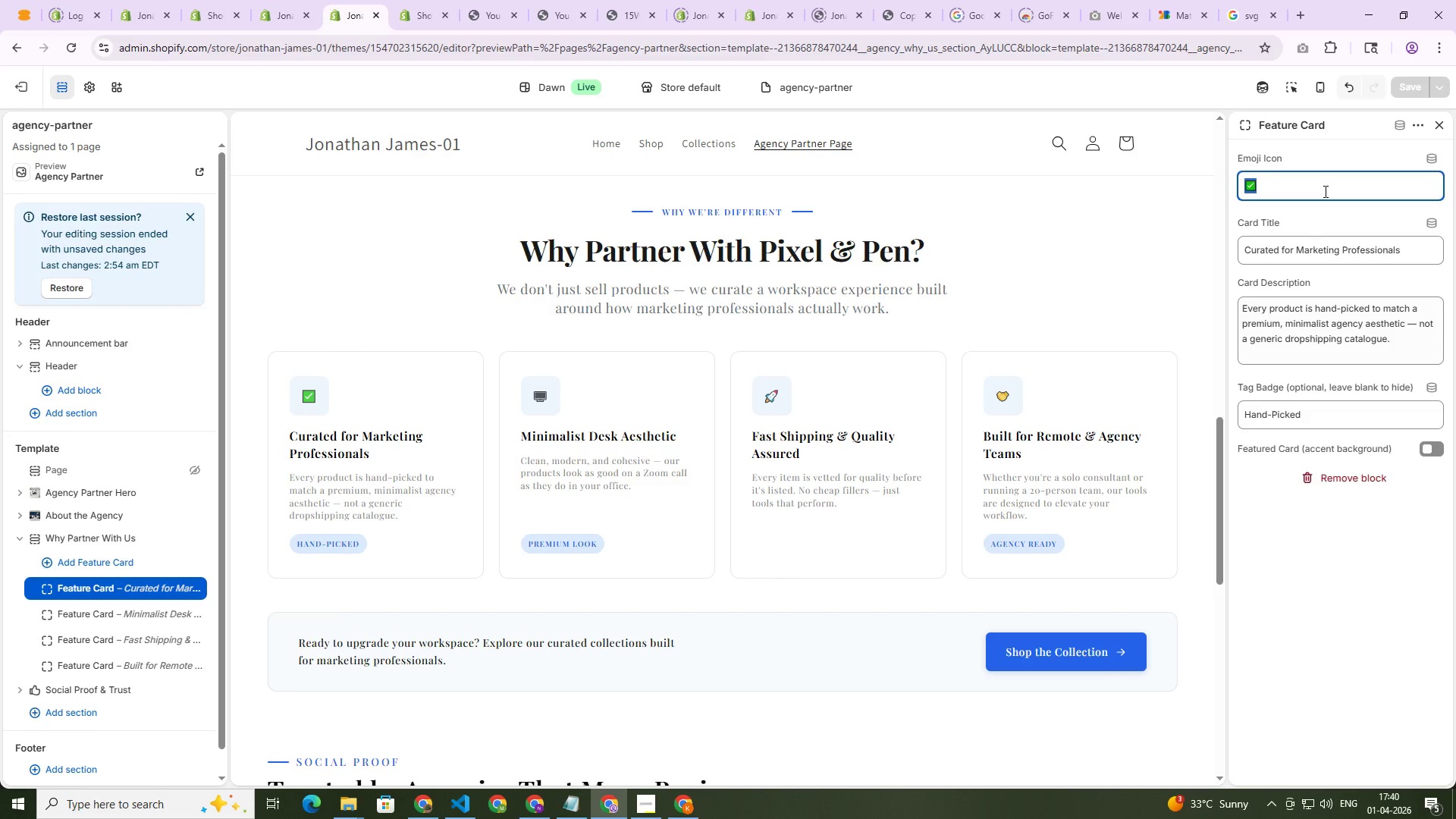 
key(Control+V)
 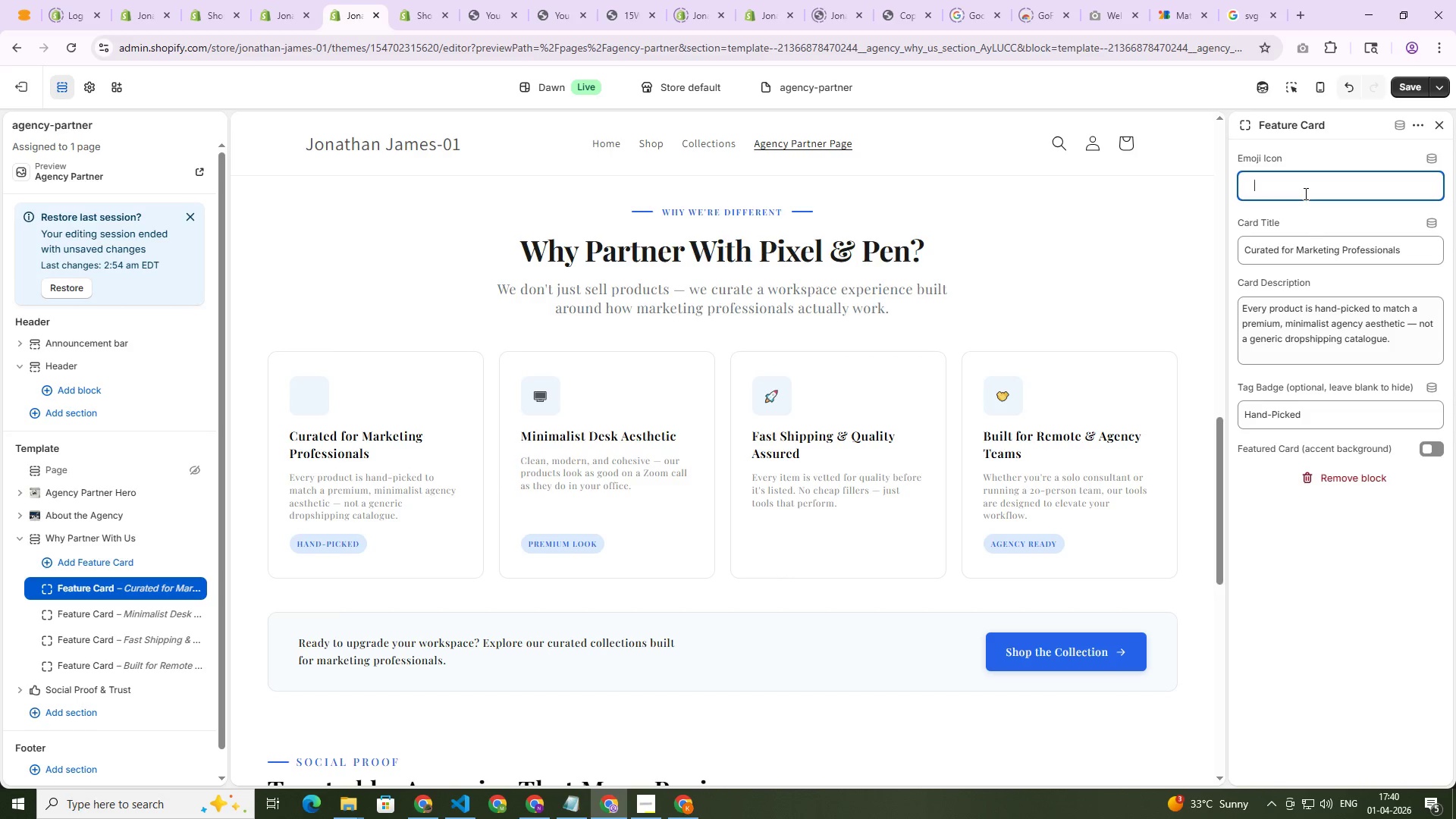 
double_click([1304, 193])
 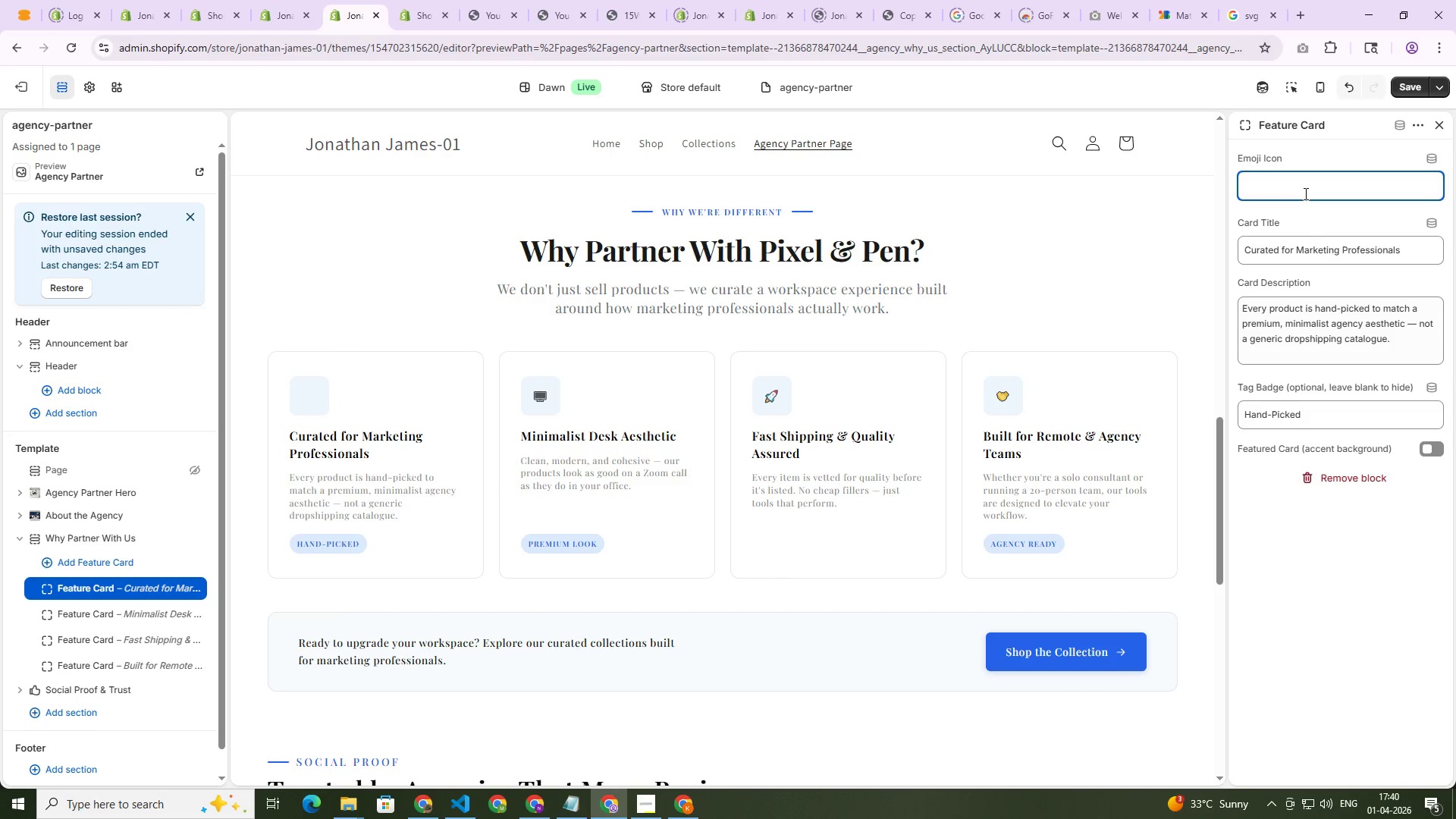 
triple_click([1304, 193])
 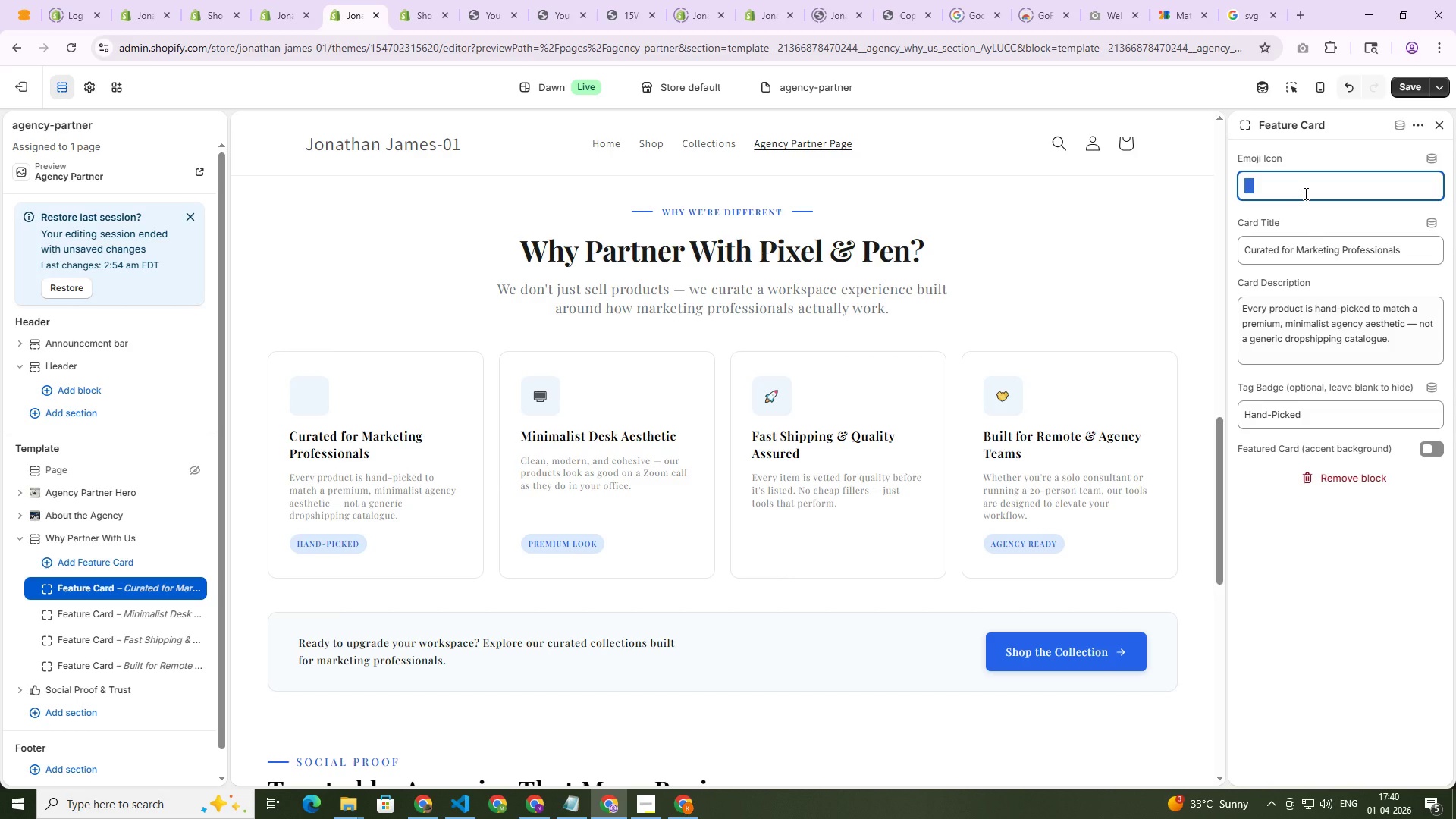 
key(Meta+V)
 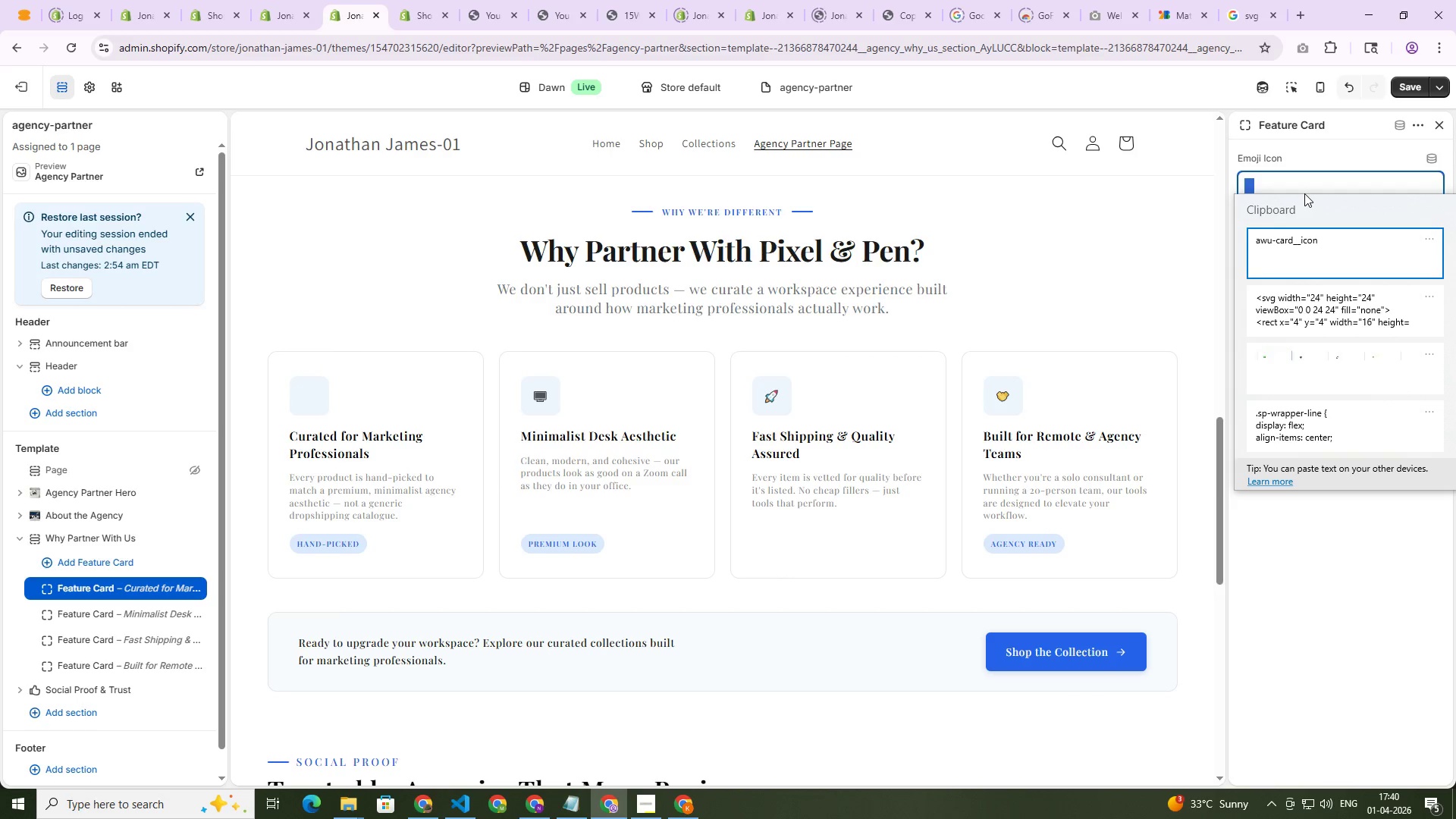 
key(ArrowDown)
 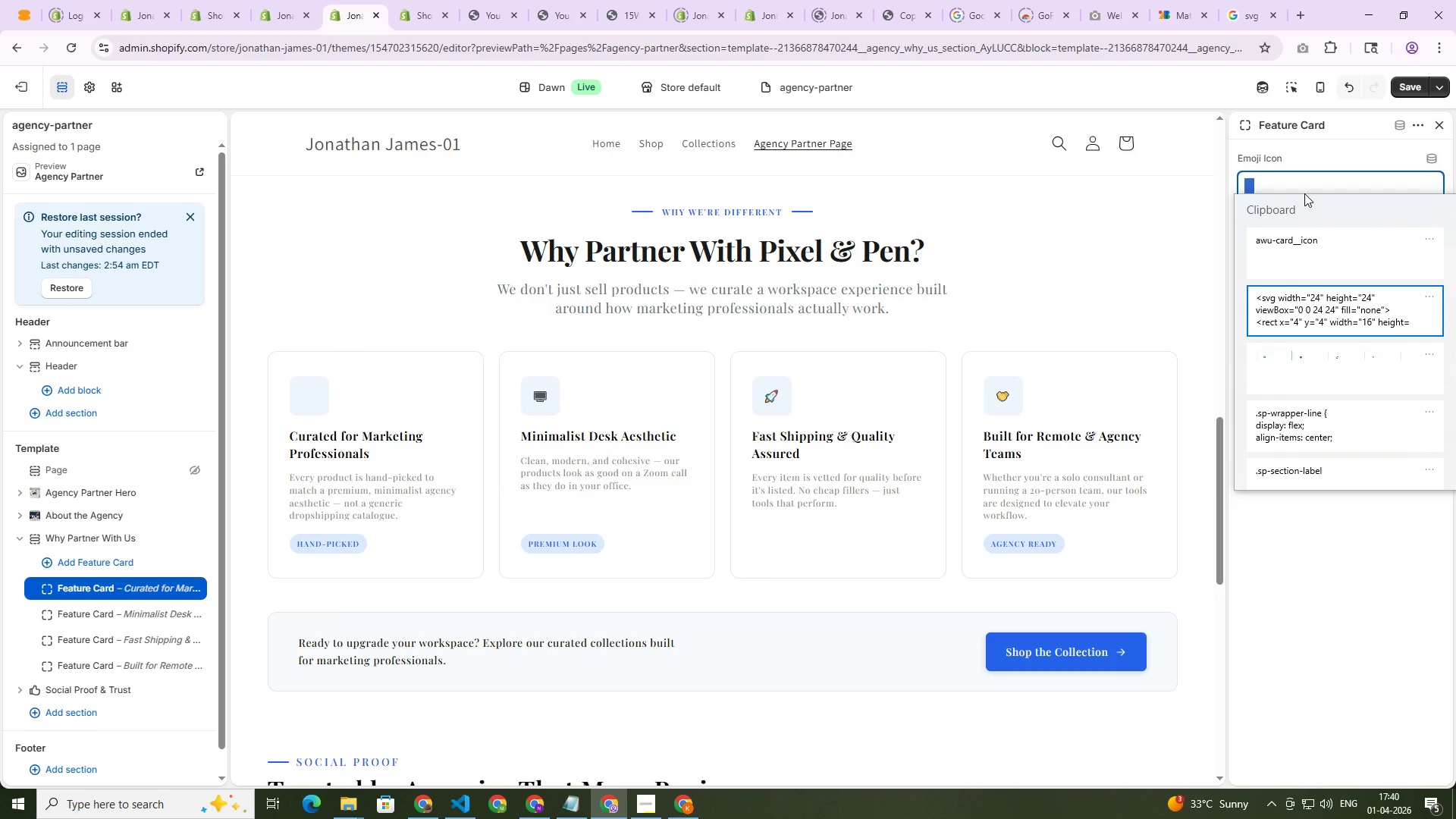 
key(Enter)
 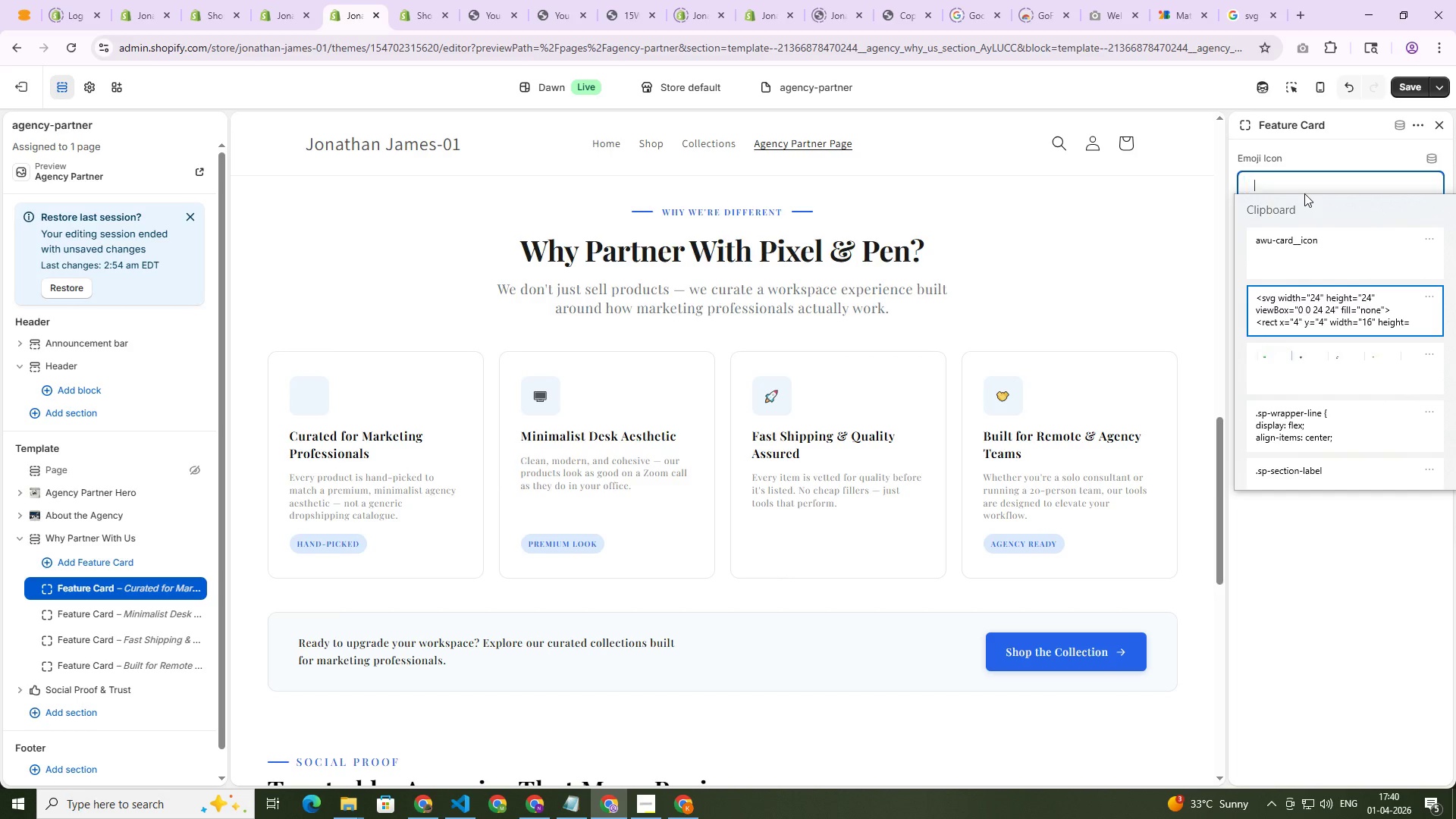 
key(Control+ControlLeft)
 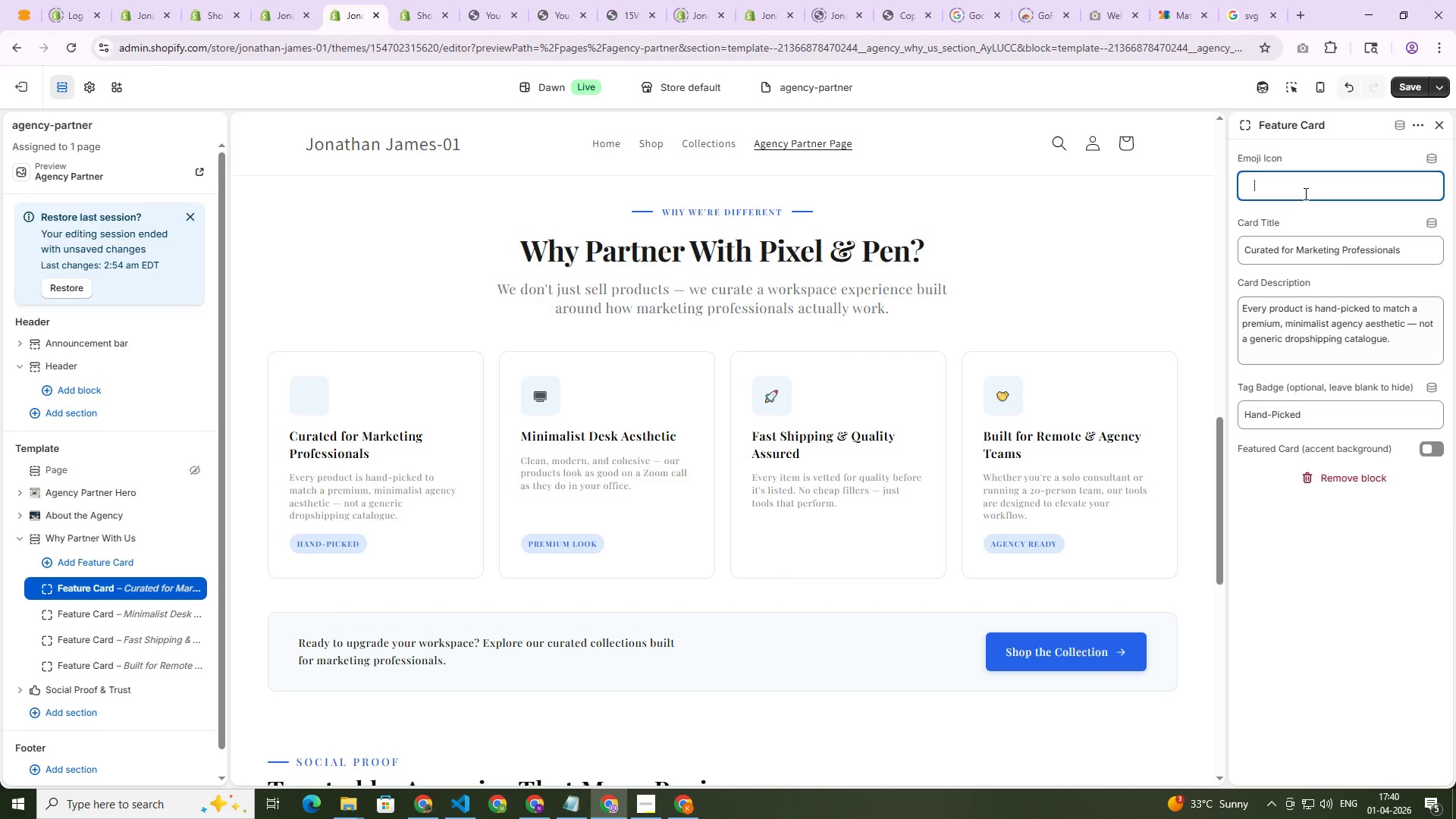 
key(Backspace)
 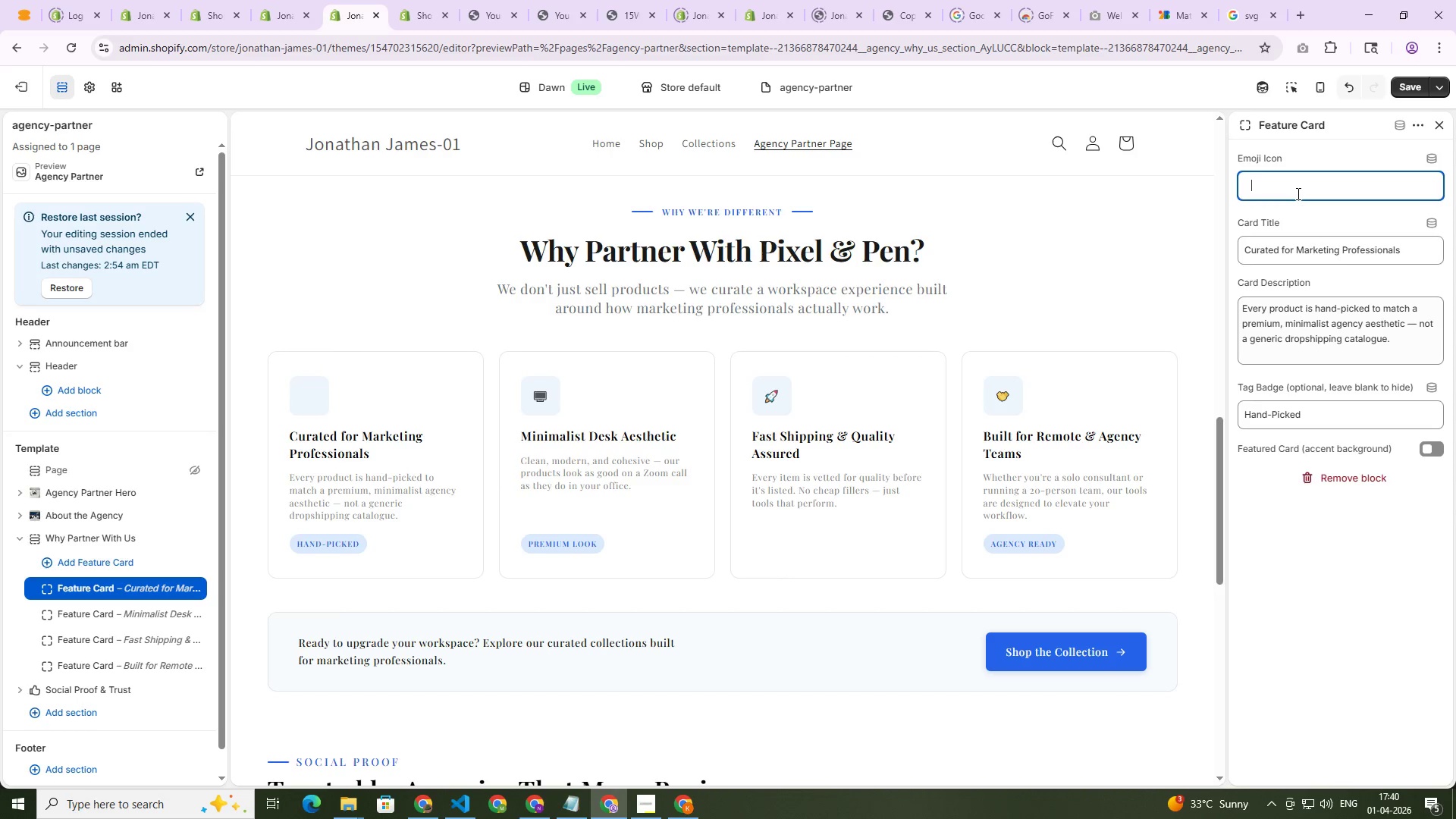 
key(Backspace)
 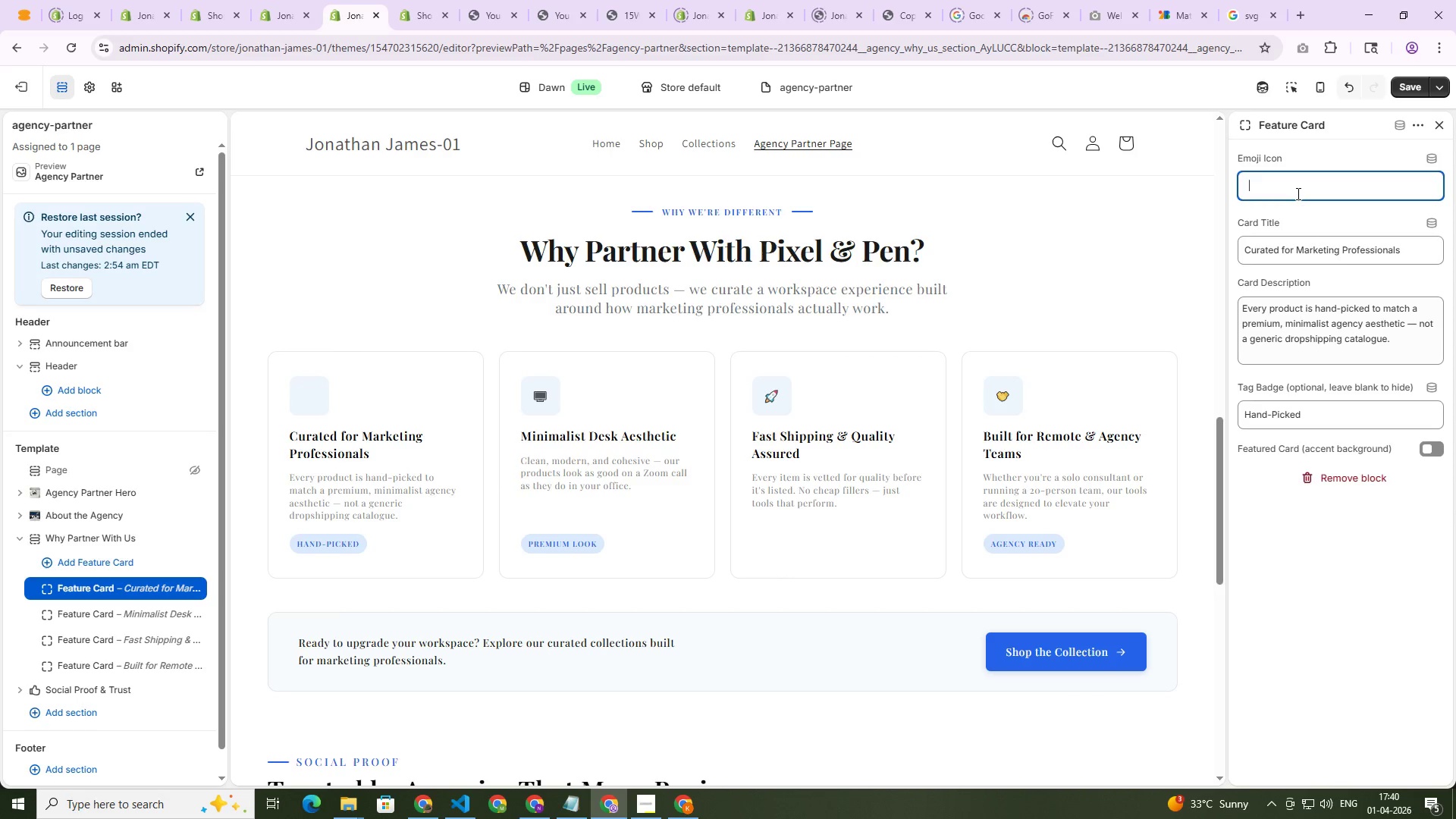 
key(Backspace)
 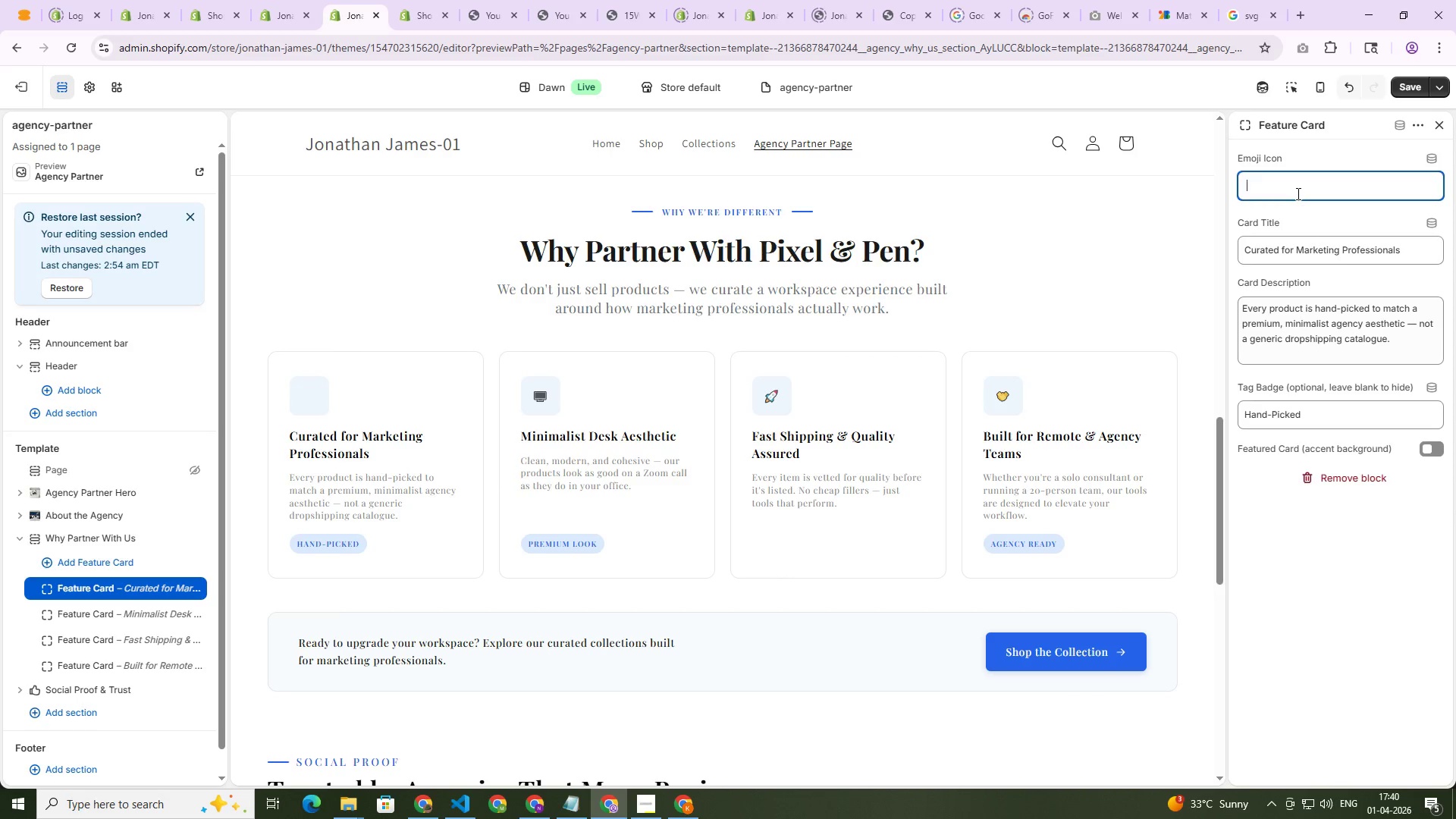 
key(Backspace)
 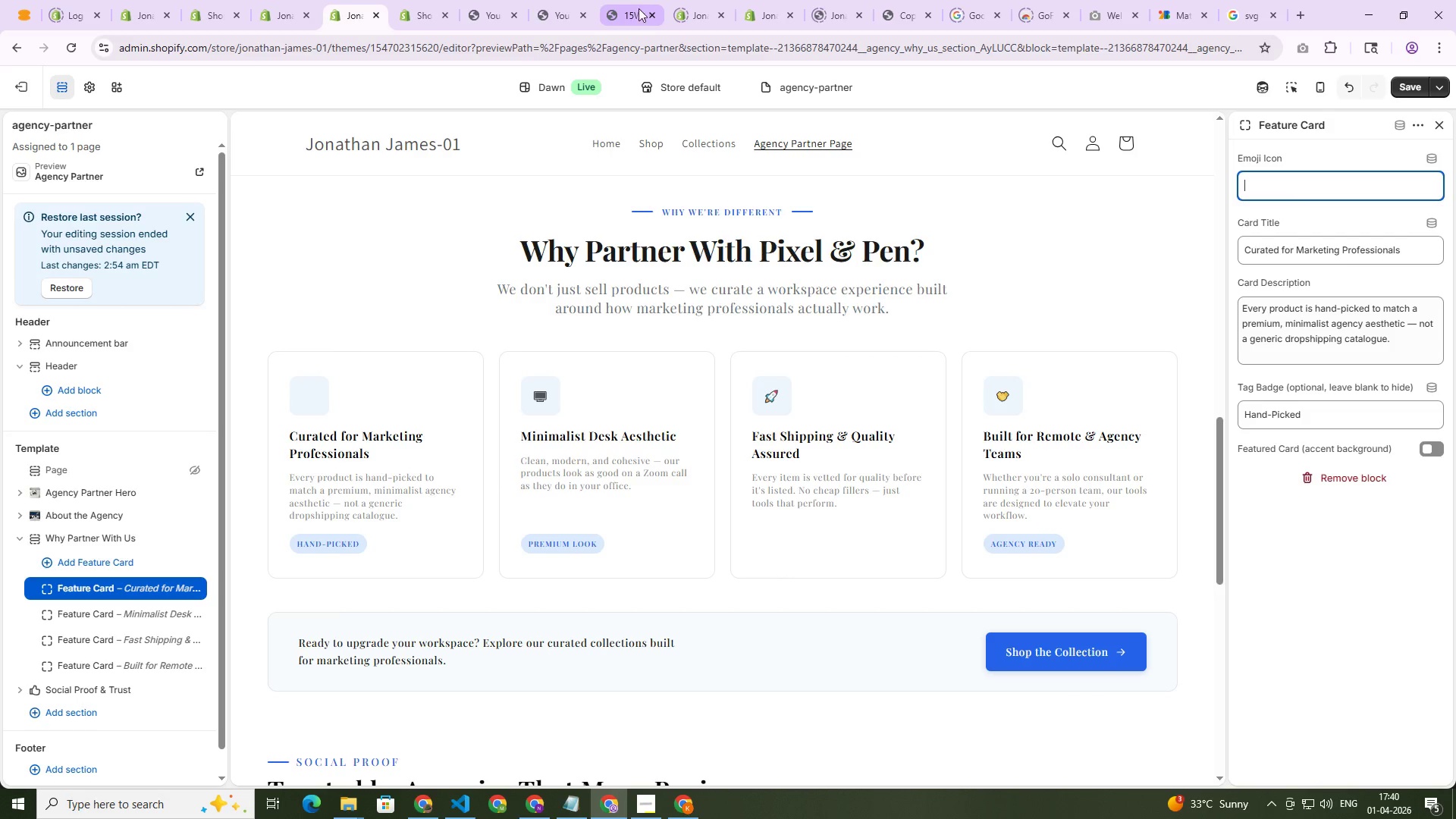 
left_click([439, 0])
 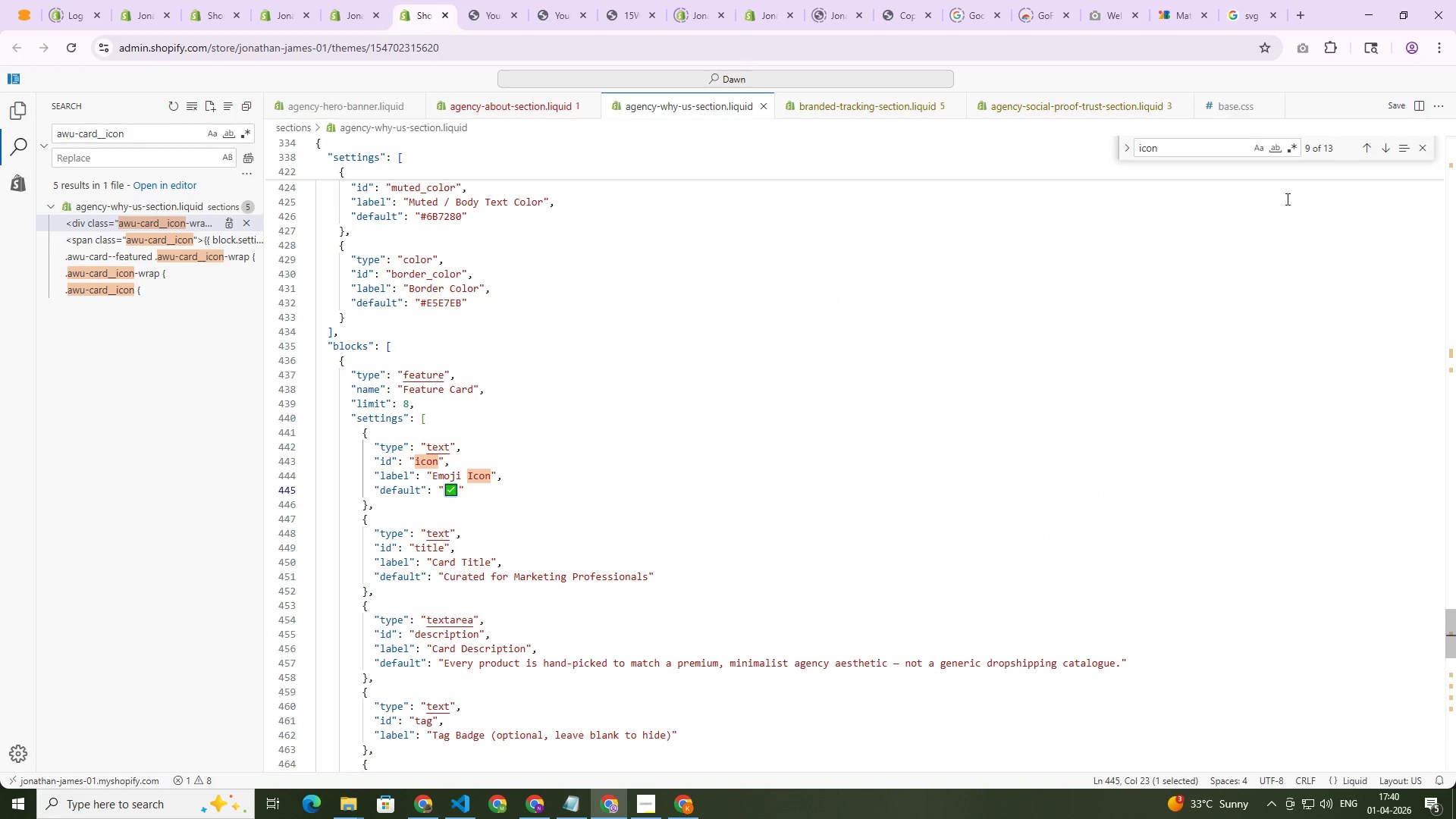 
left_click([1198, 148])
 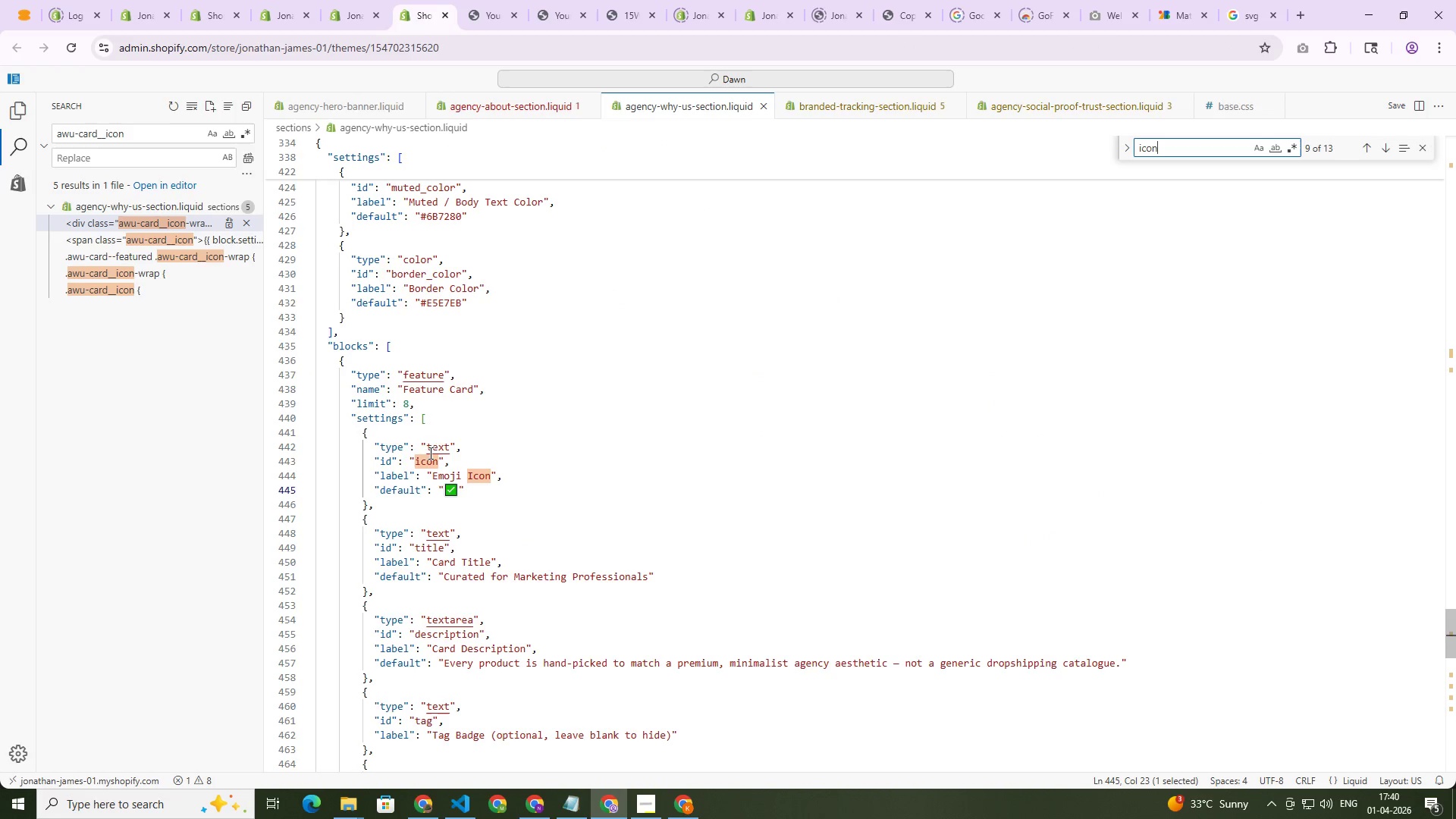 
double_click([434, 449])
 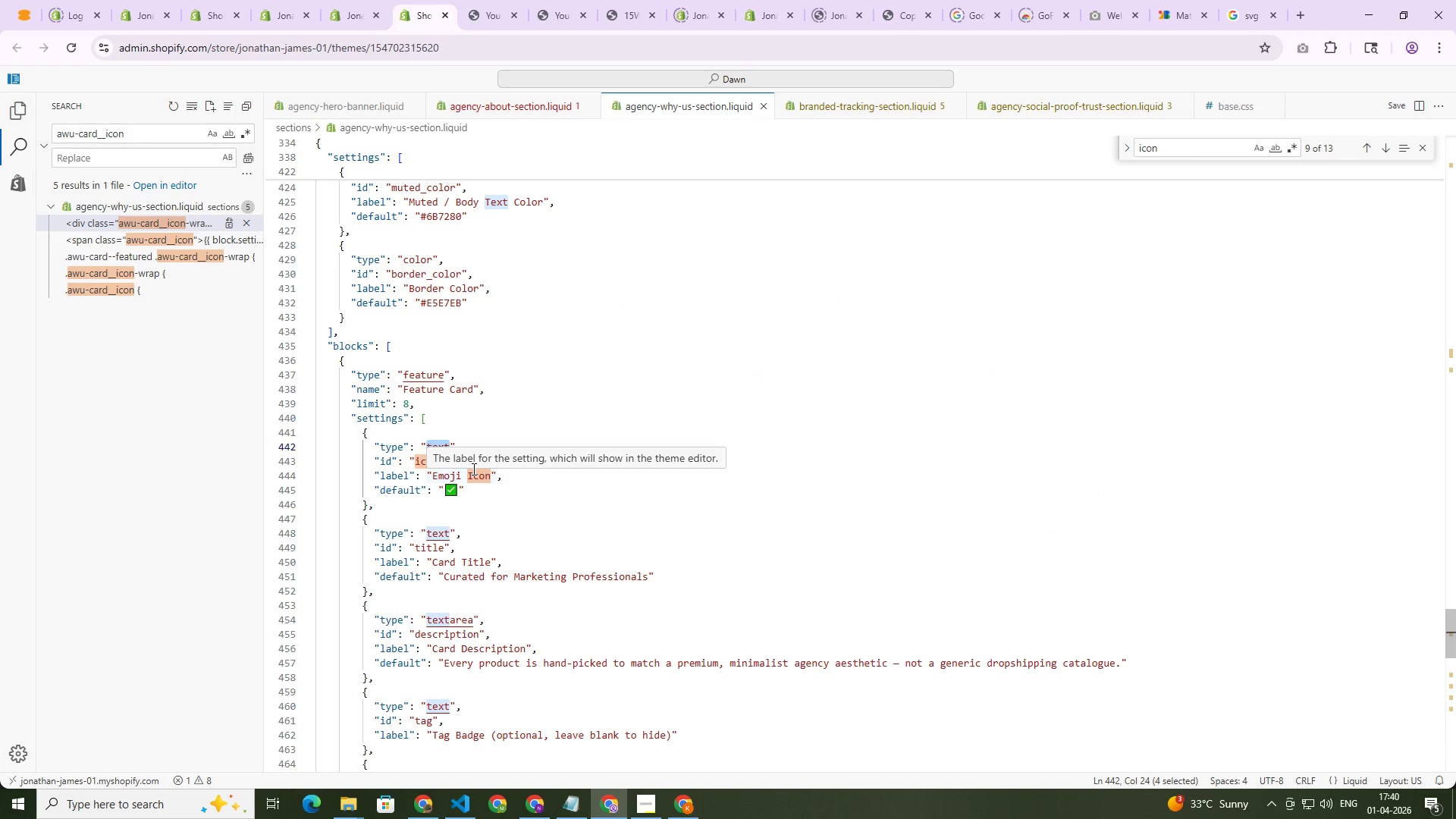 
type(html)
 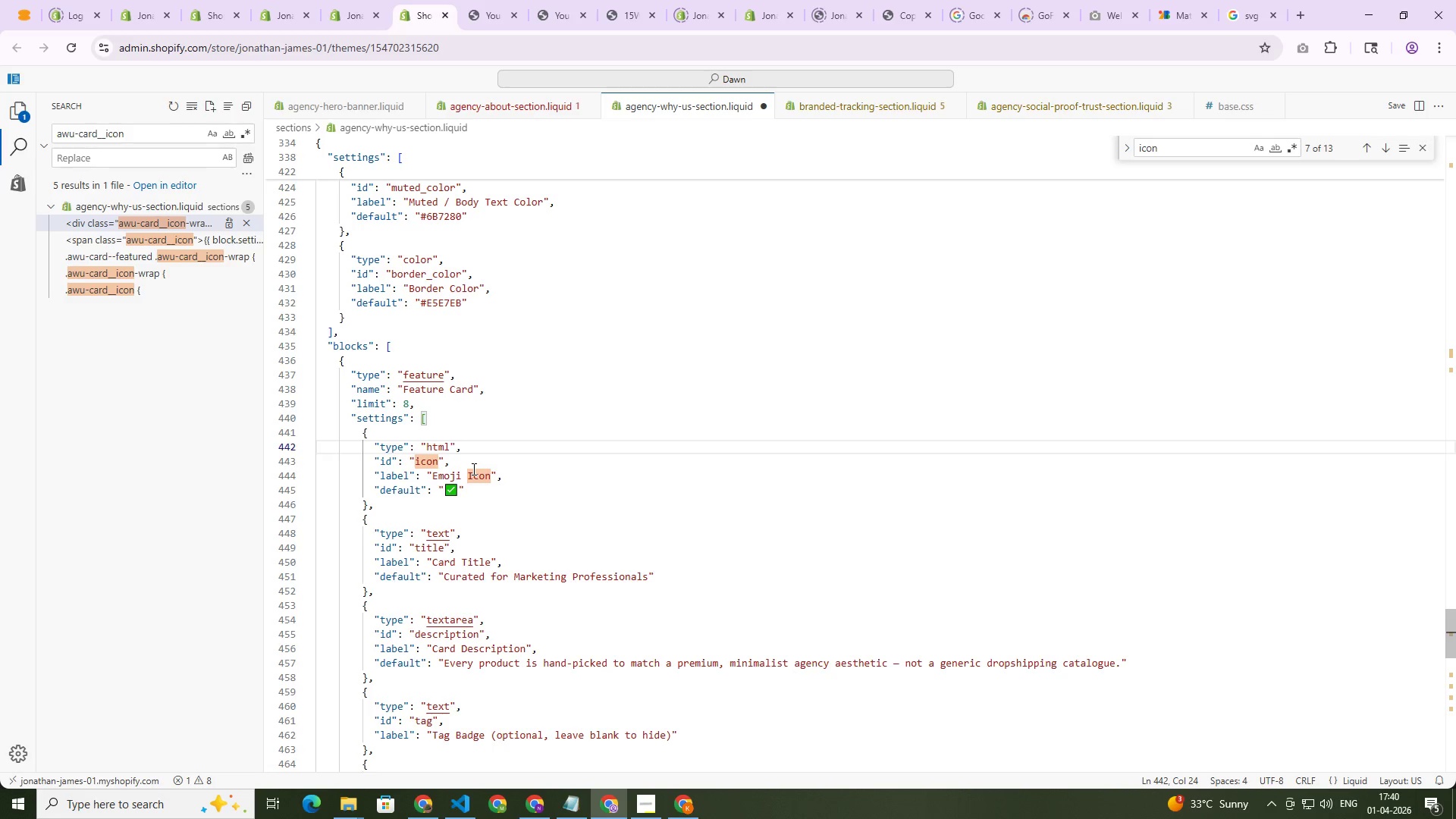 
key(Control+S)
 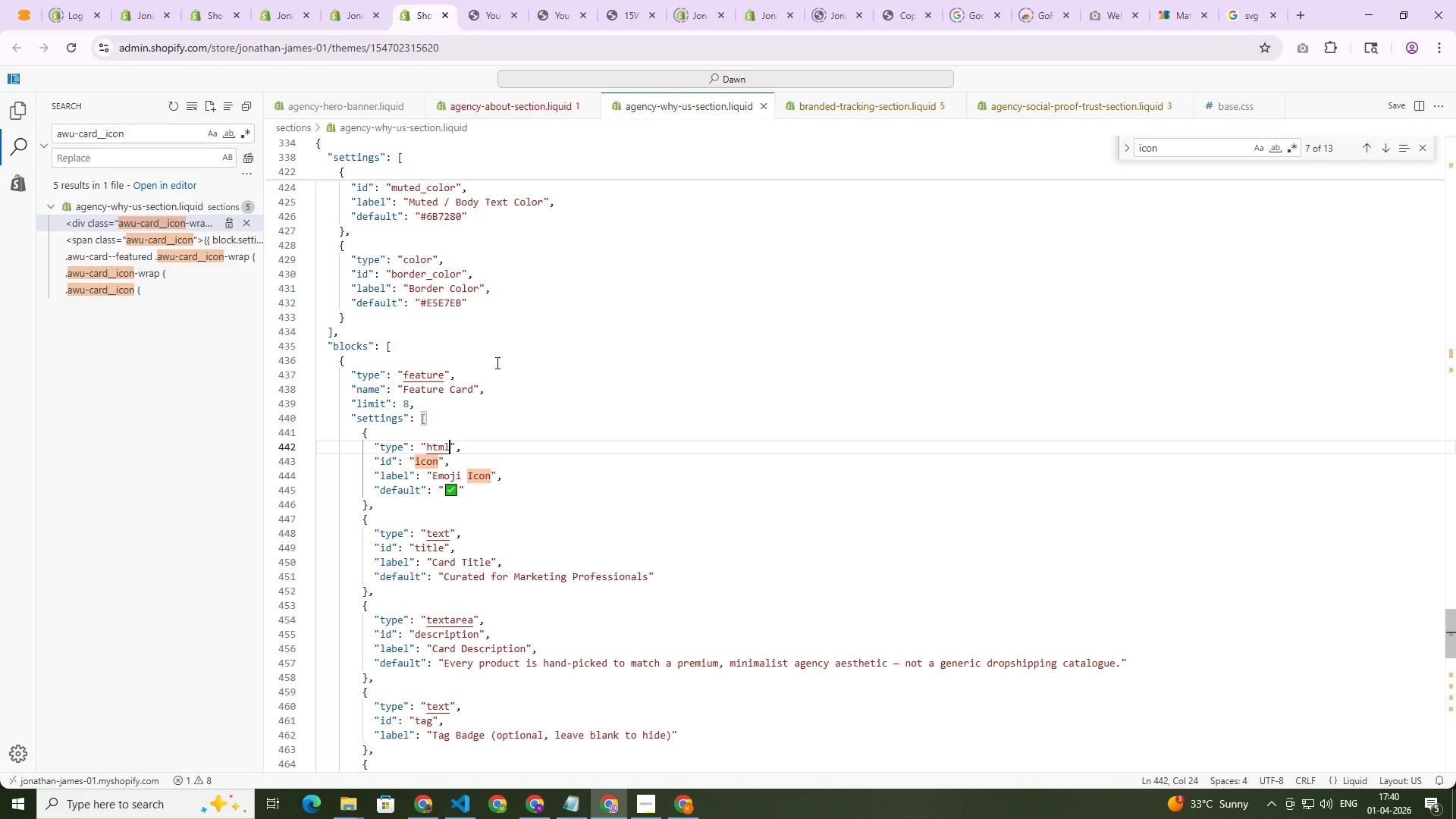 
left_click([339, 0])
 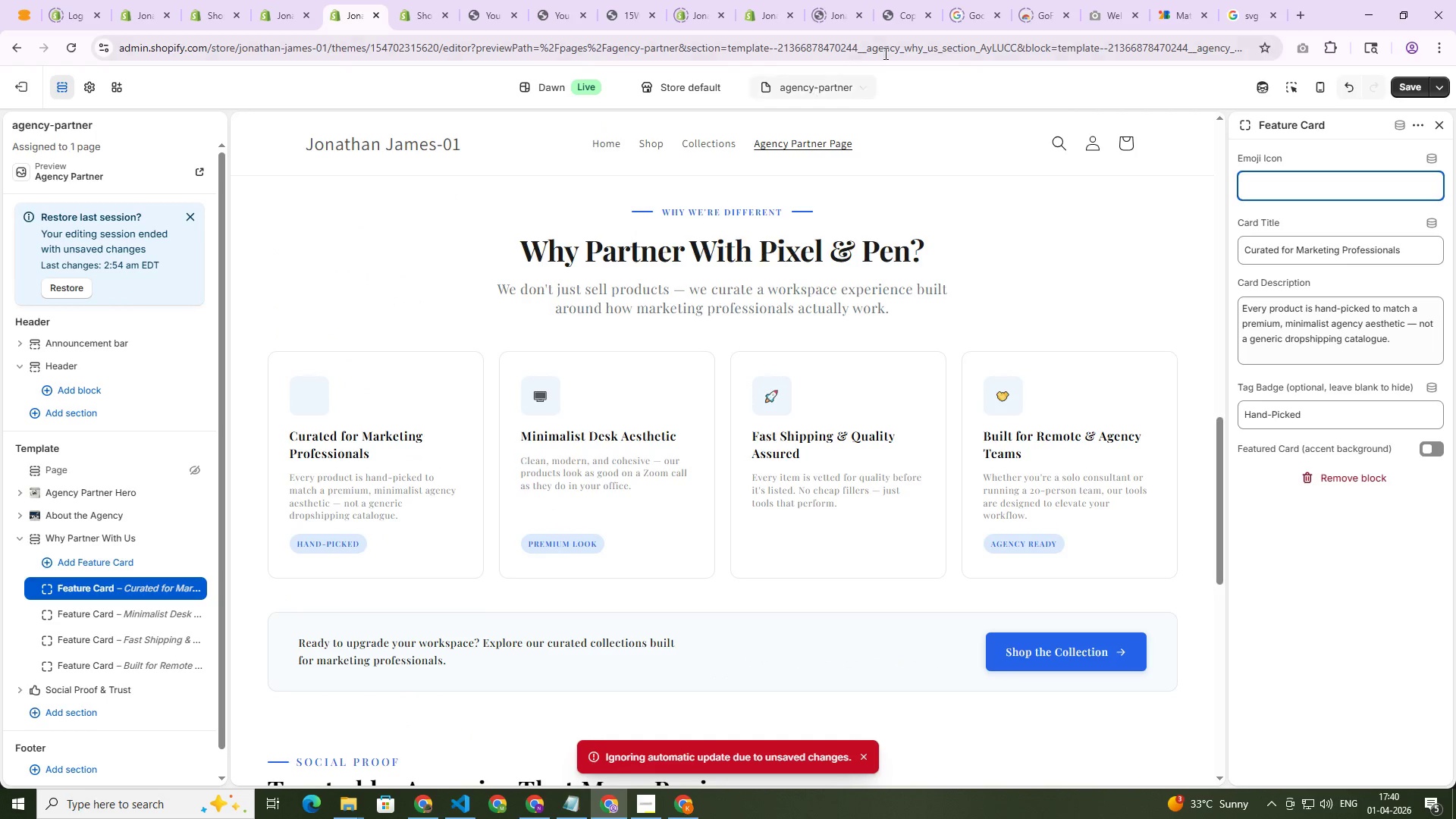 
left_click([888, 52])
 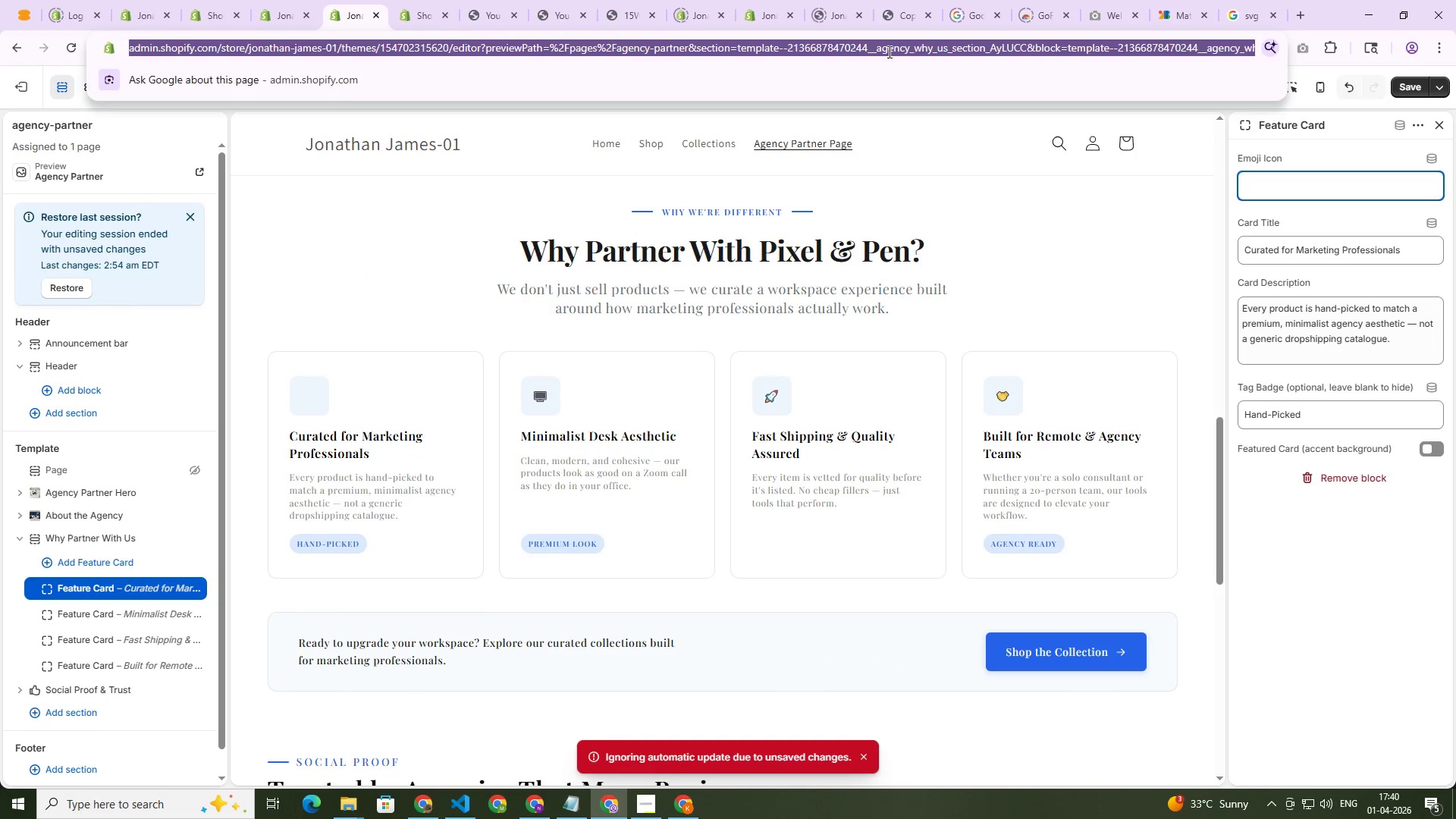 
key(NumpadEnter)
 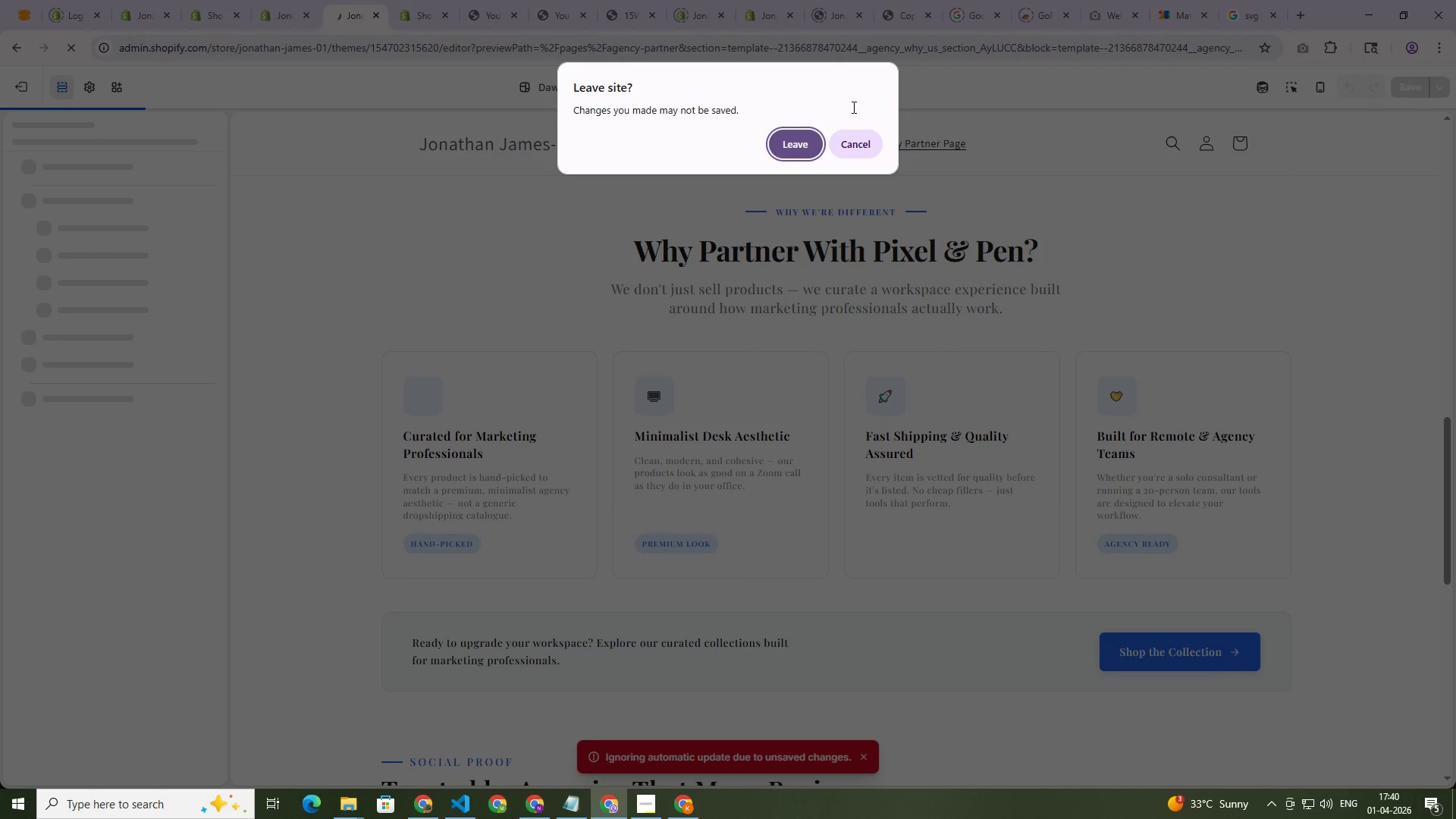 
left_click([803, 147])
 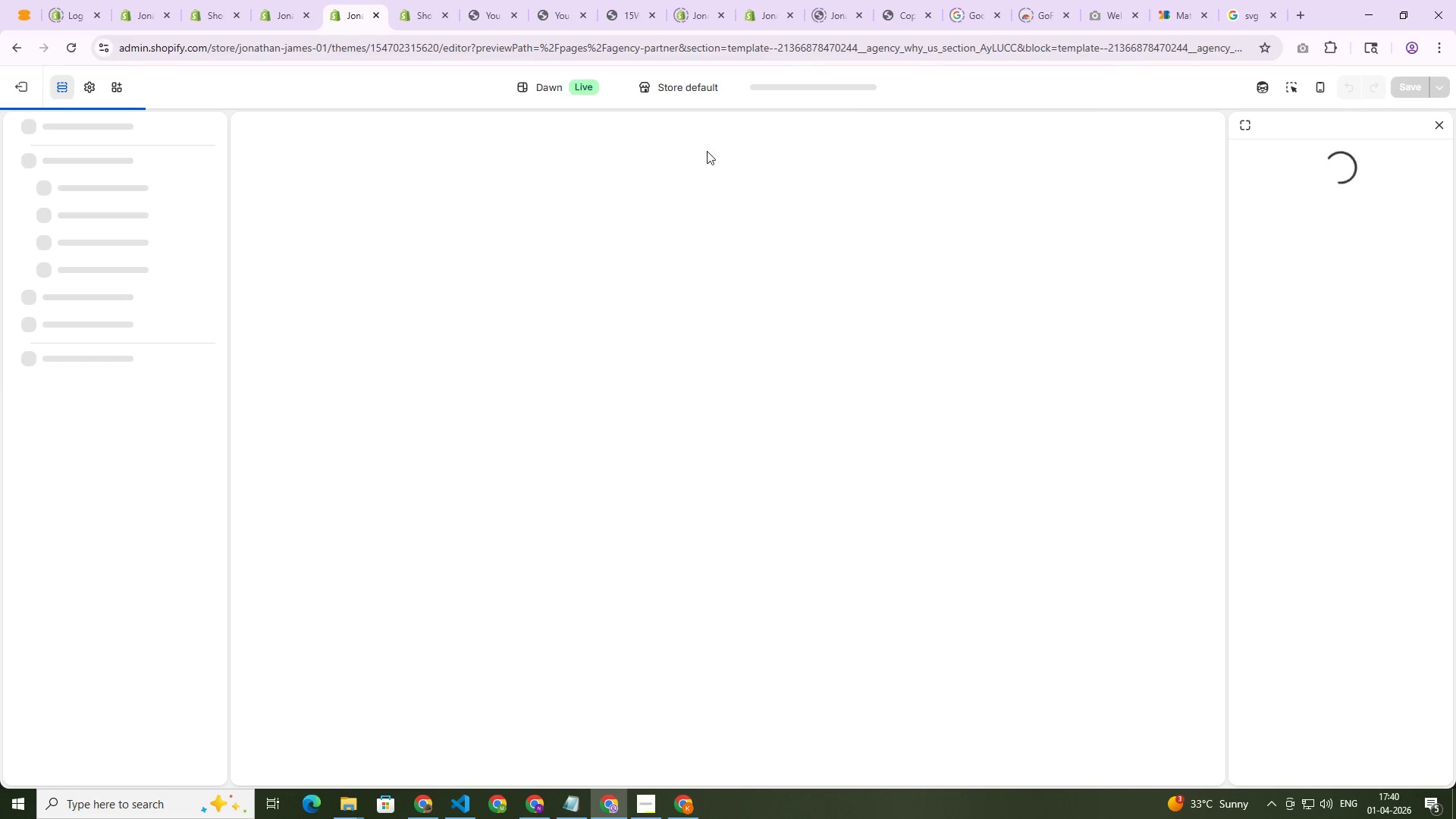 
wait(11.76)
 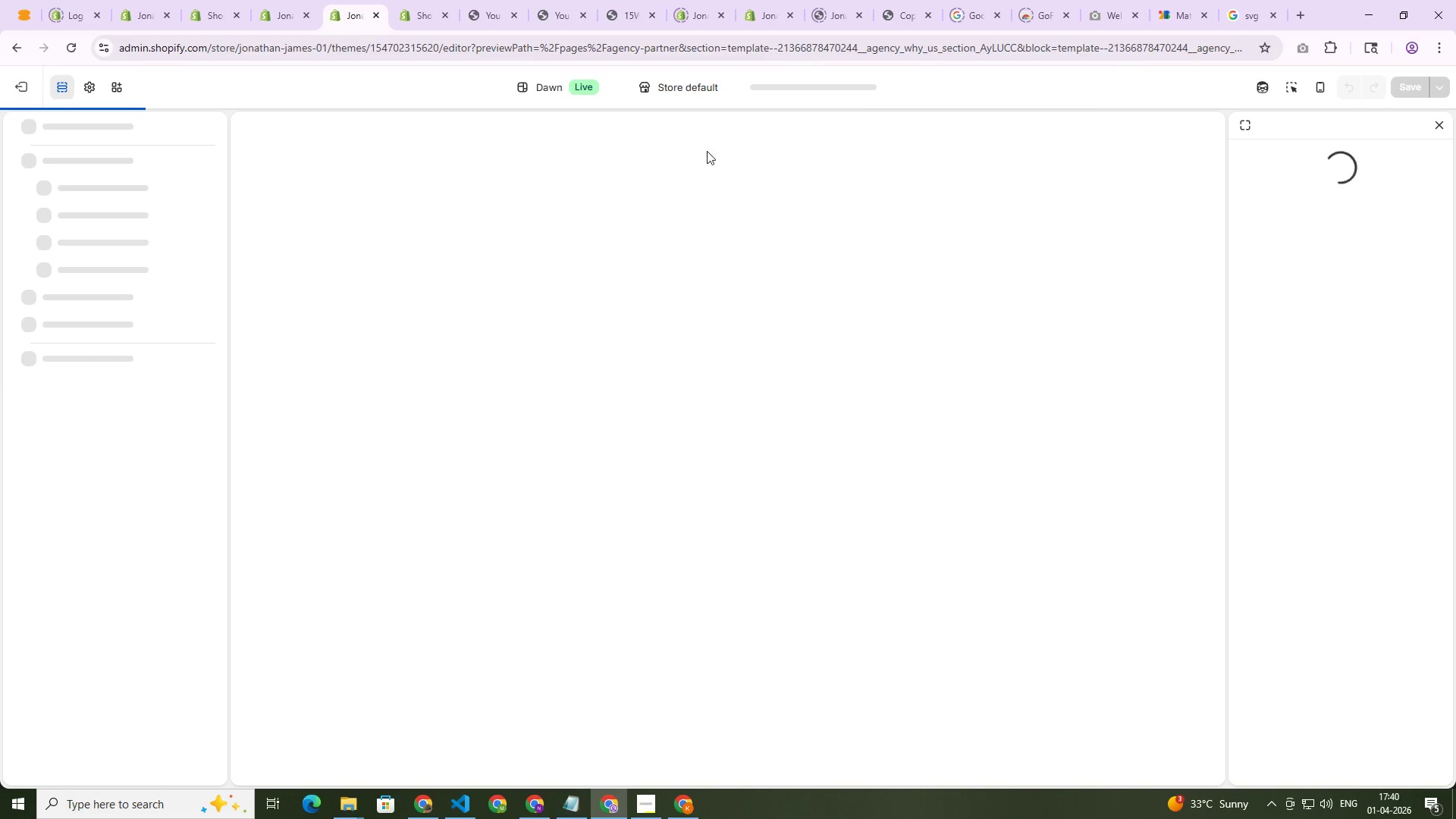 
double_click([1265, 177])
 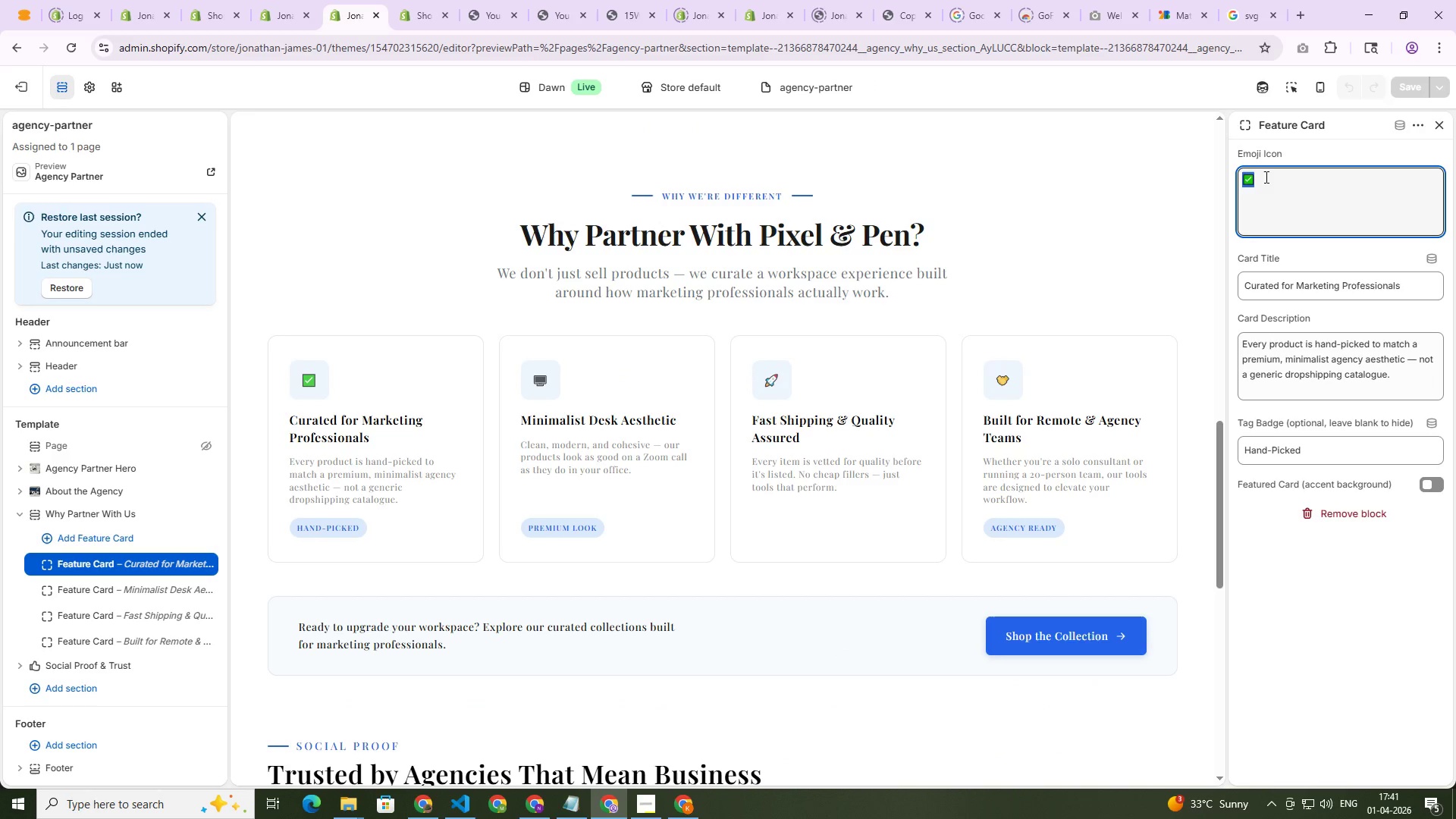 
key(Backspace)
 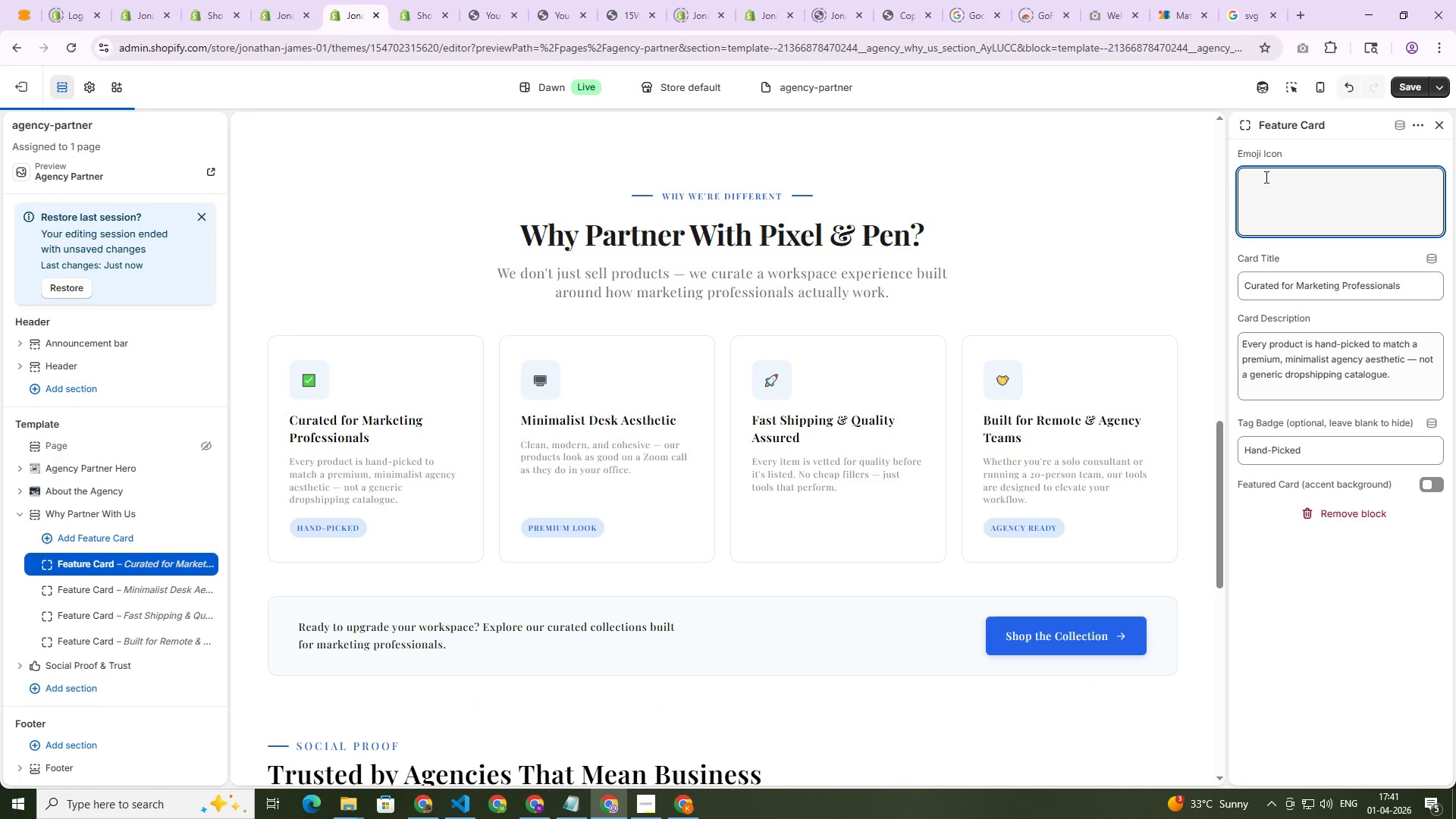 
key(Meta+MetaLeft)
 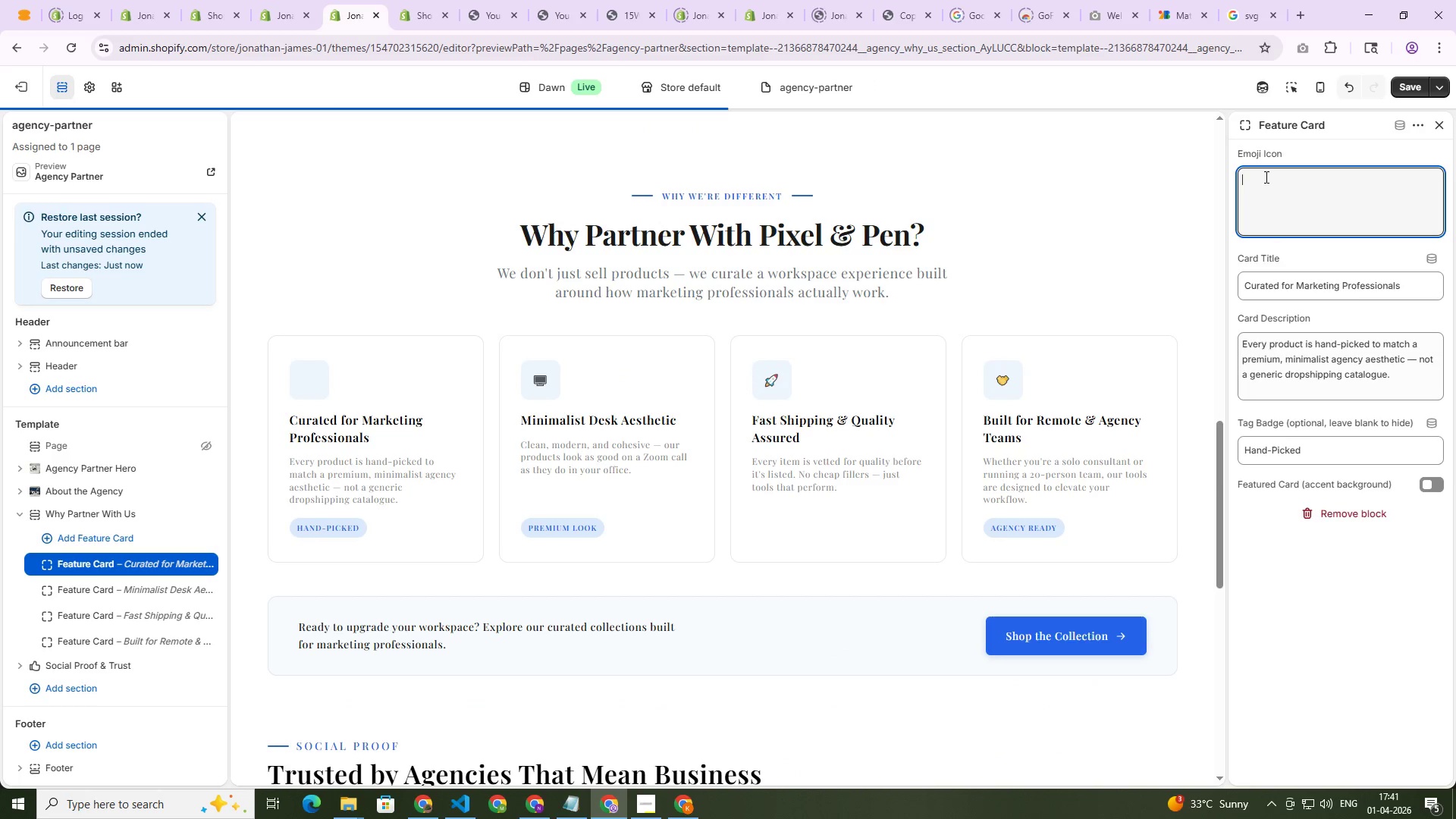 
key(Meta+V)
 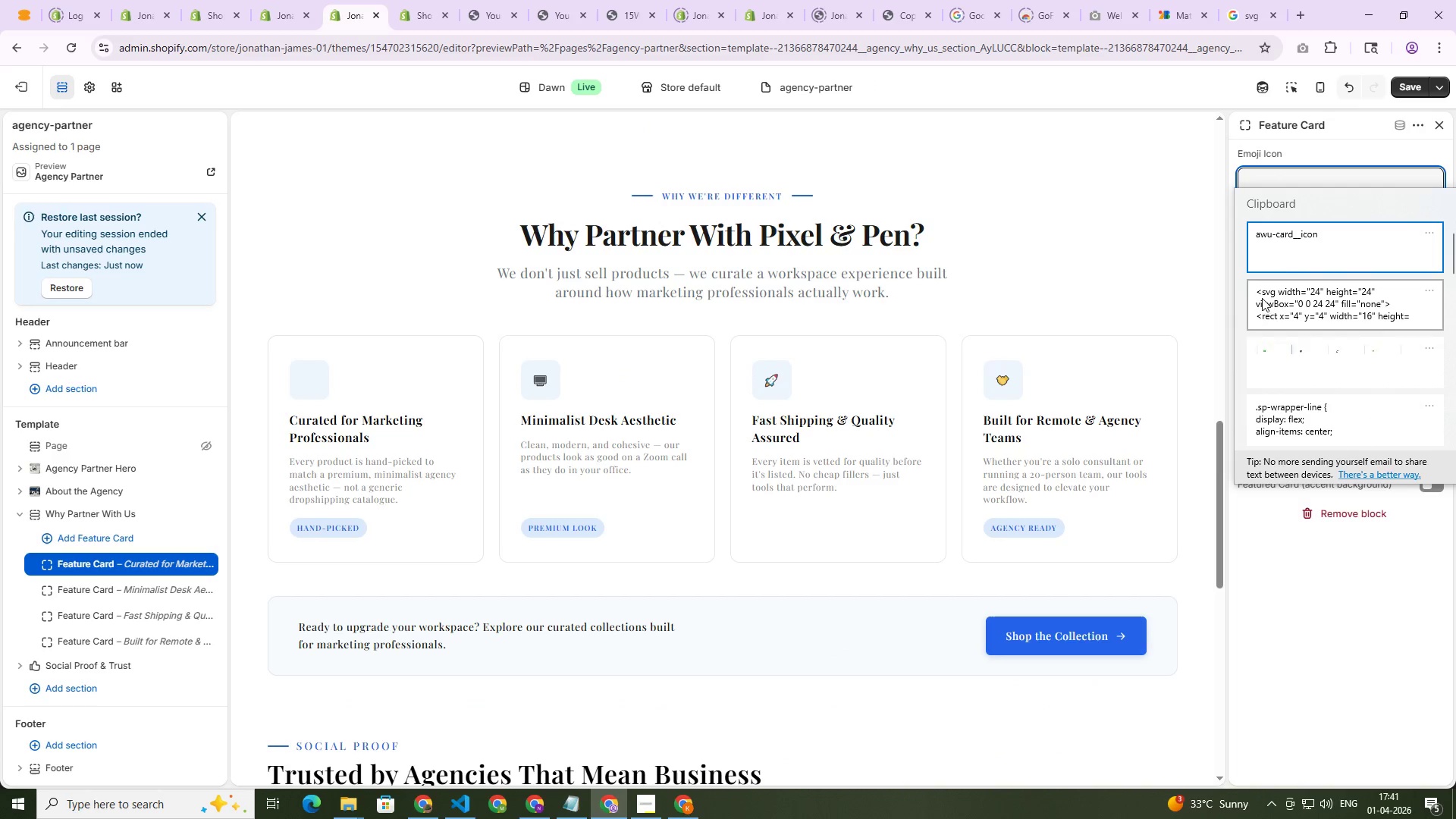 
left_click([1275, 303])
 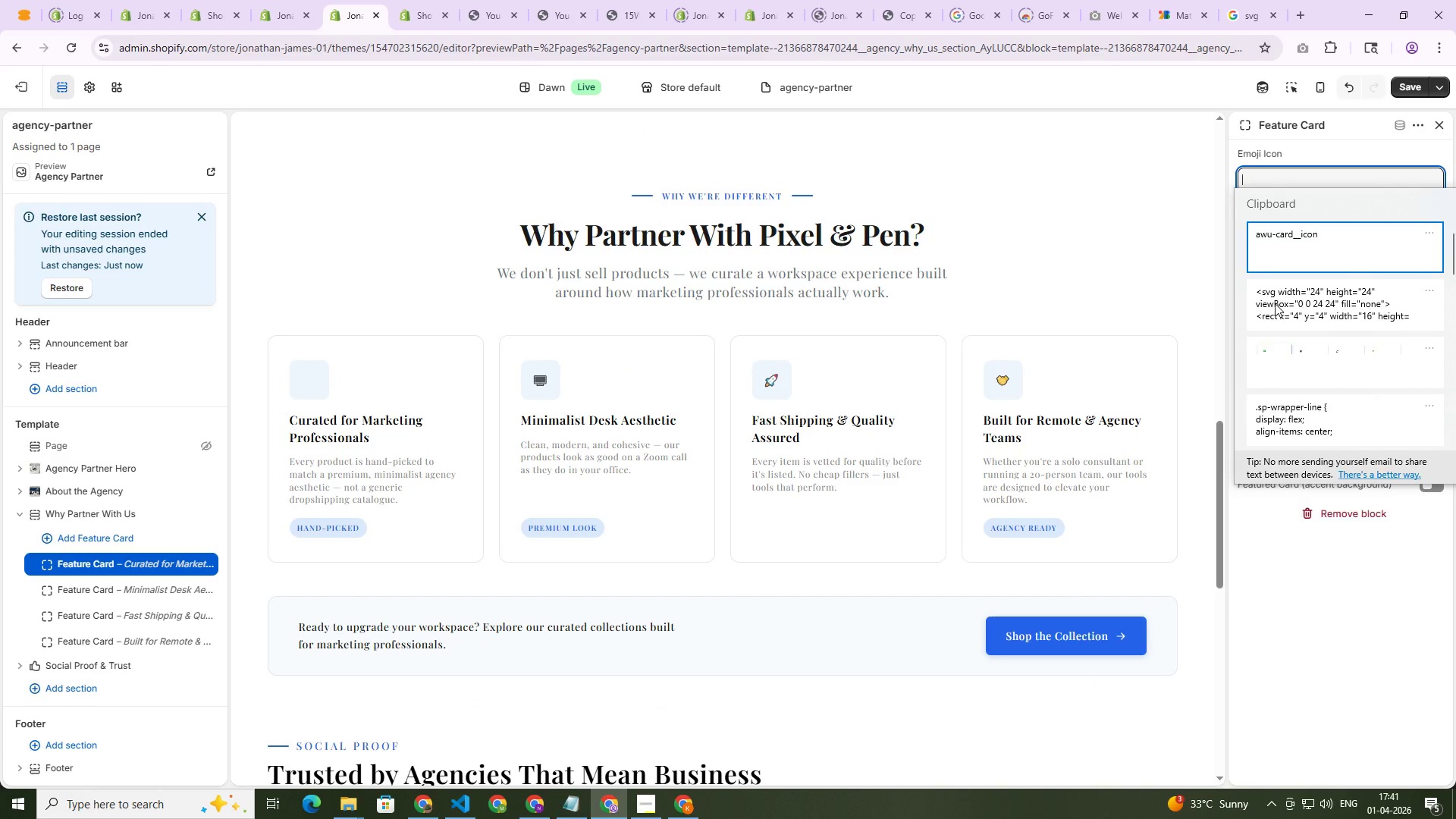 
key(Control+ControlLeft)
 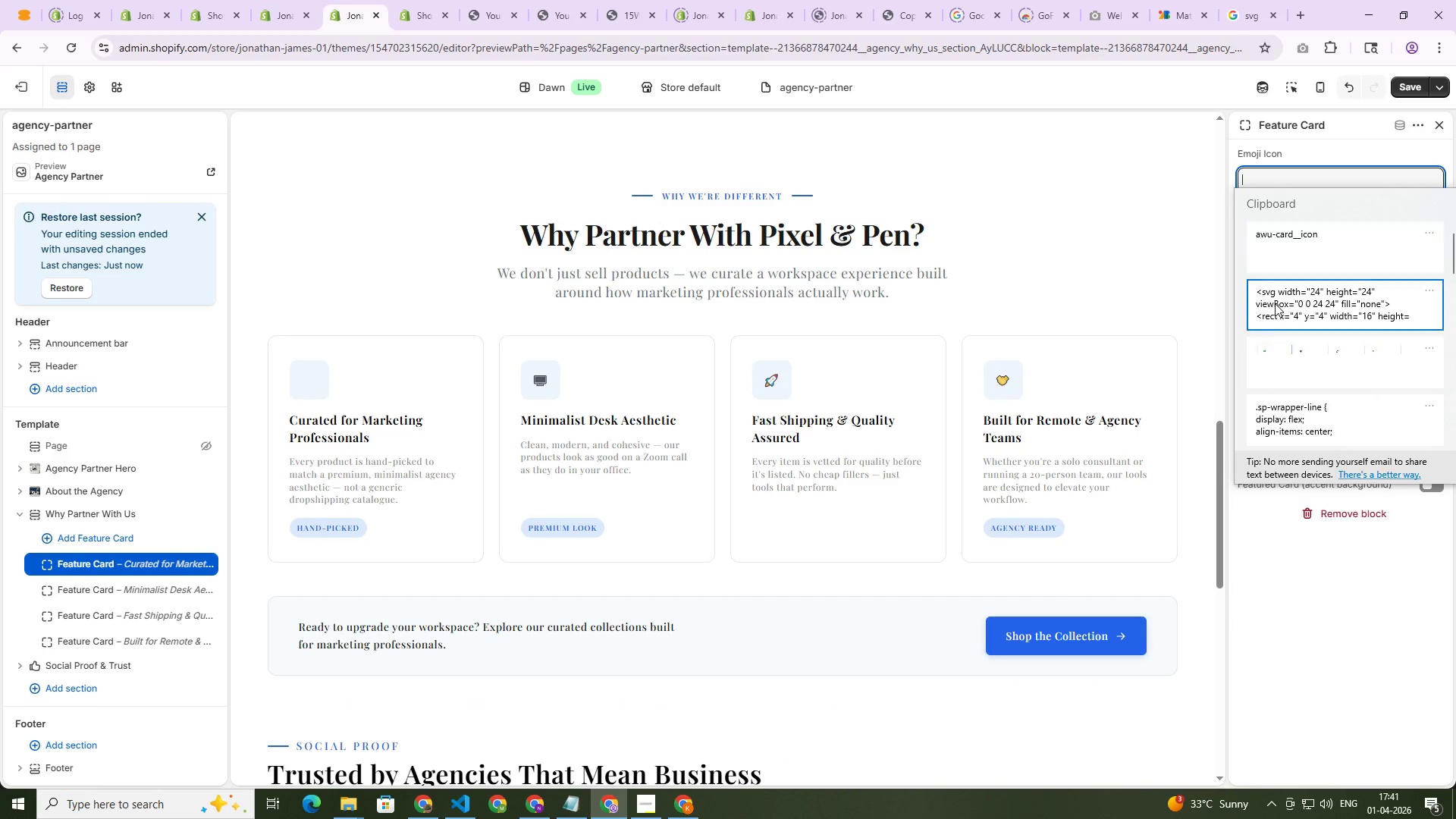 
key(Control+V)
 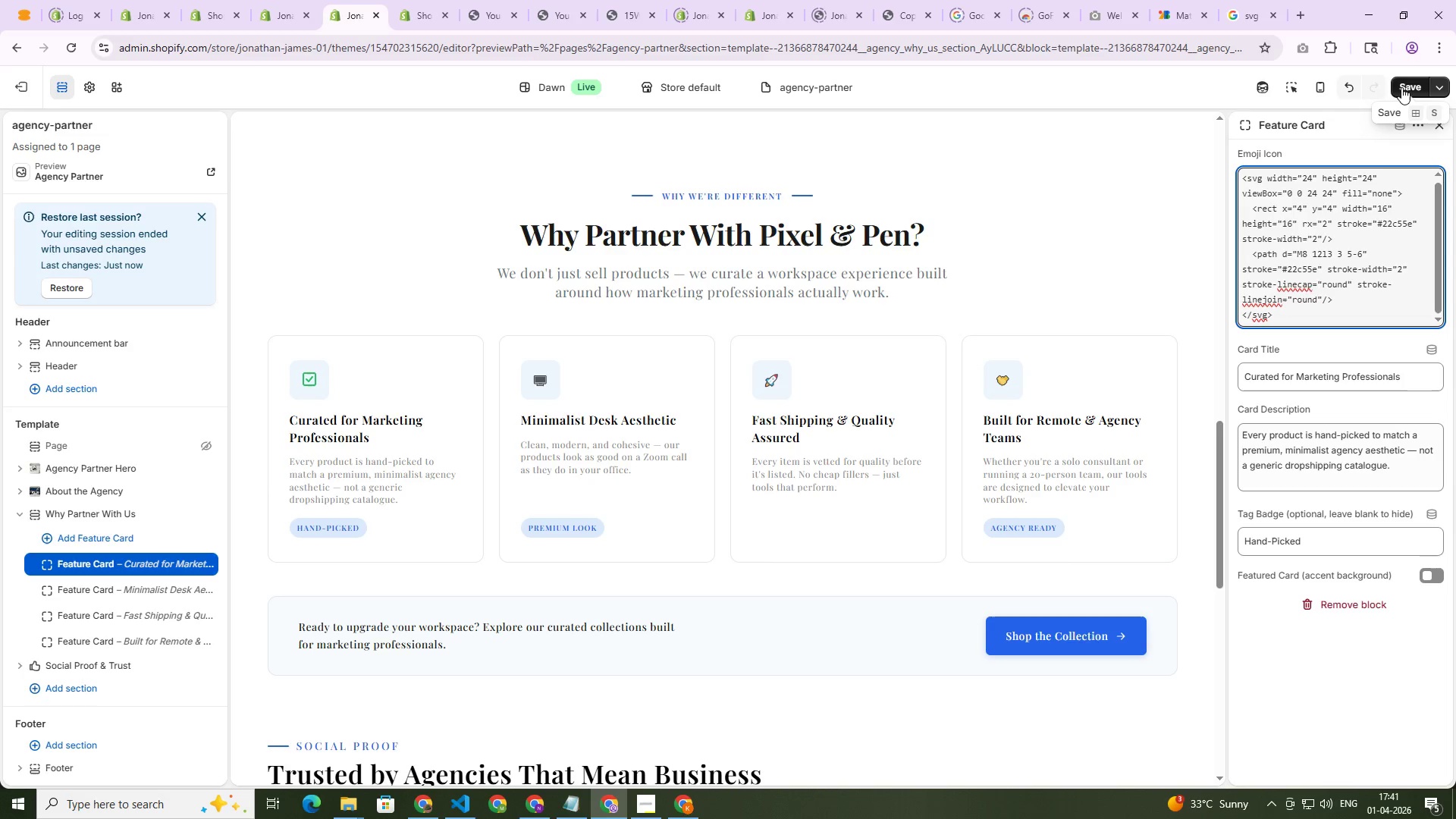 
left_click([1401, 87])
 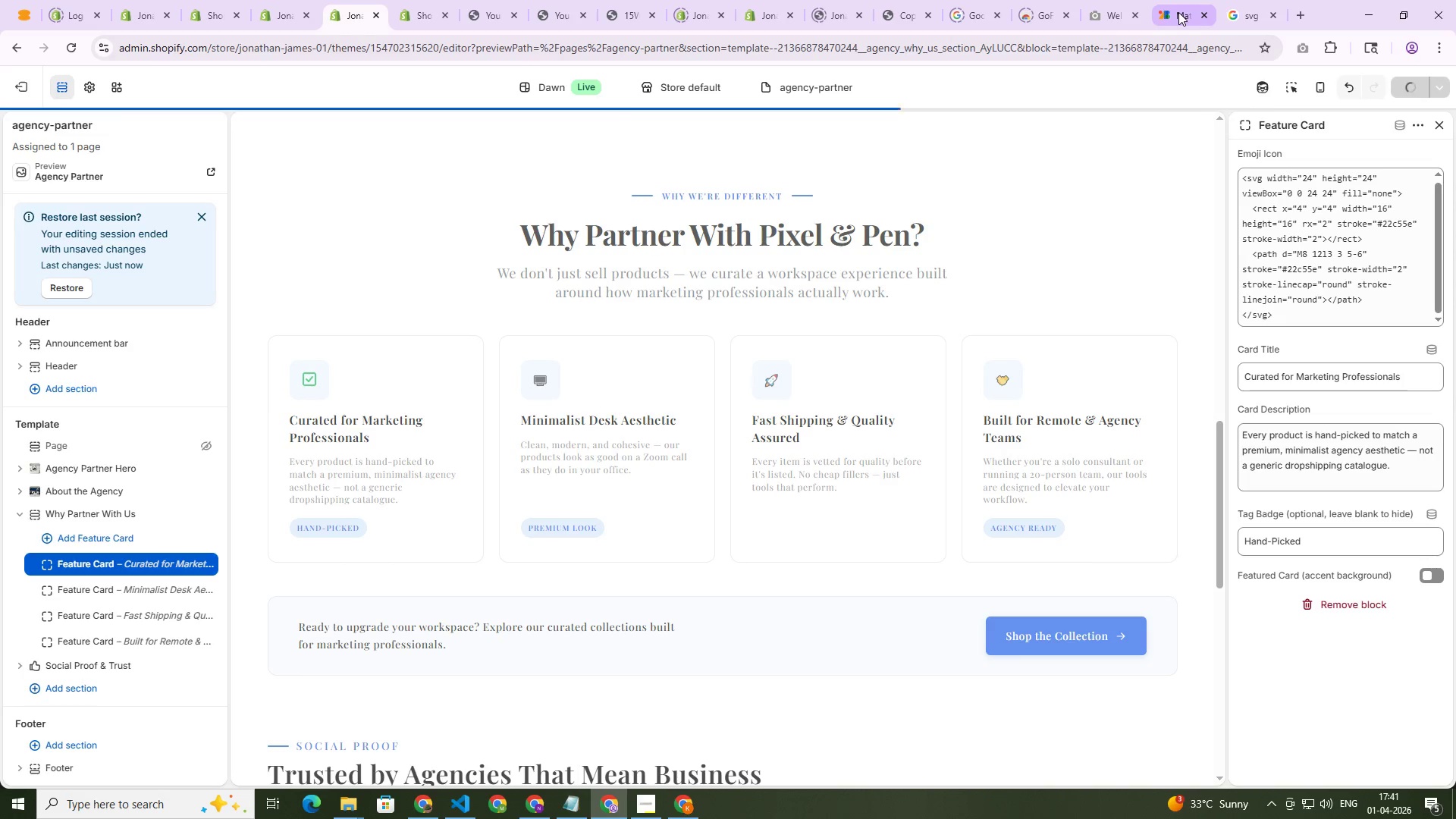 
left_click([1178, 12])
 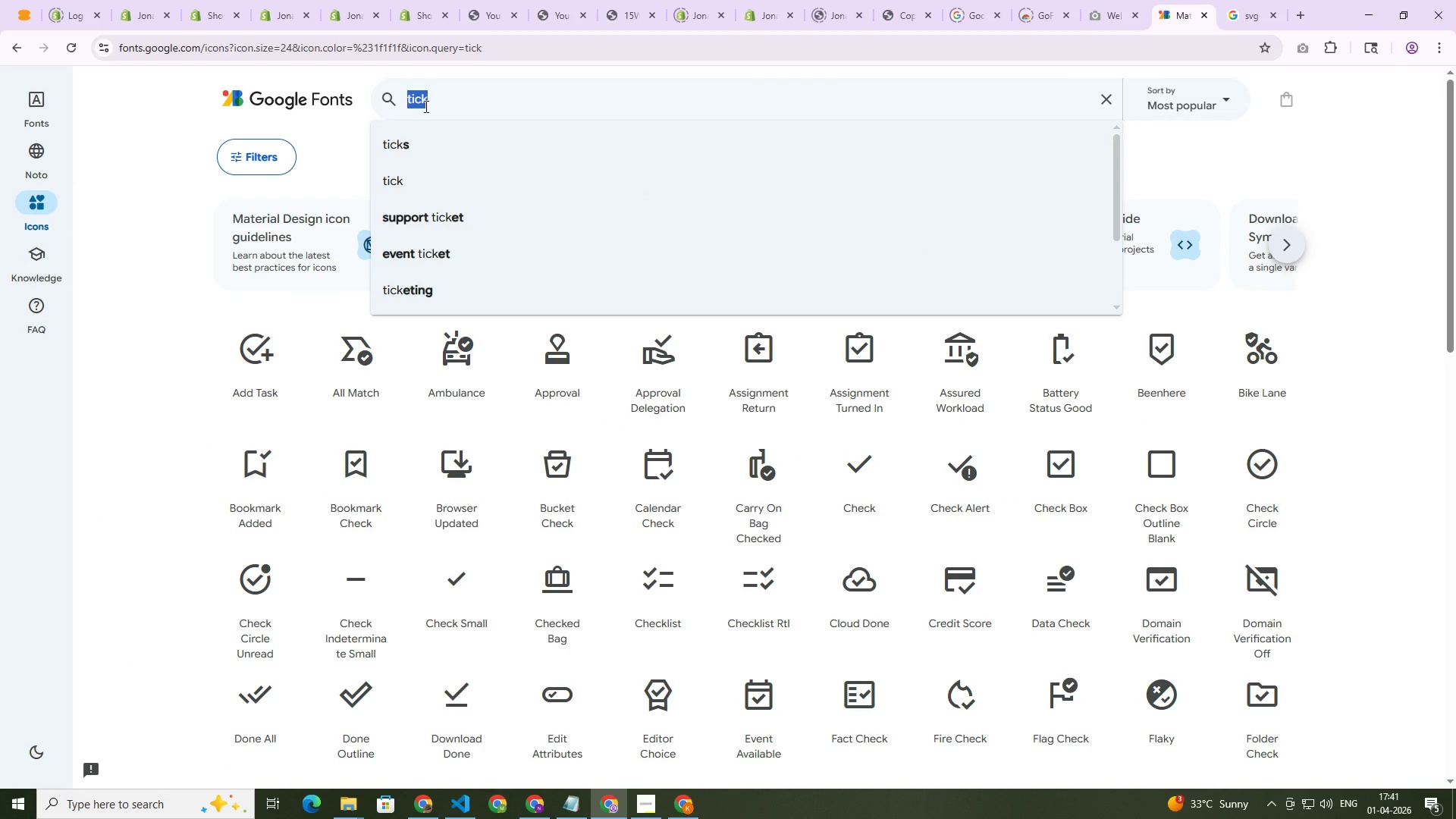 
type(computer)
 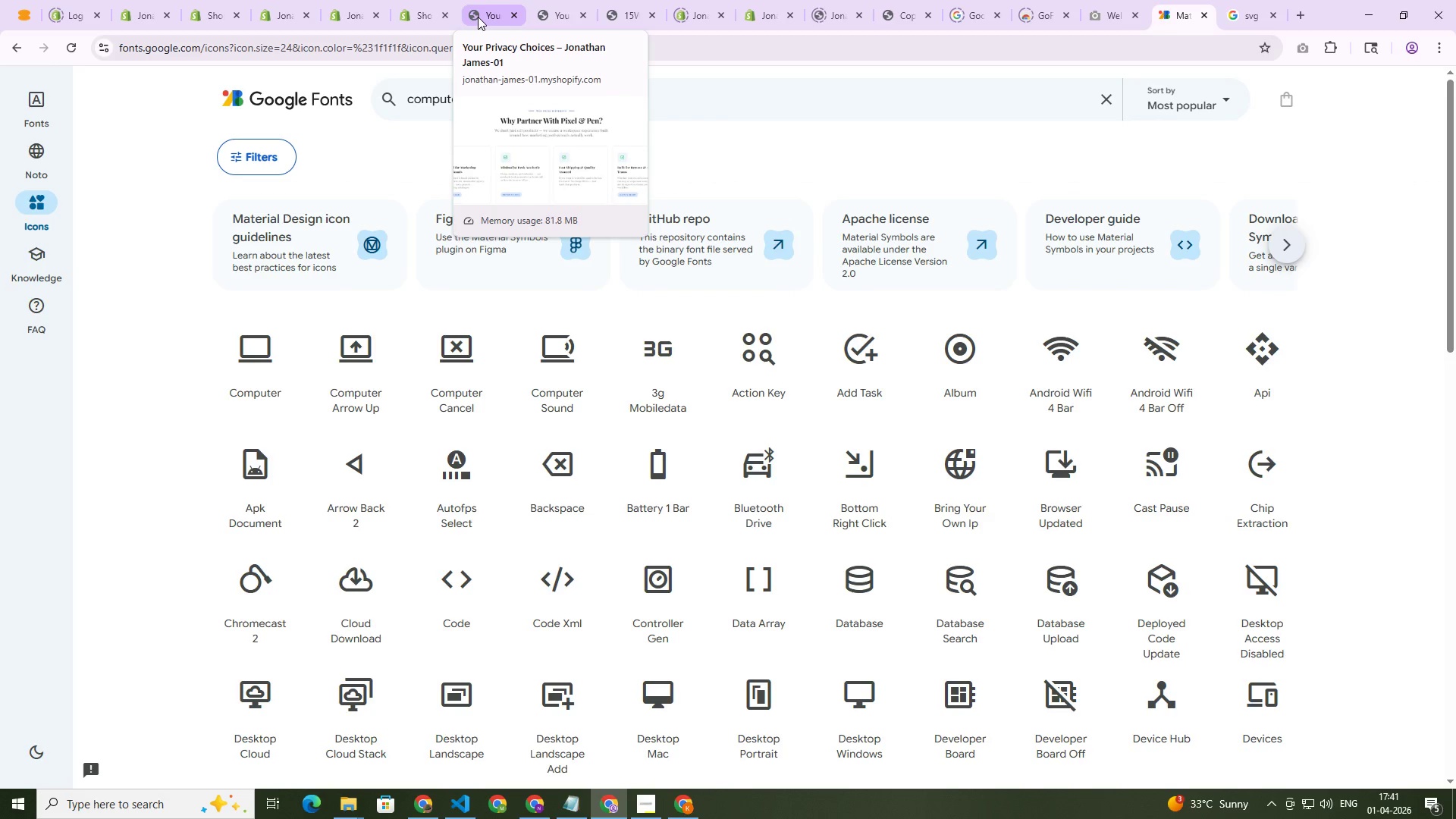 
wait(8.64)
 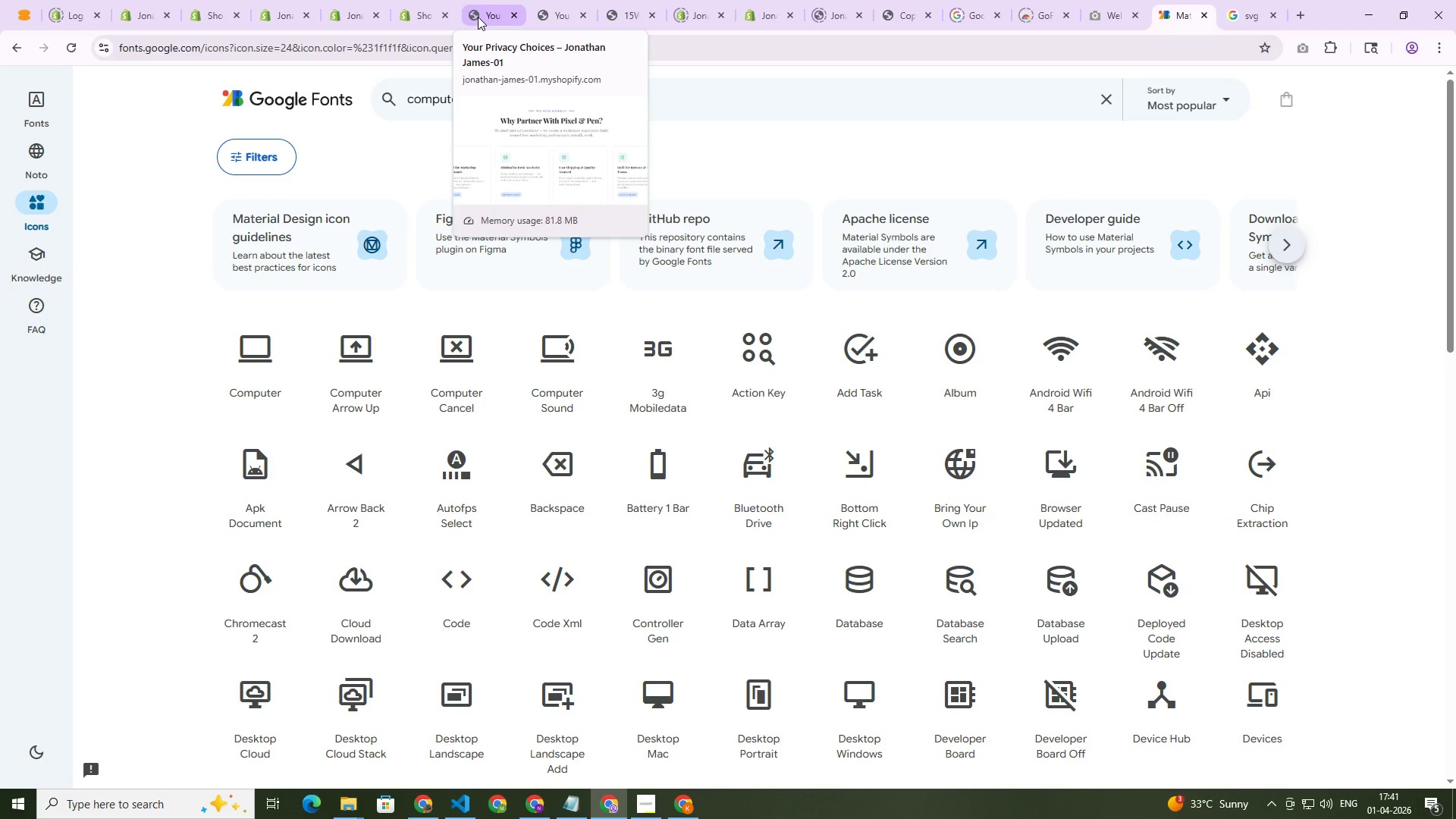 
left_click([473, 4])
 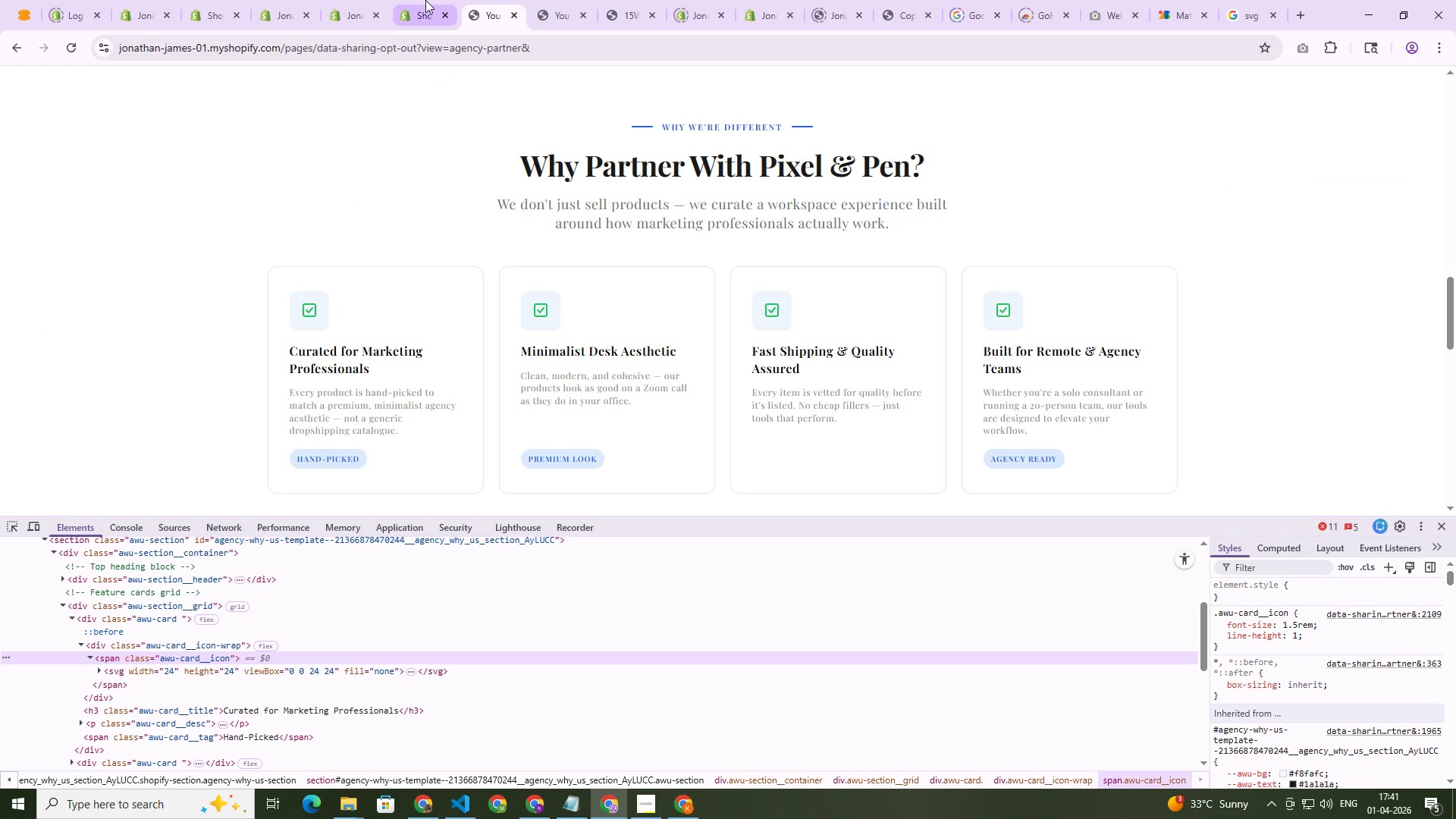 
left_click([425, 0])
 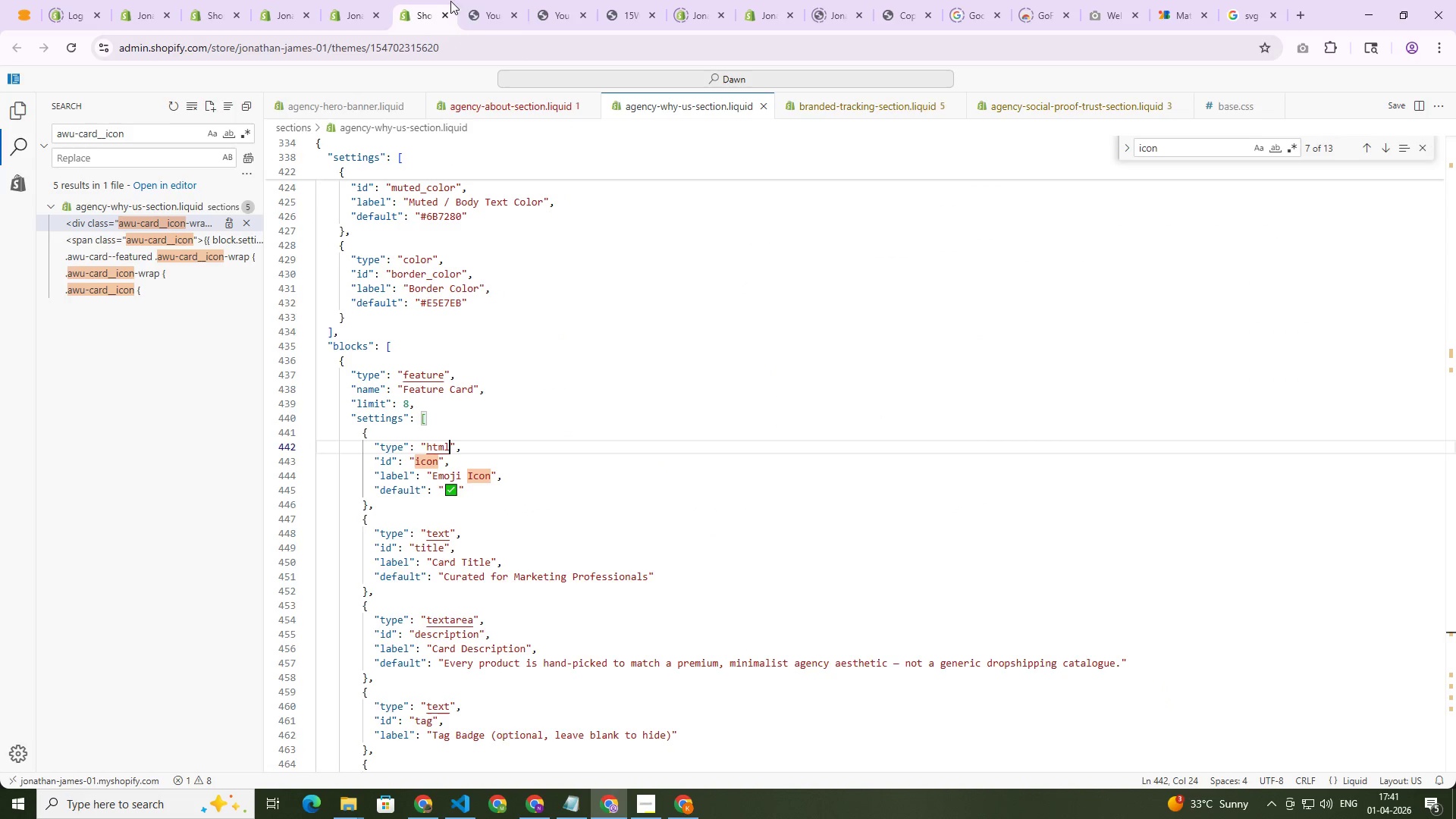 
left_click([466, 3])
 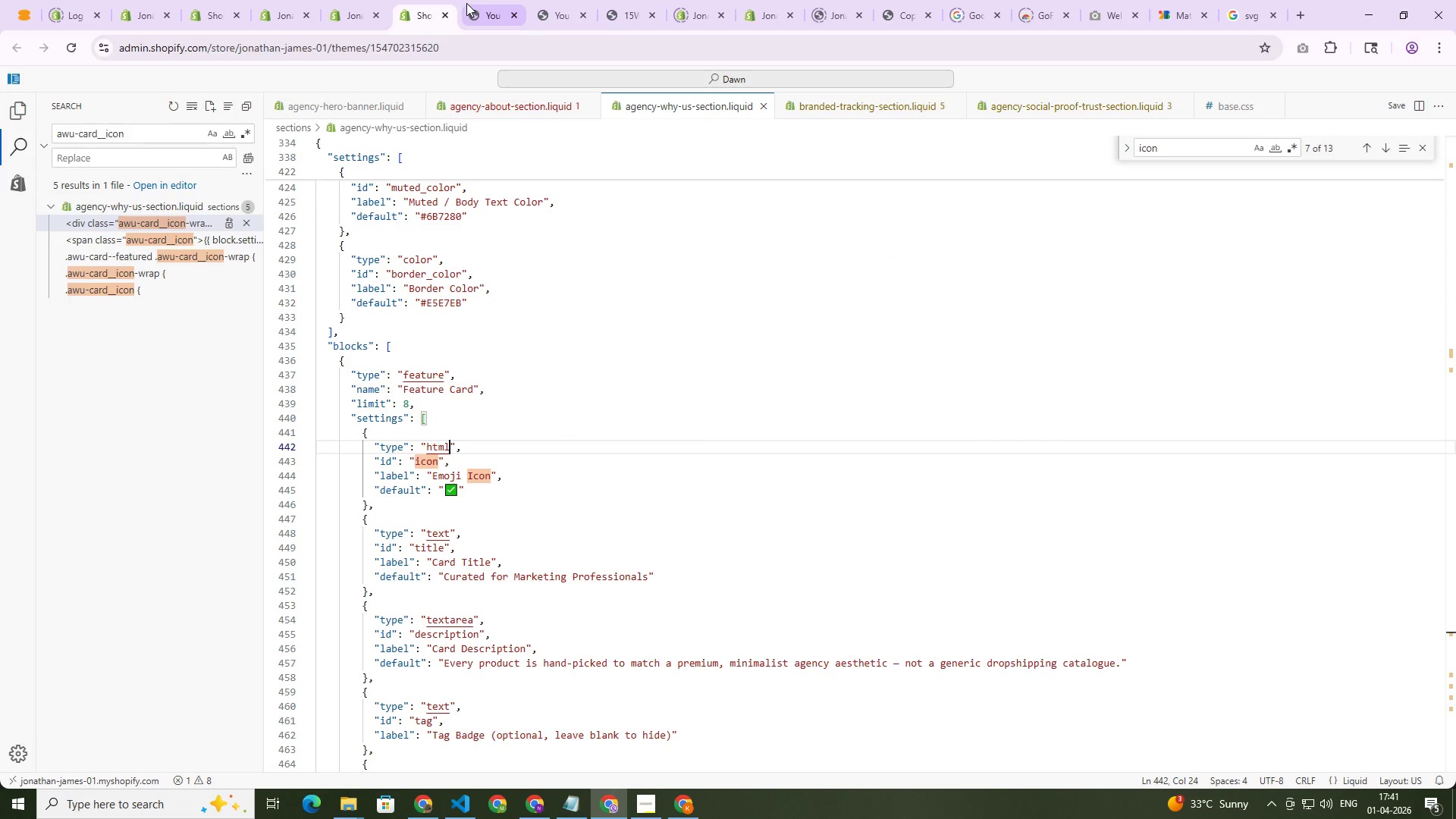 
key(F5)
 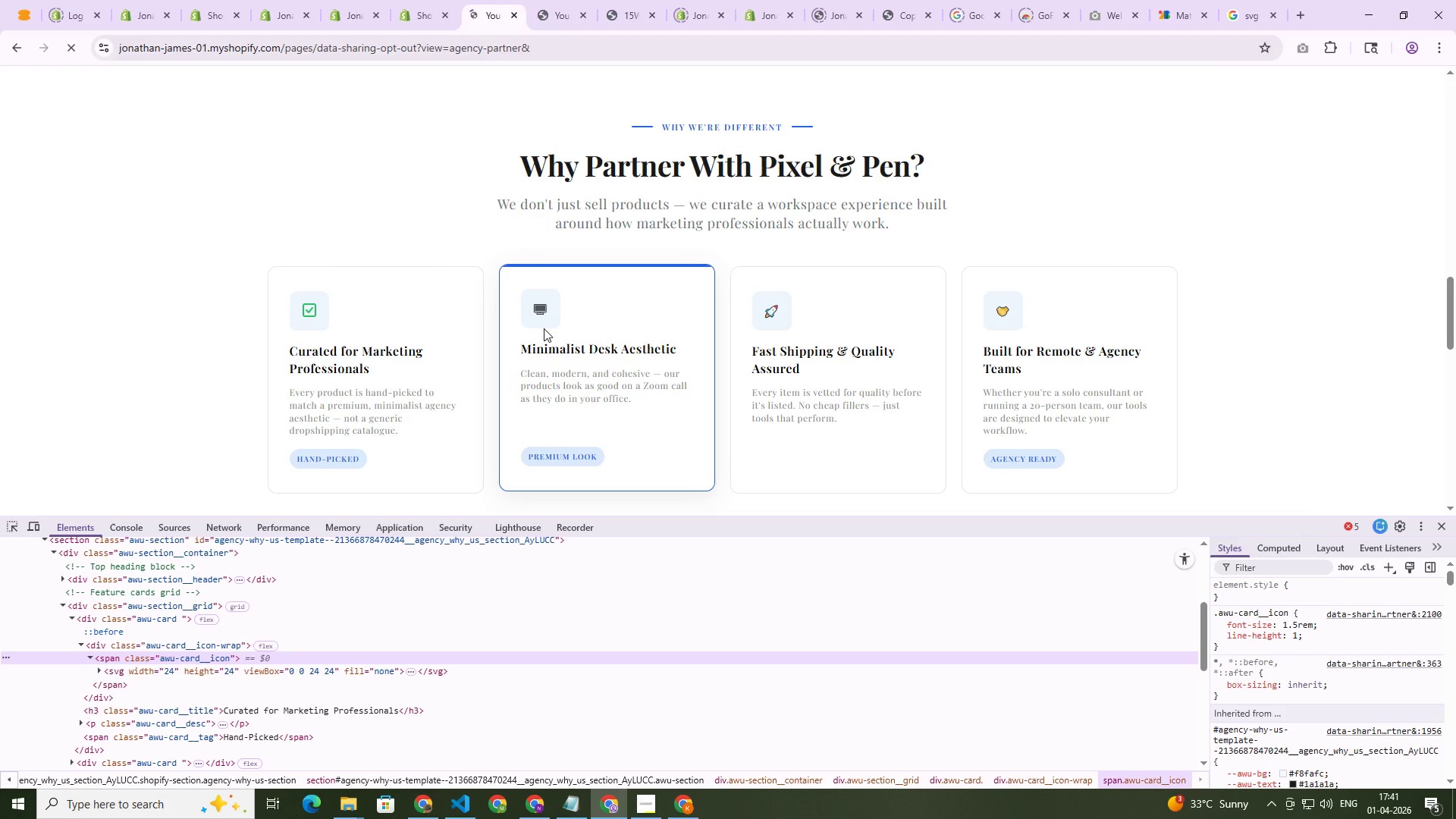 
wait(6.89)
 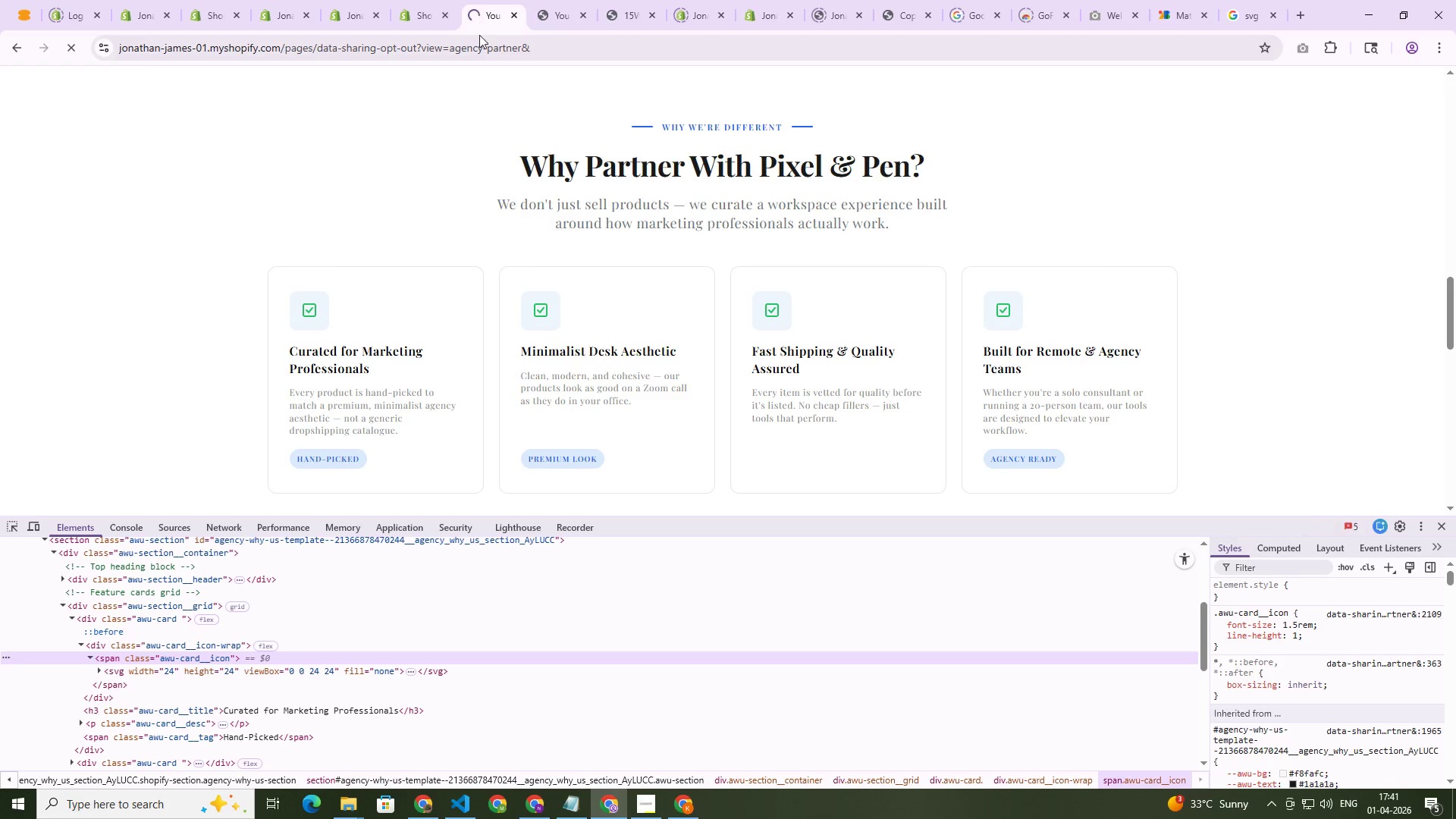 
left_click([1181, 0])
 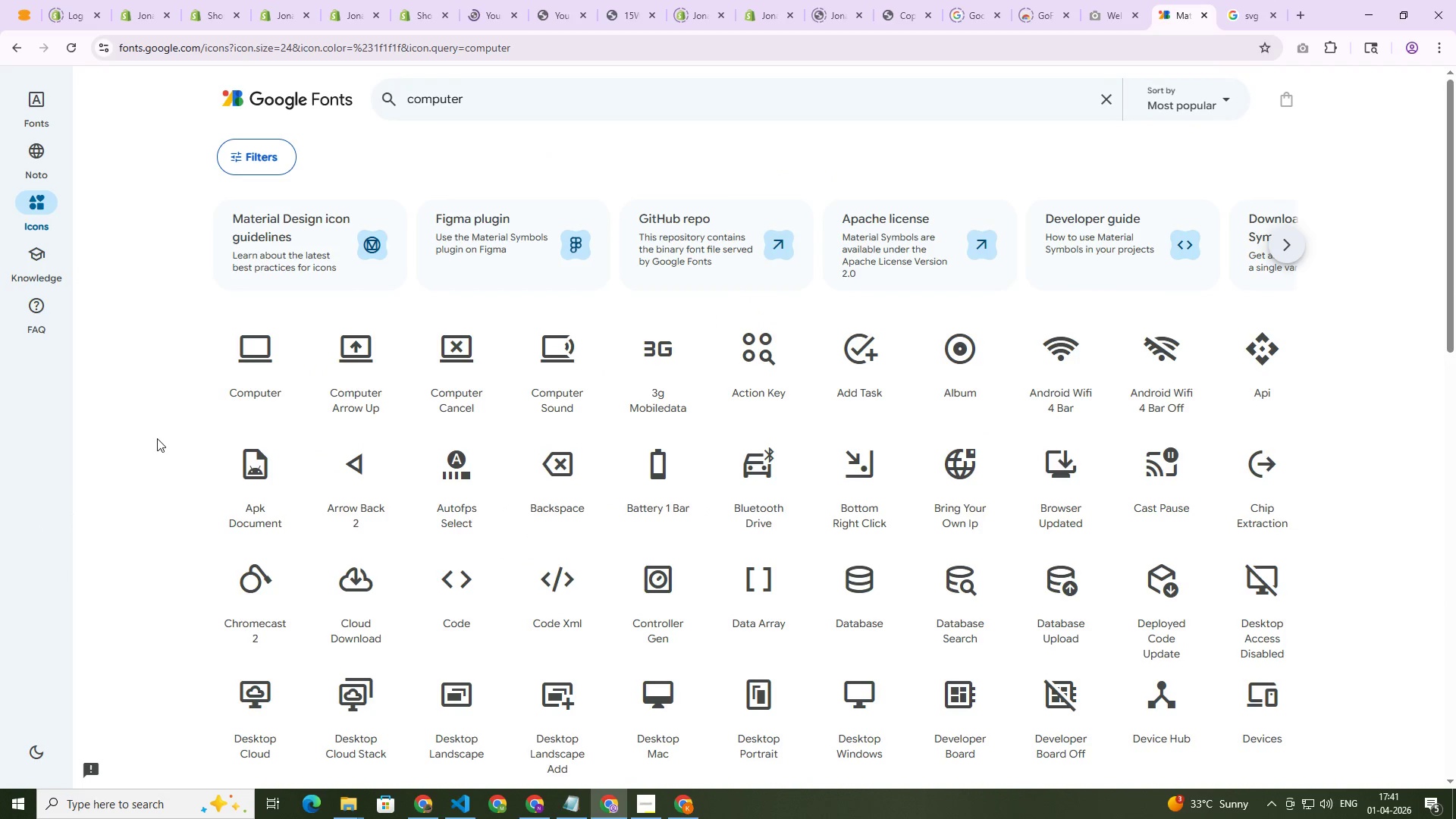 
left_click([264, 361])
 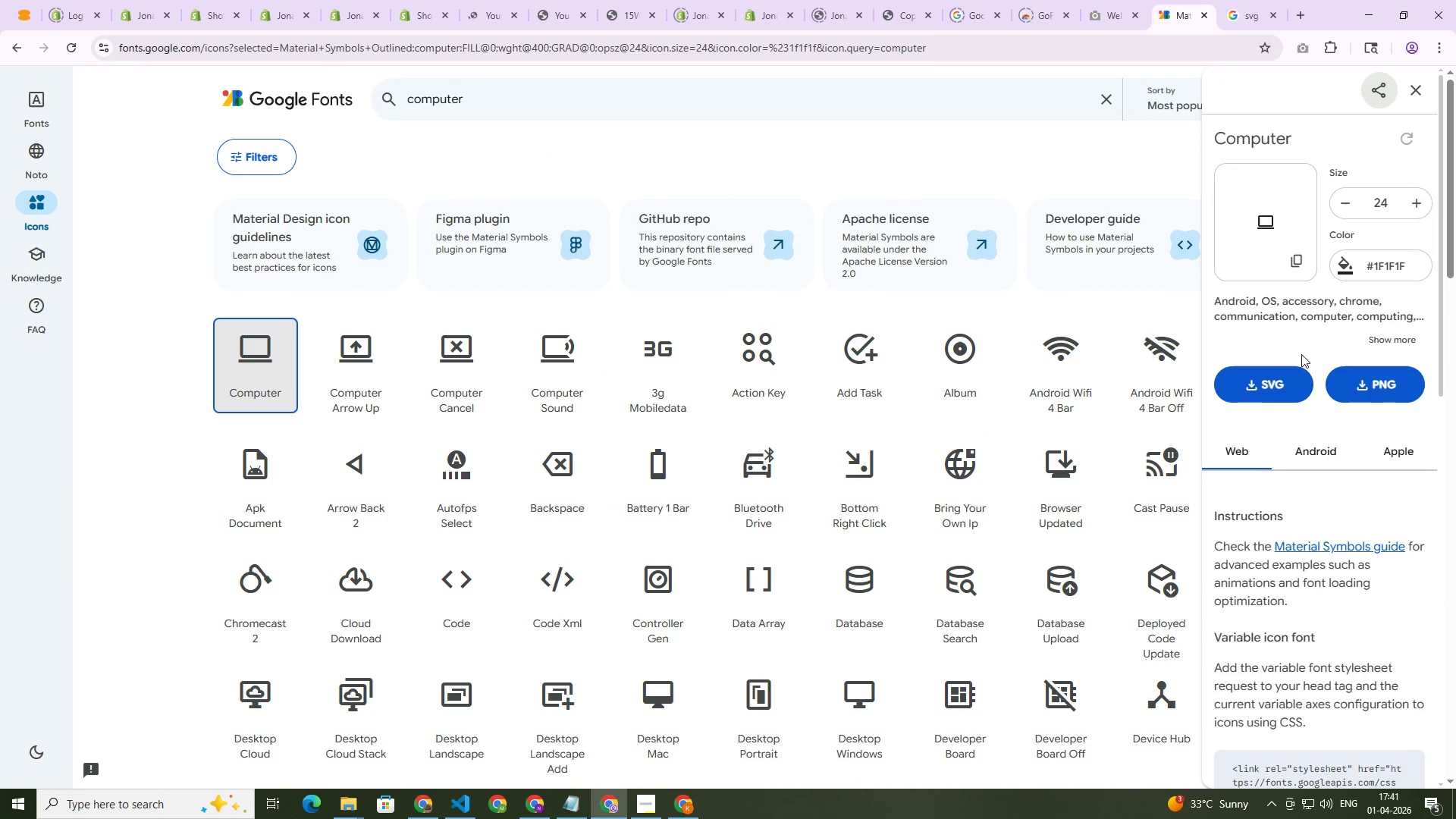 
left_click([1276, 389])
 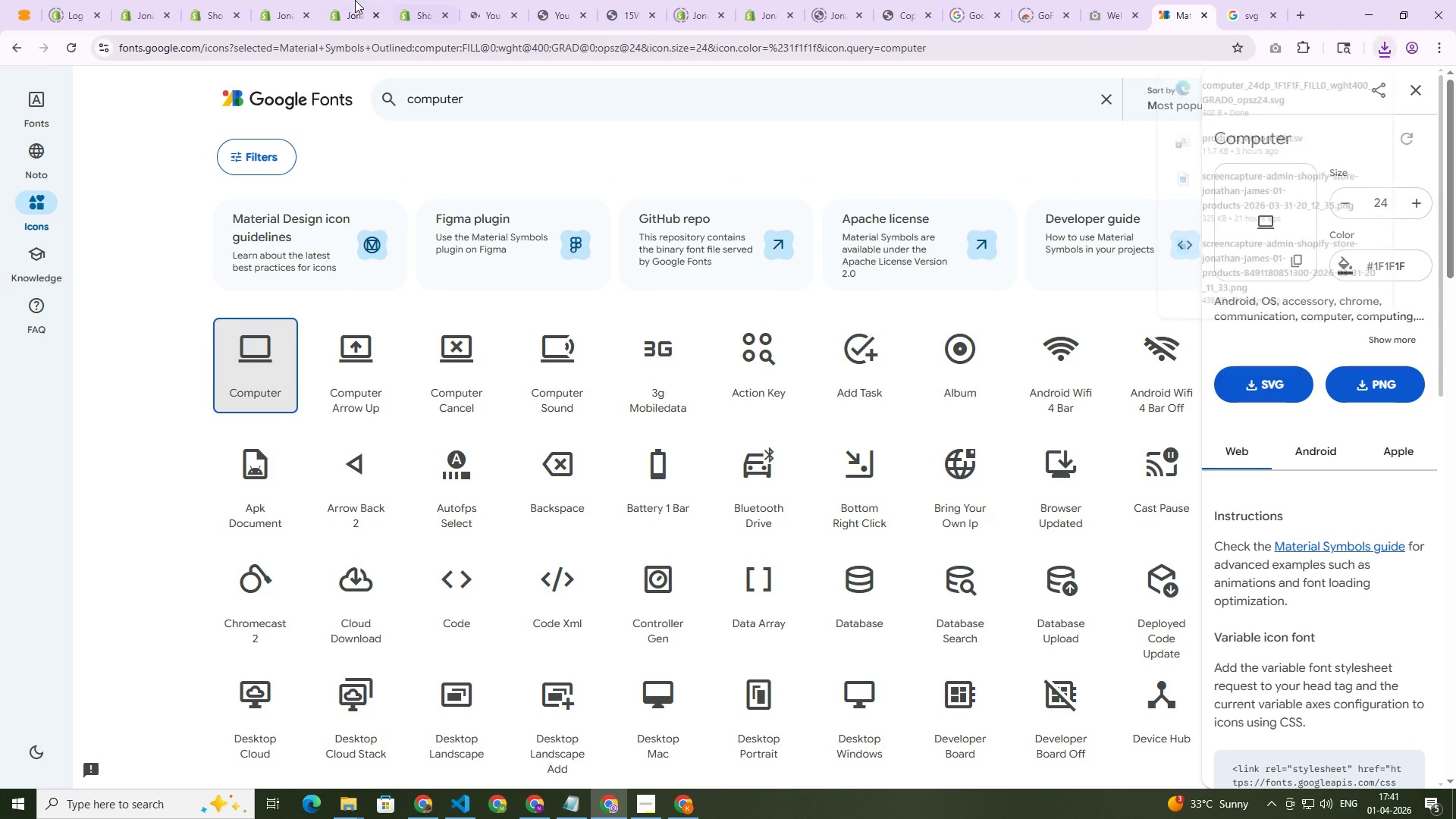 
left_click([327, 0])
 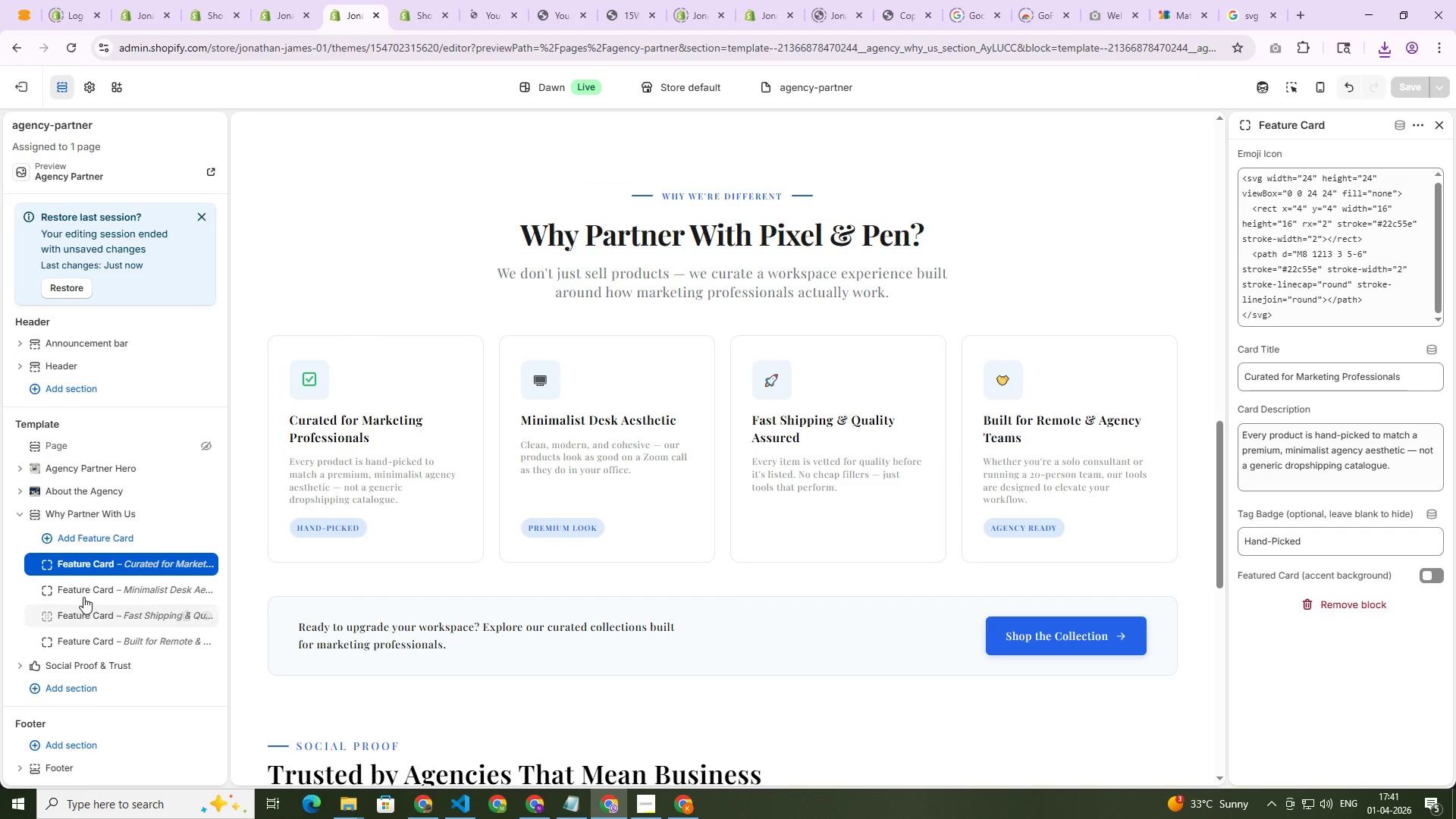 
left_click([90, 593])
 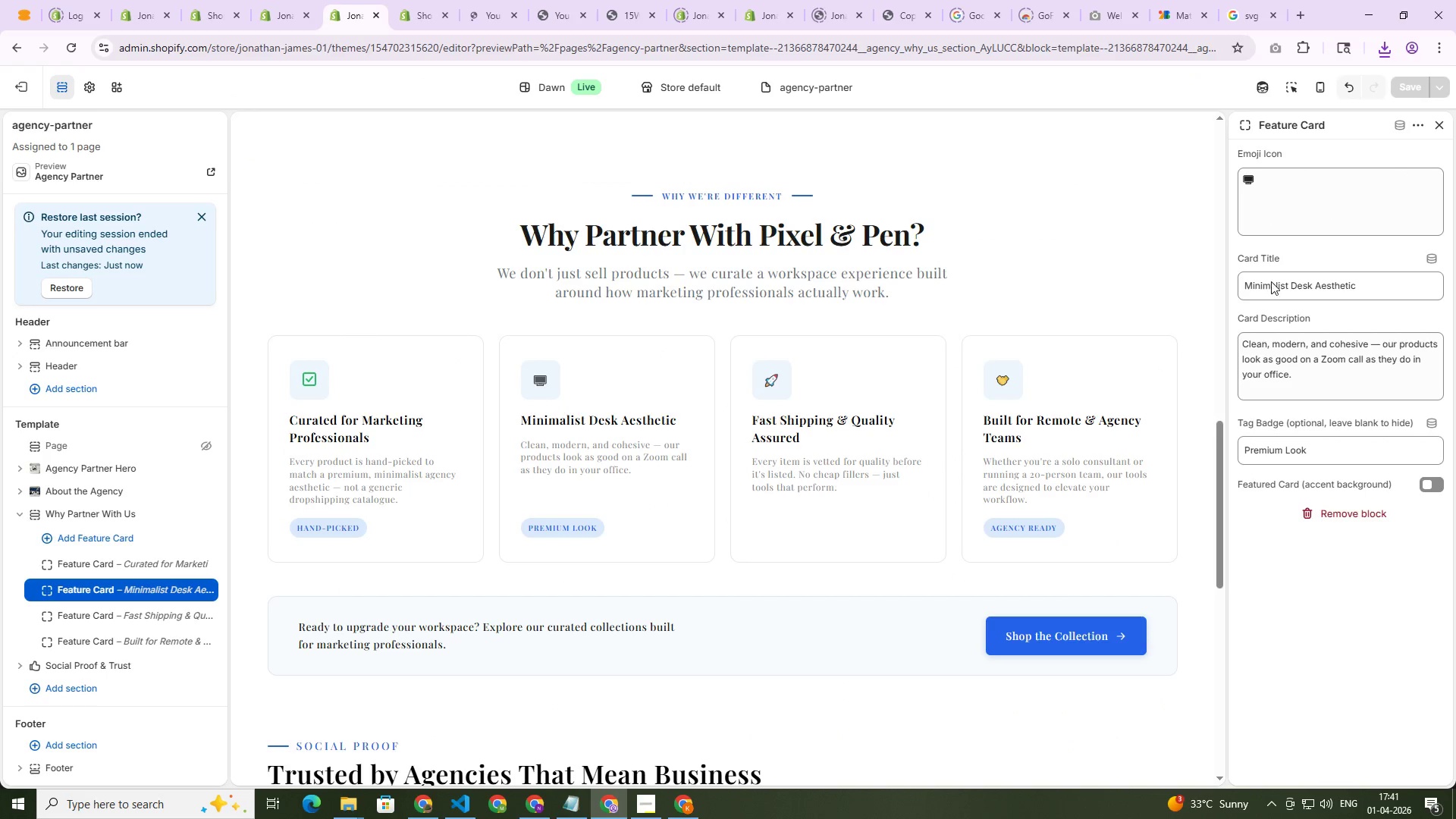 
left_click([1309, 211])
 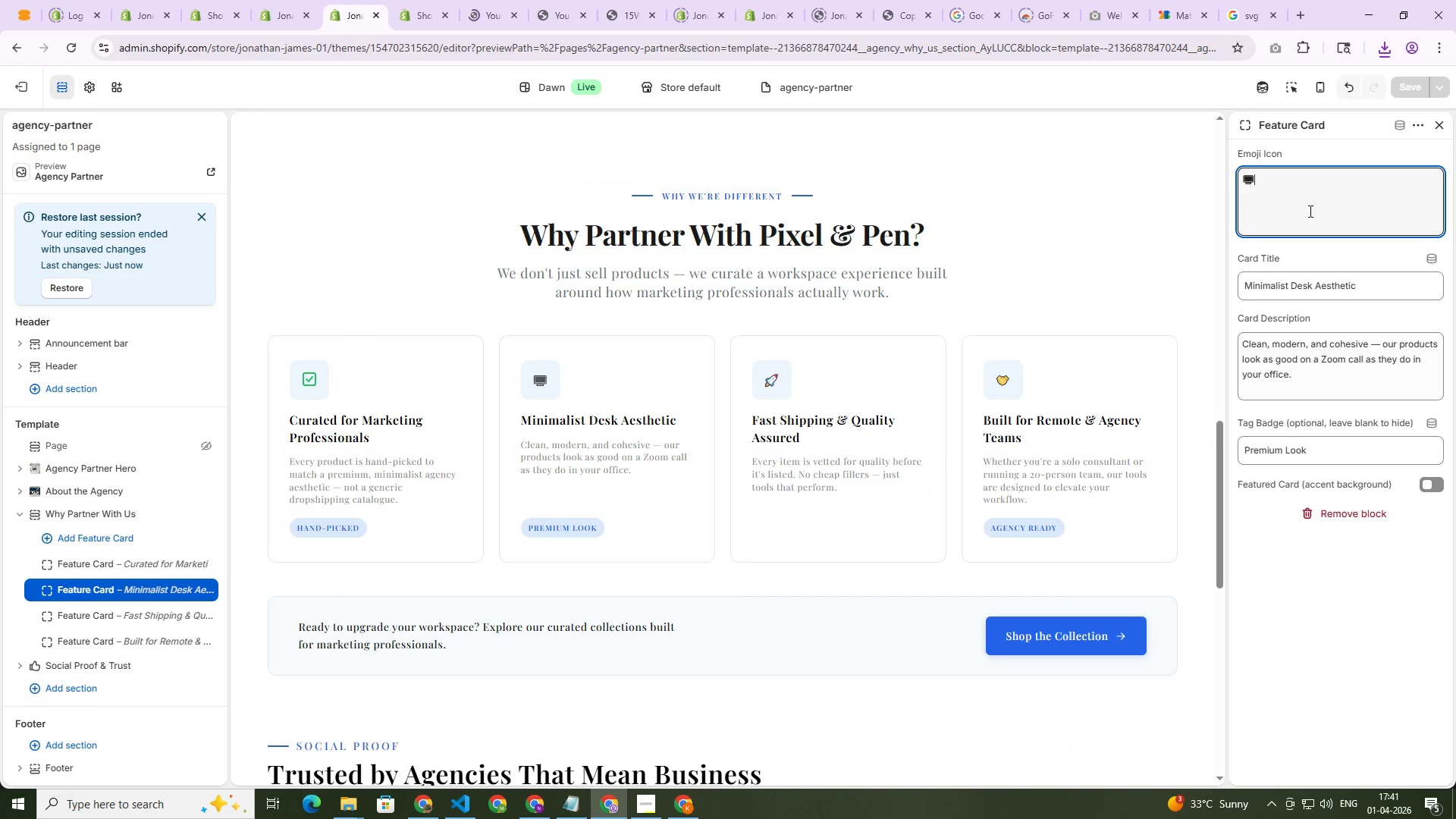 
key(Control+A)
 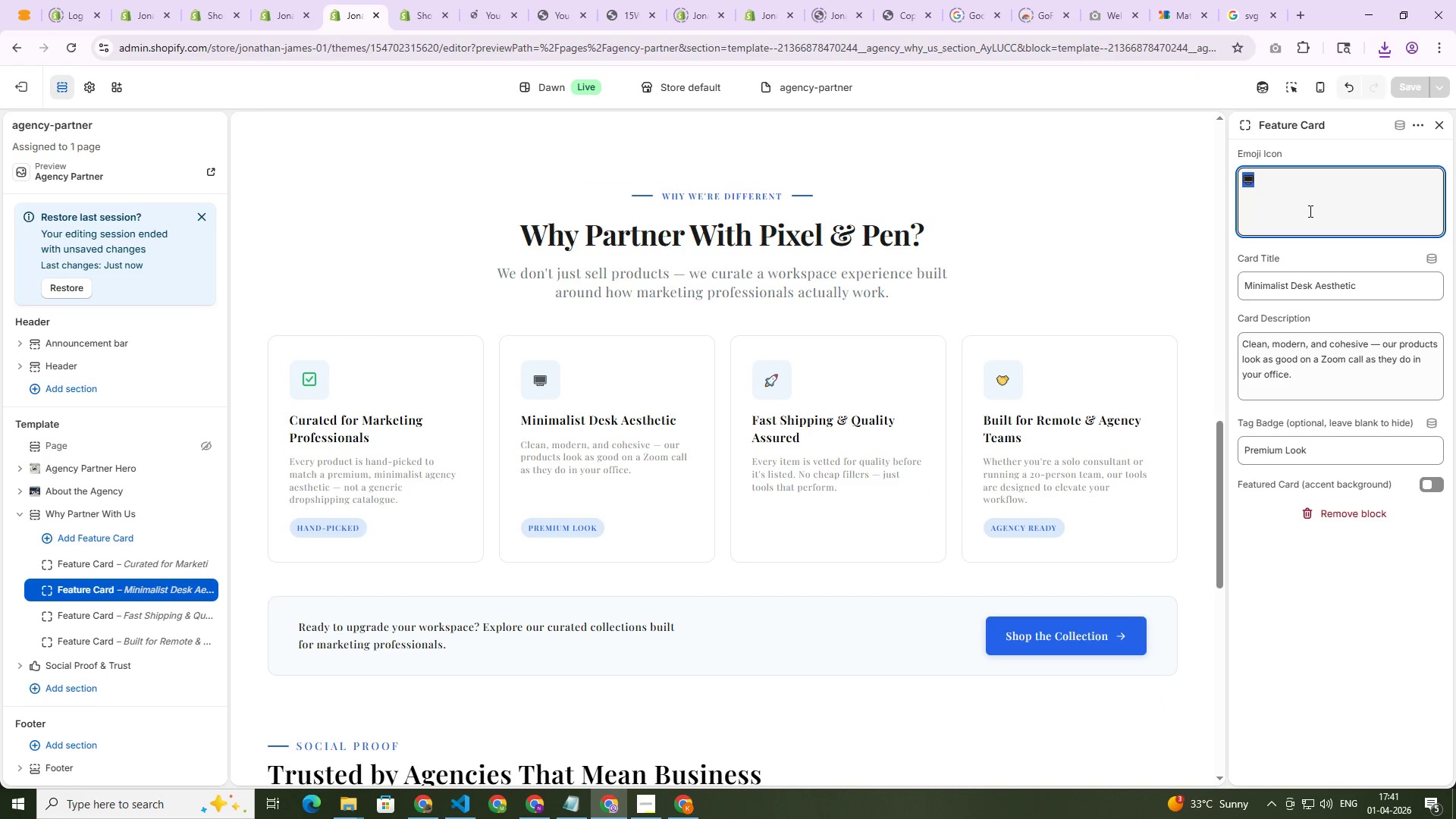 
key(Control+V)
 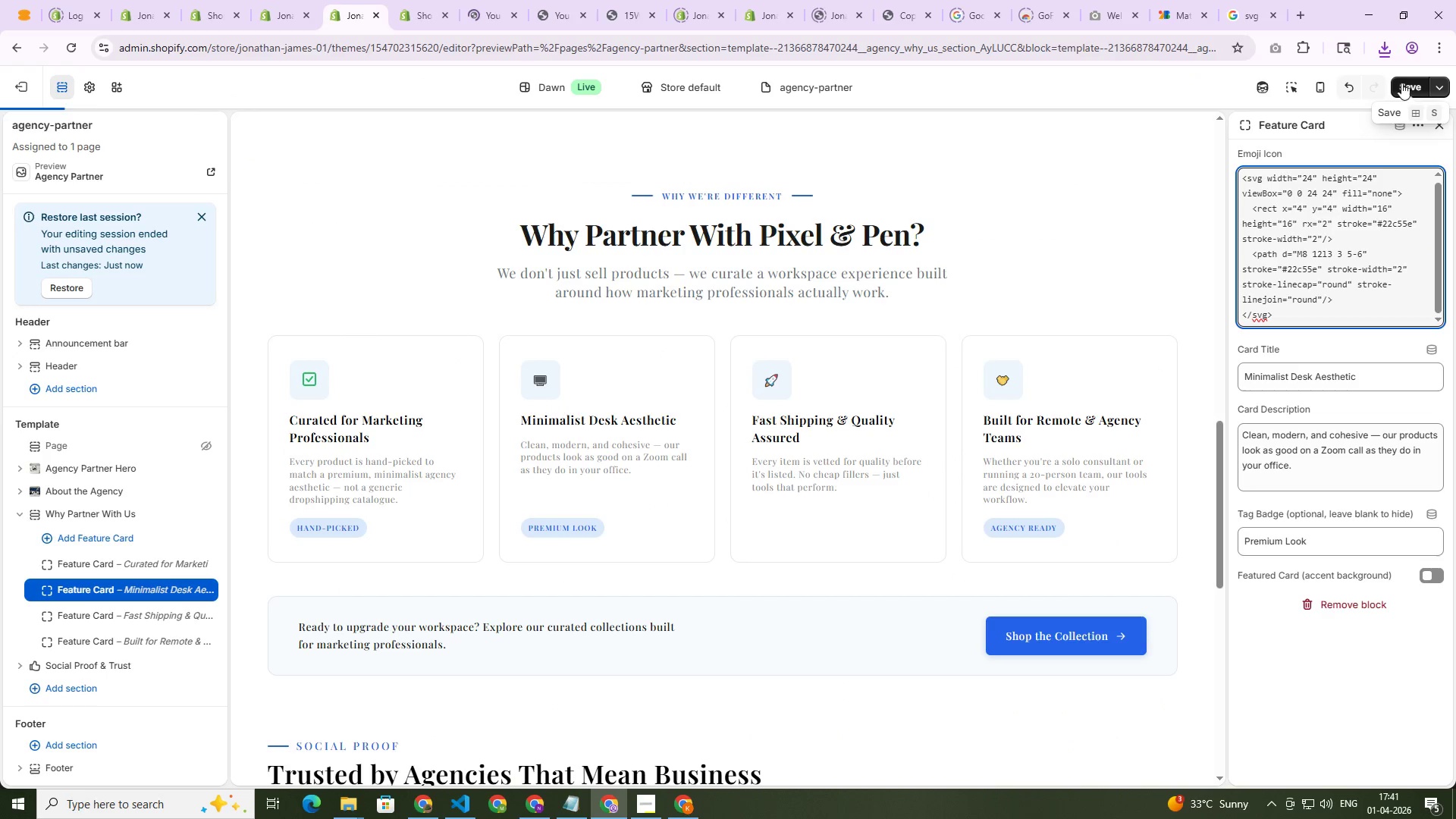 
left_click([1405, 83])
 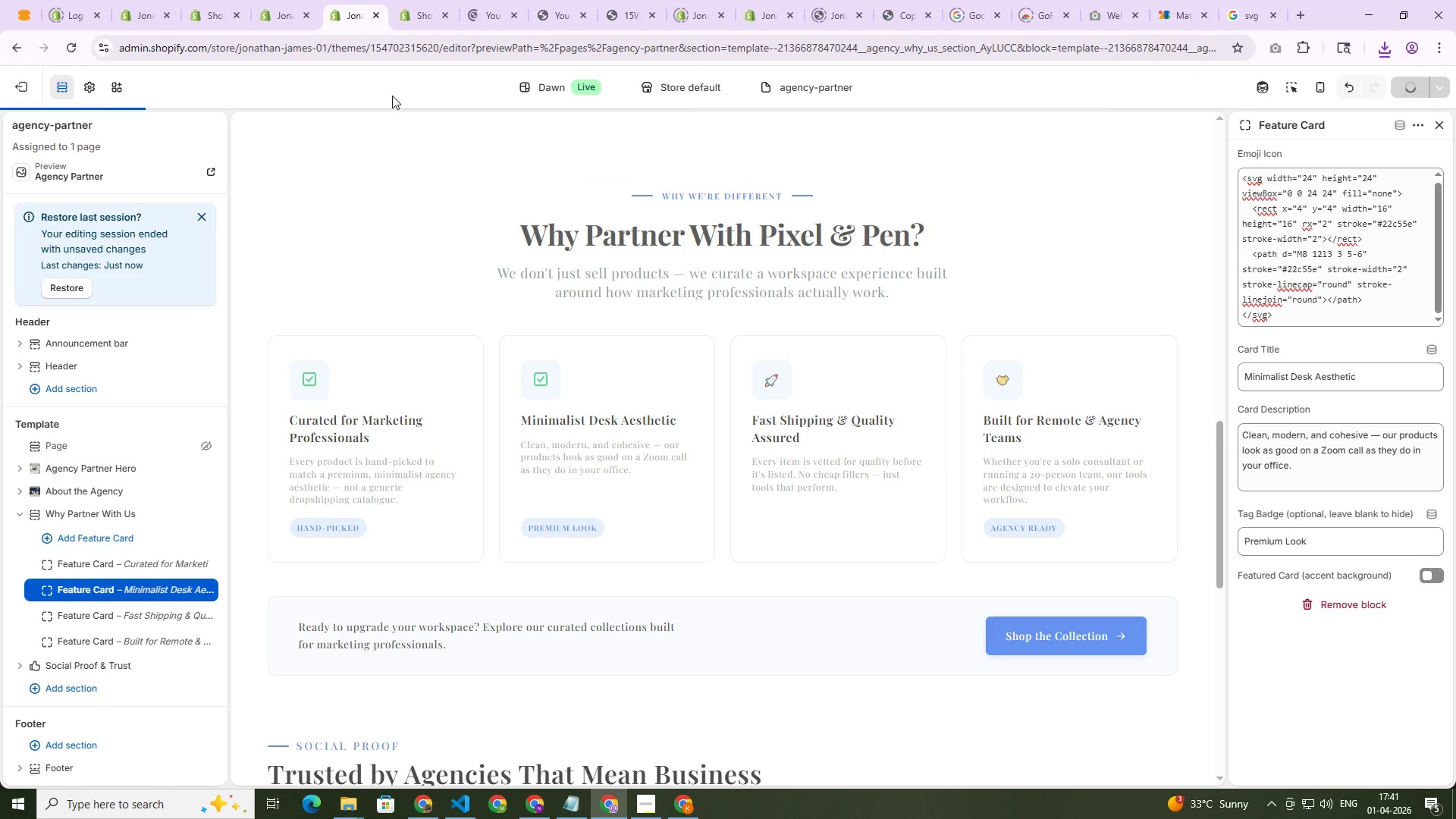 
left_click([488, 0])
 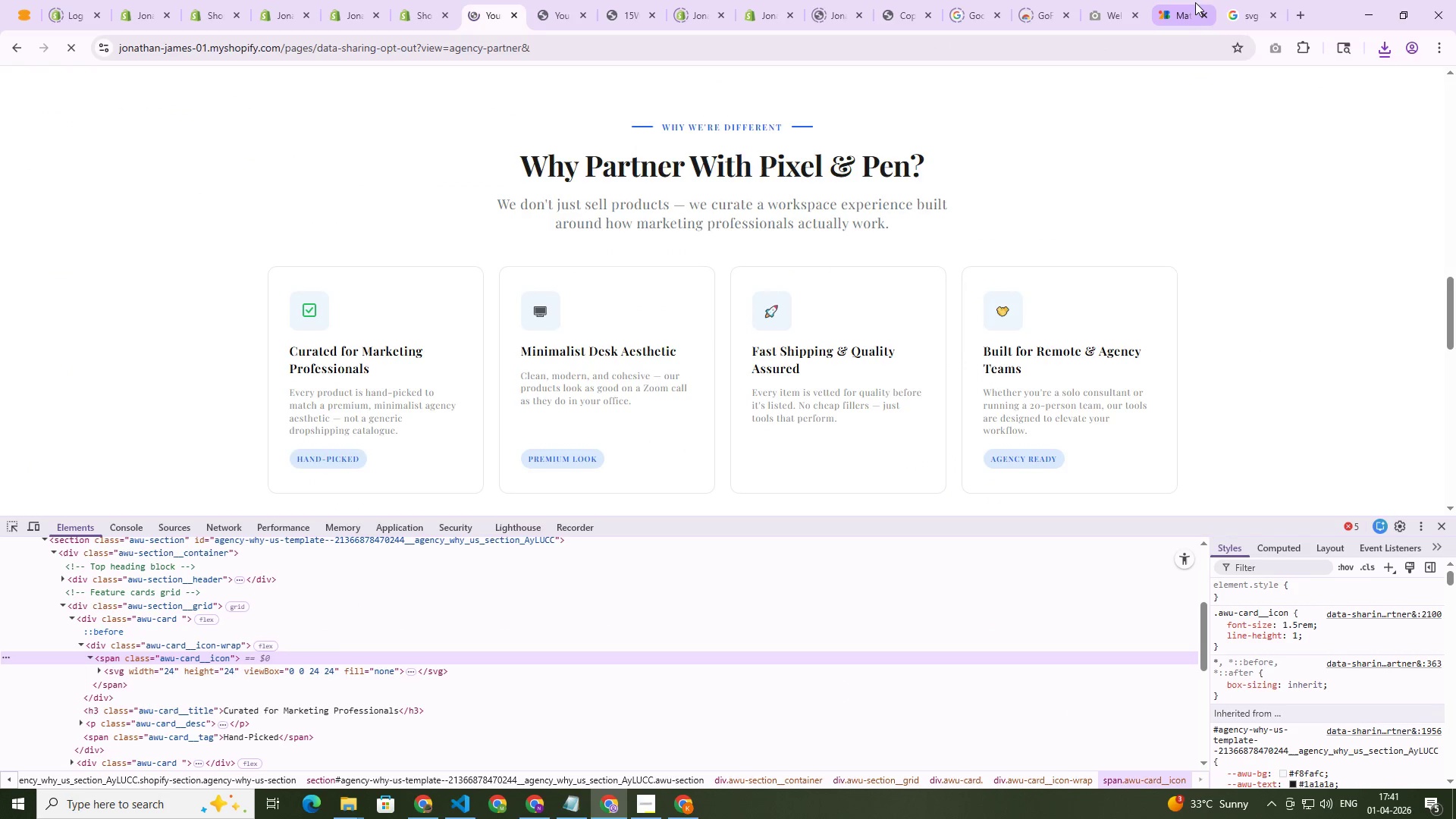 
left_click([1188, 2])
 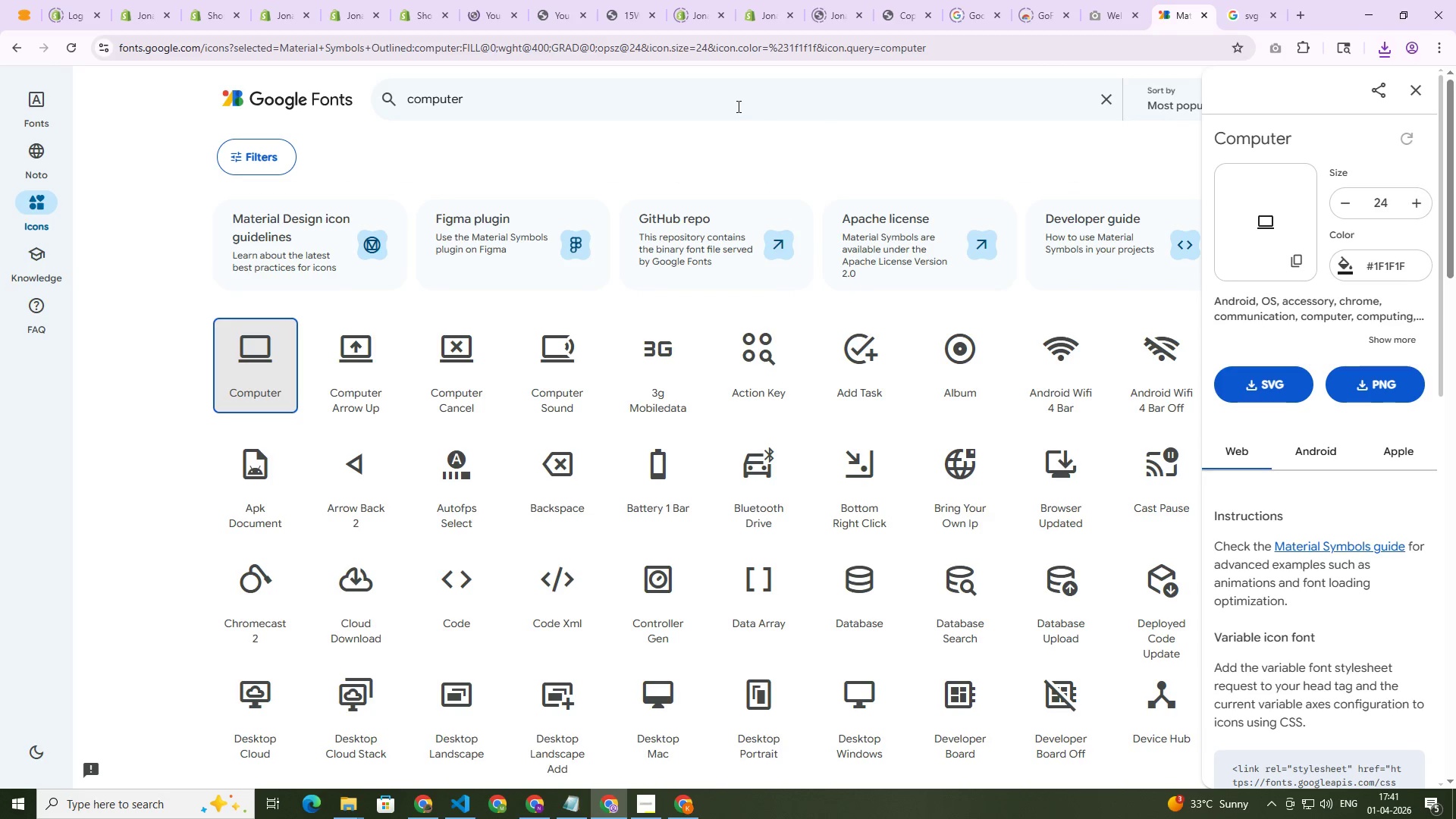 
double_click([736, 105])
 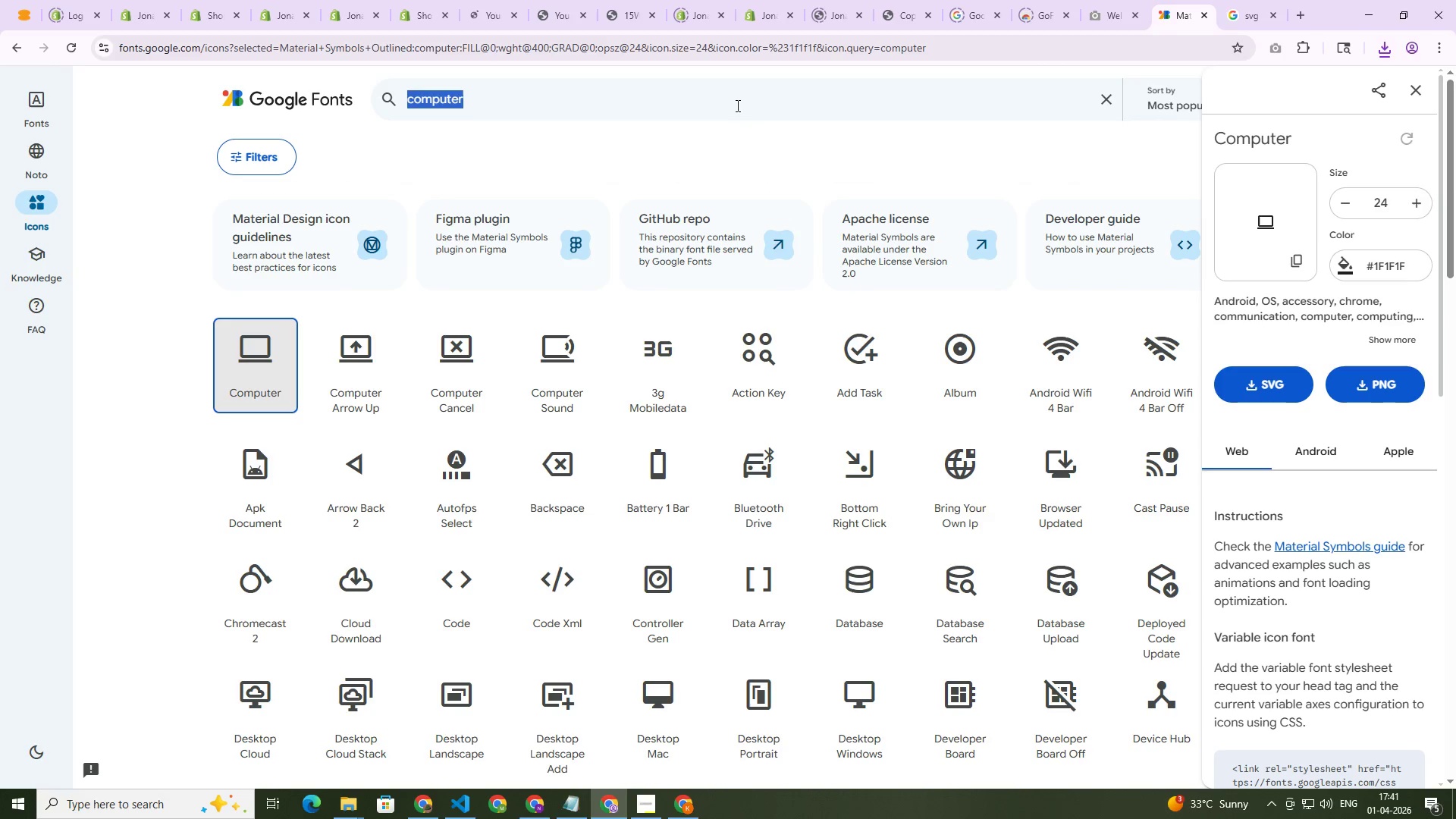 
triple_click([736, 105])
 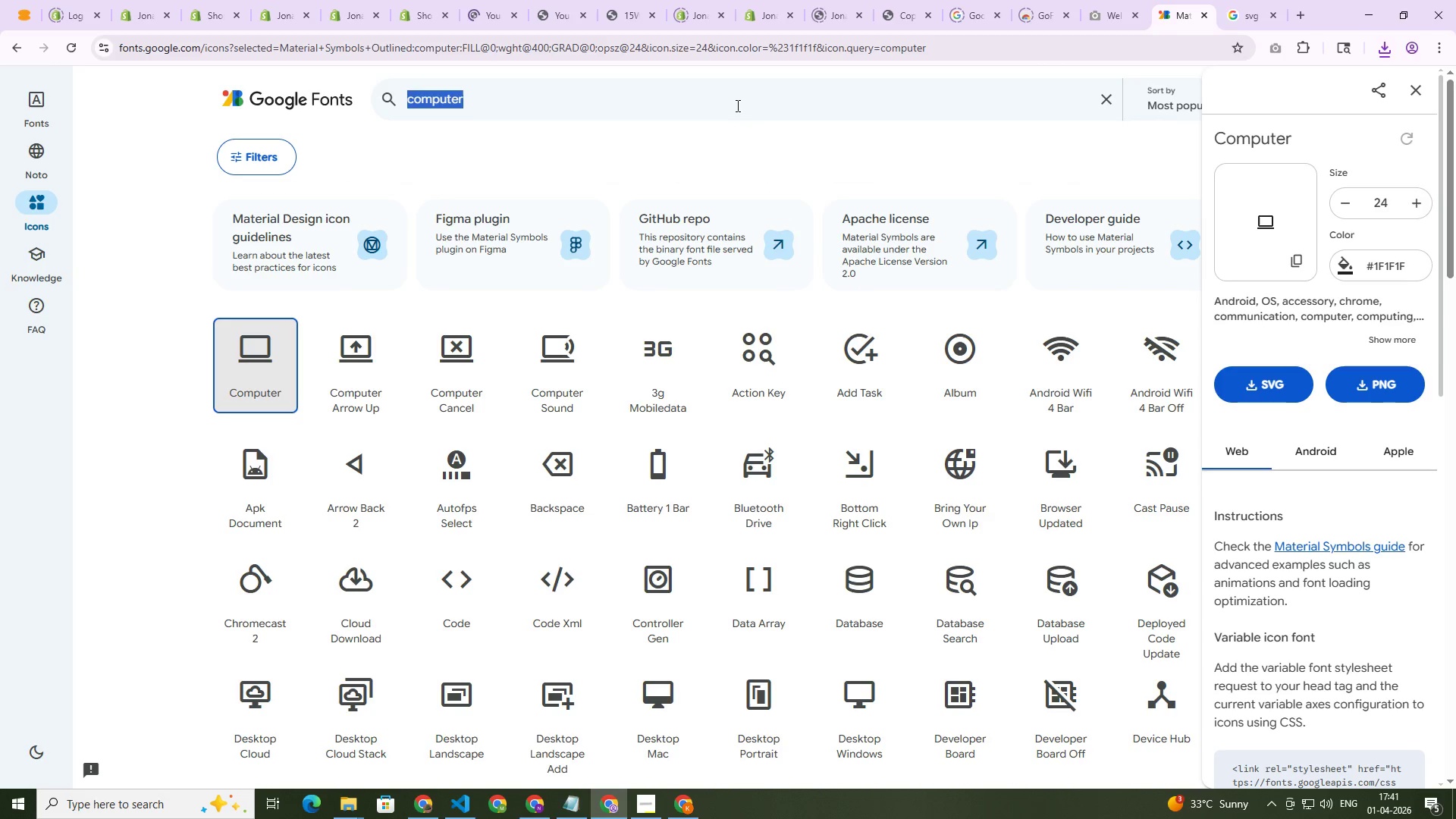 
type(aeroplane)
 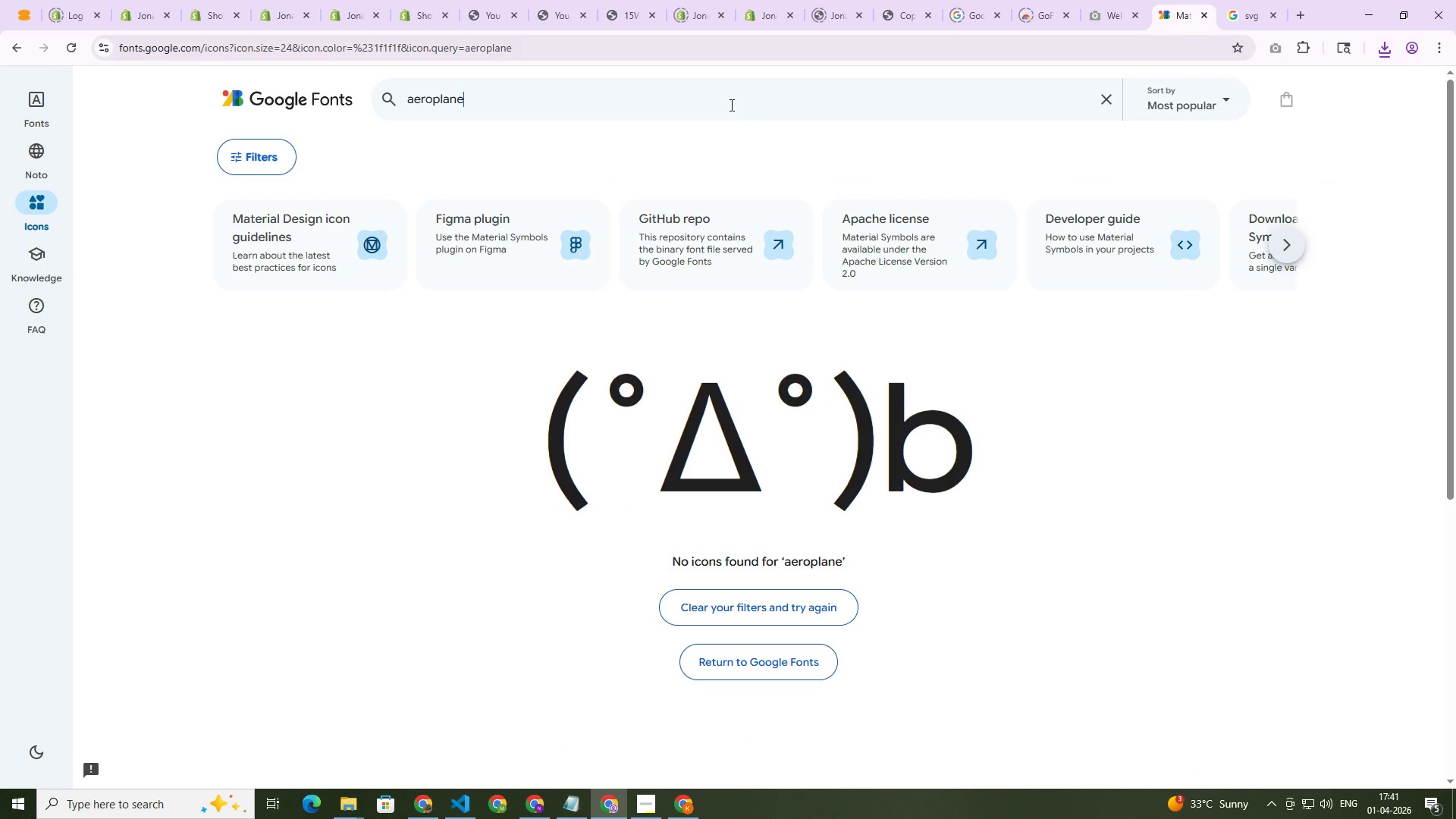 
double_click([730, 105])
 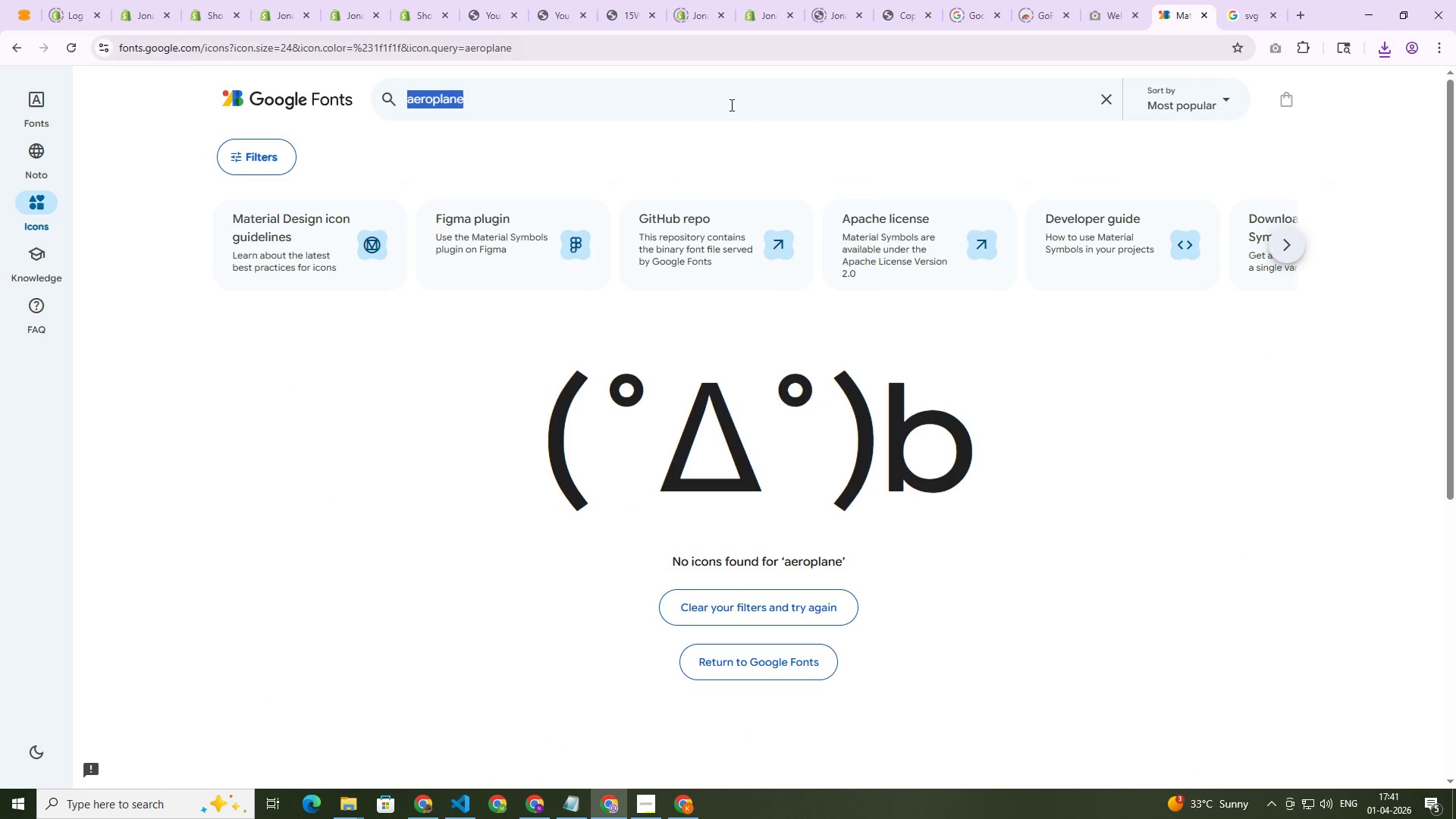 
triple_click([730, 105])
 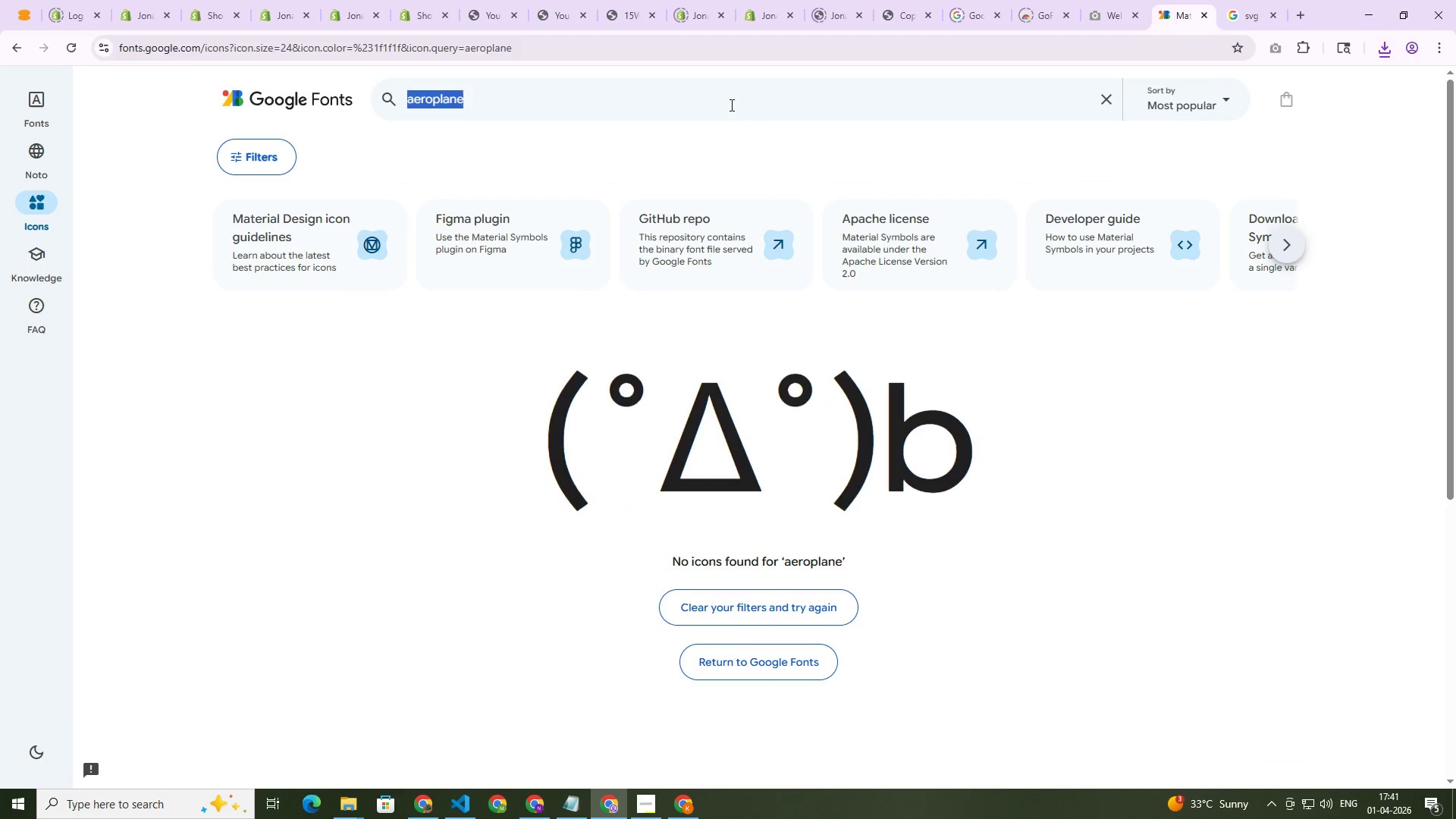 
type(plane)
 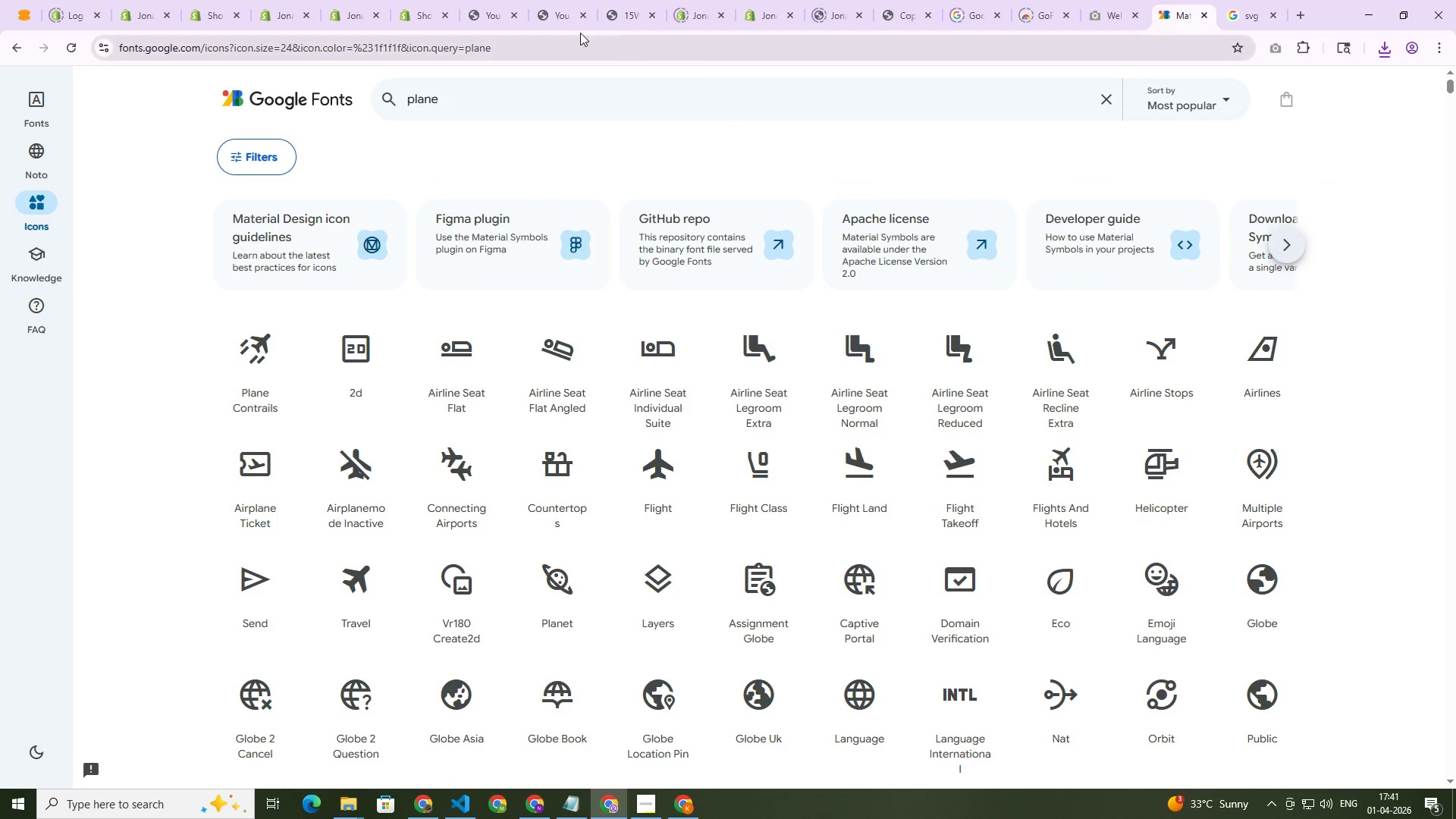 
left_click([488, 0])
 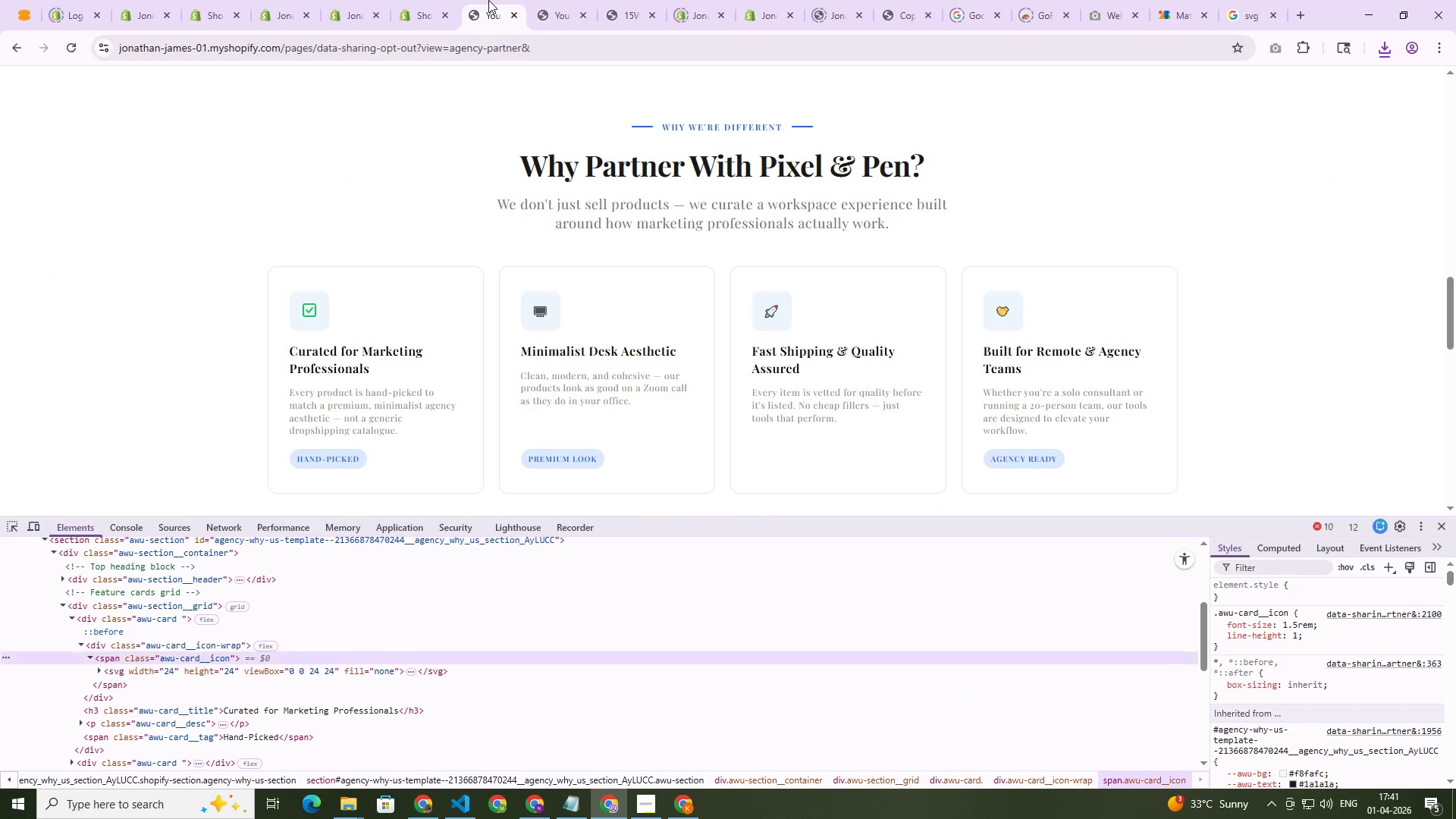 
key(Alt+Tab)
 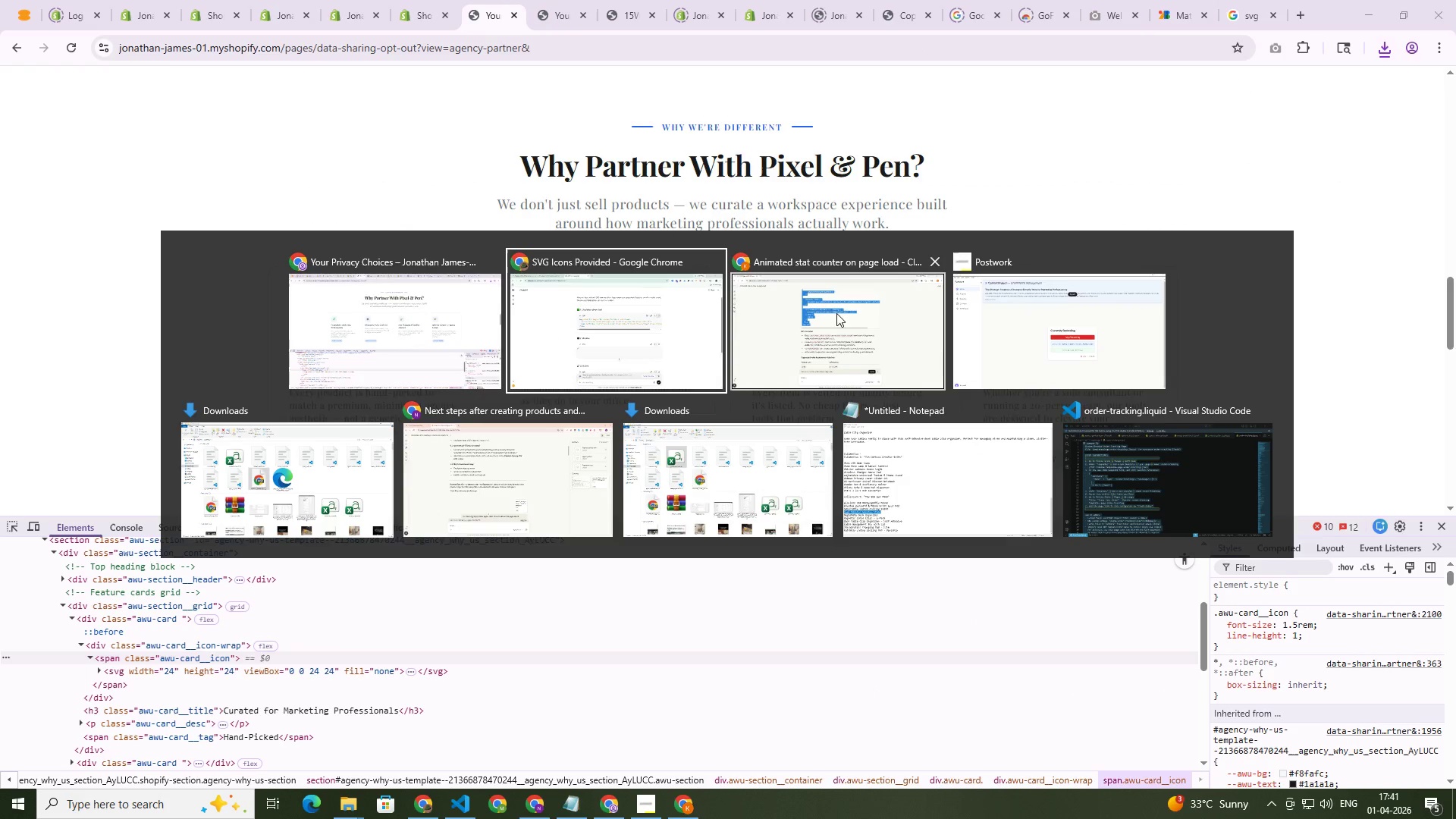 
left_click([838, 324])
 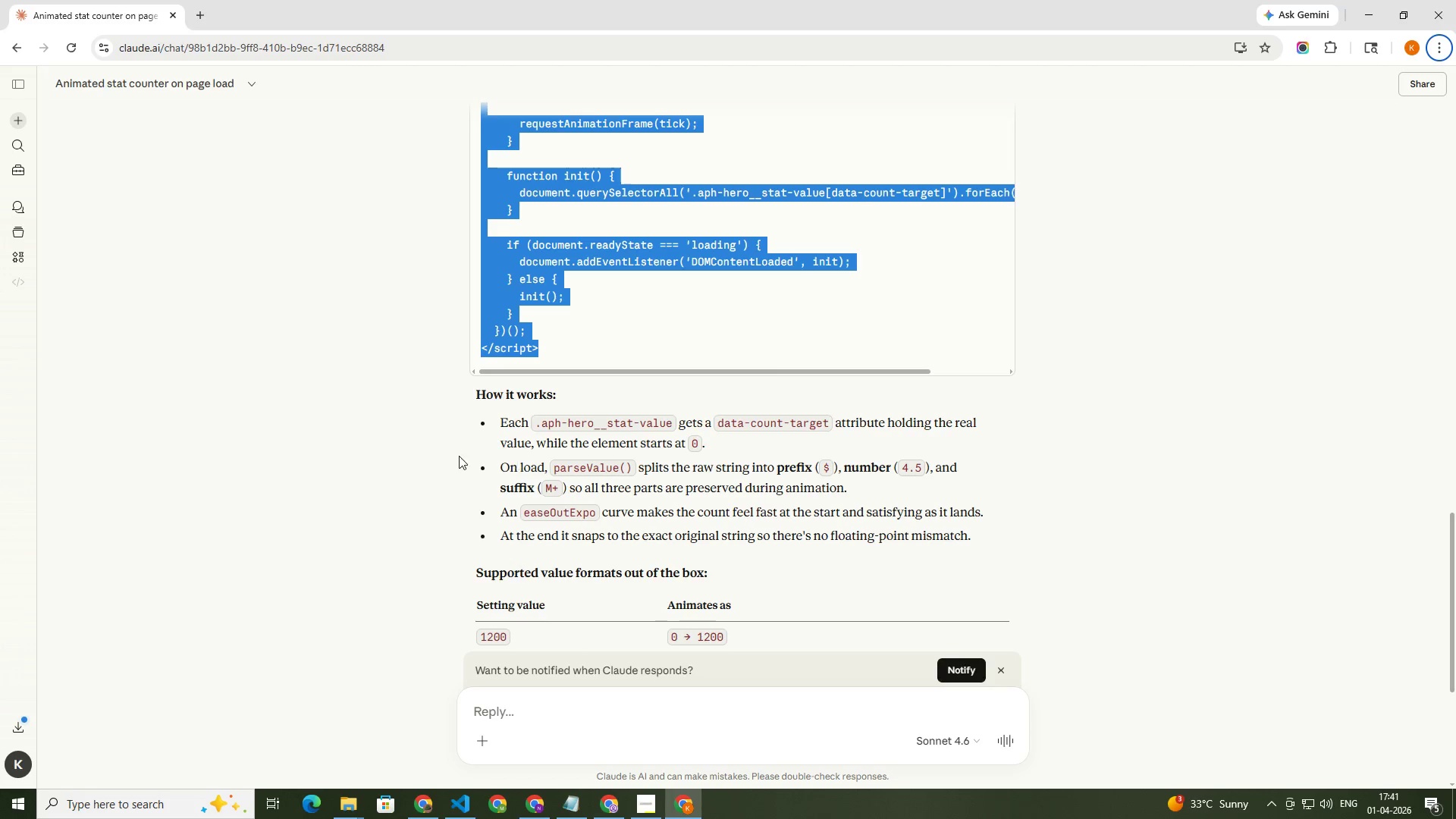 
key(Alt+Tab)
 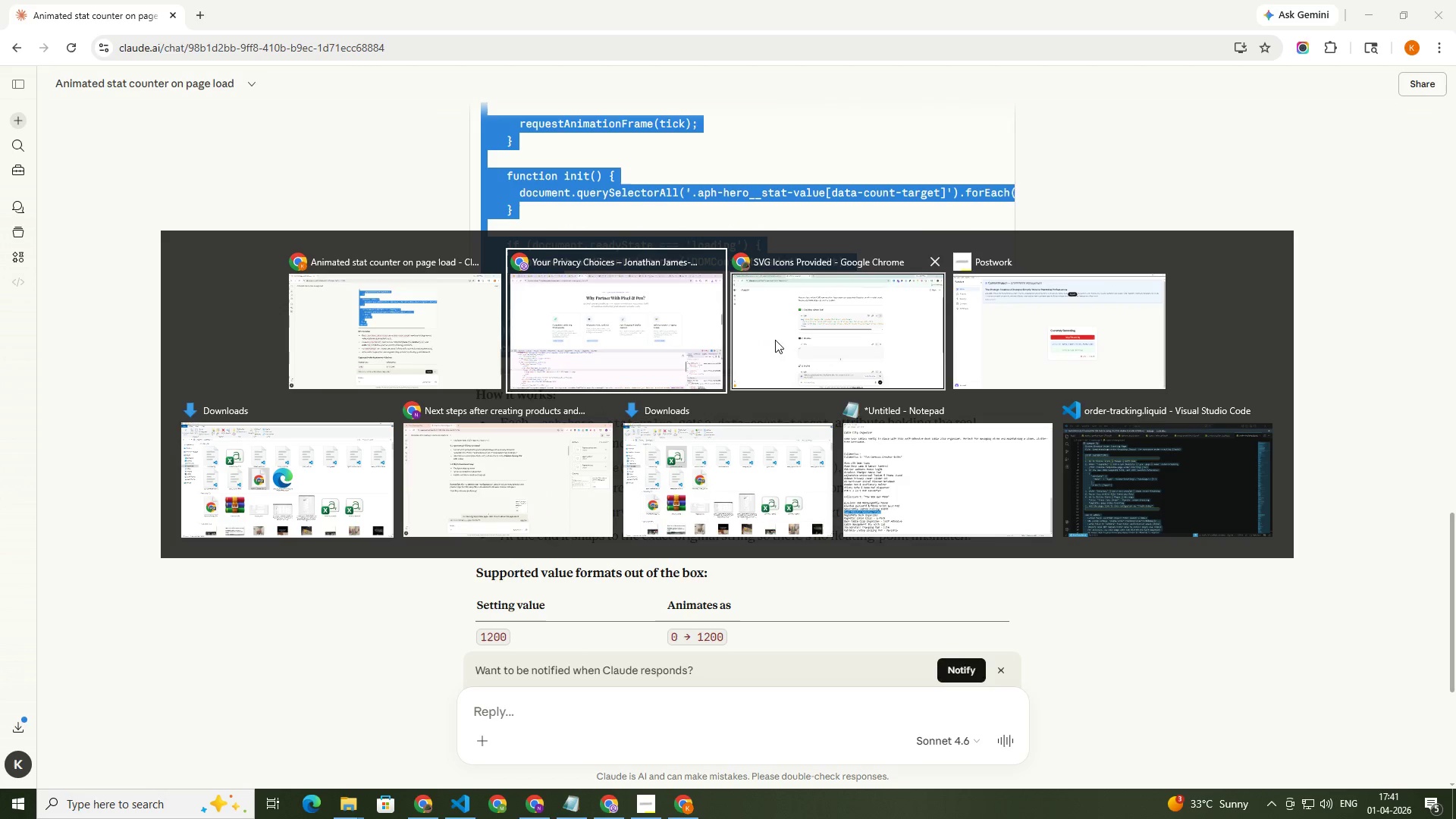 
left_click([821, 347])
 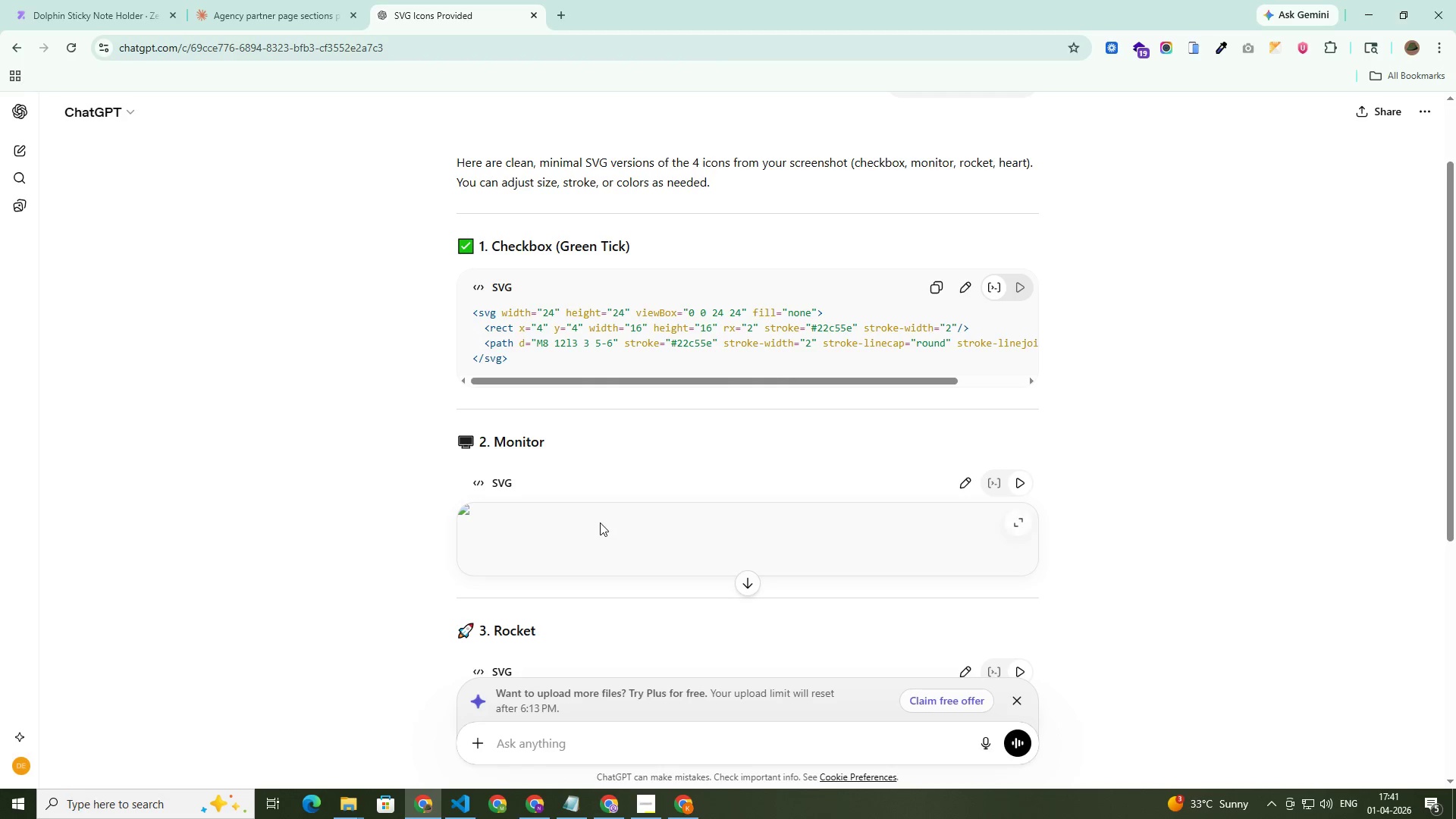 
scroll: coordinate [589, 522], scroll_direction: down, amount: 1.0
 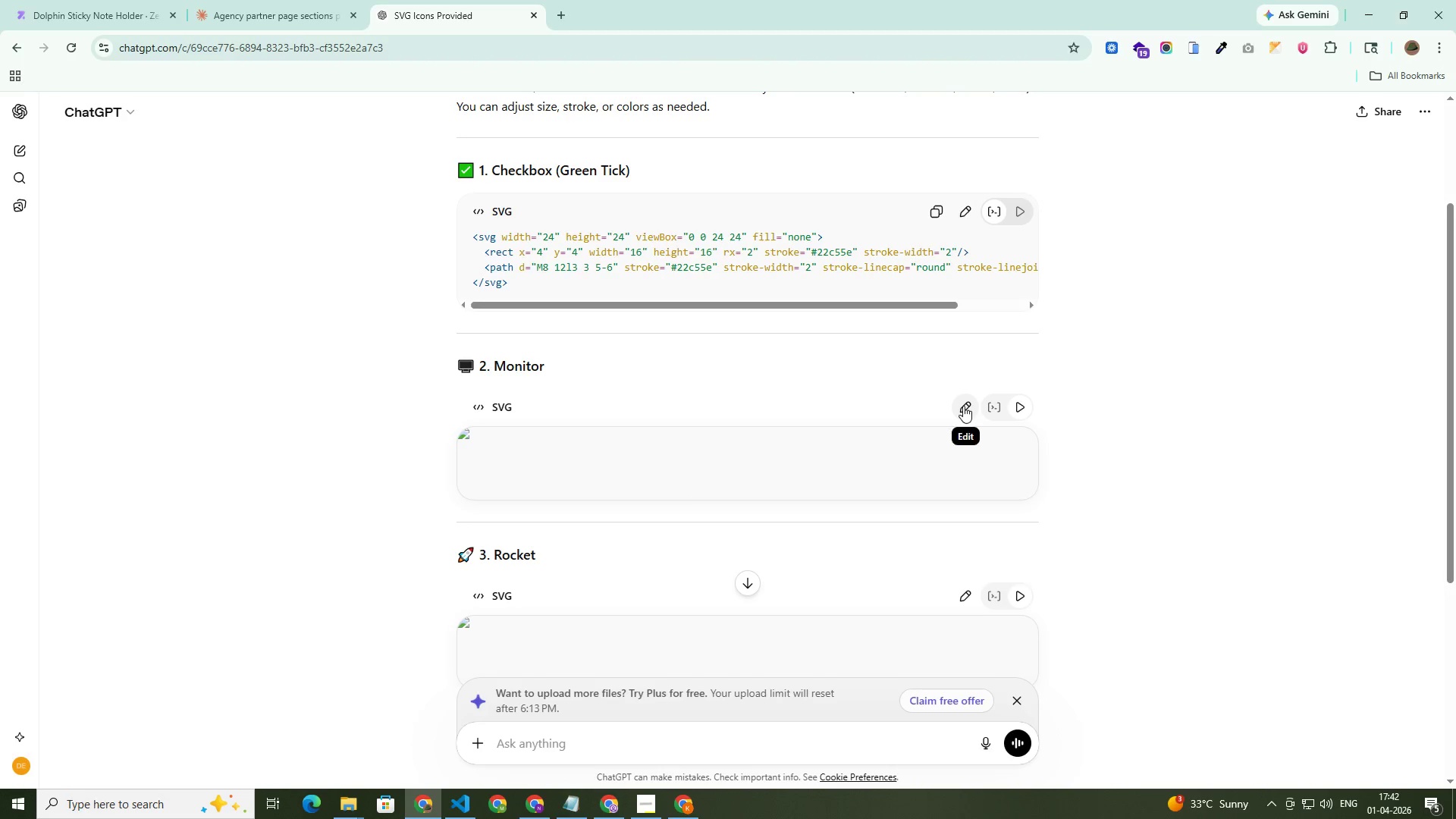 
left_click([986, 406])
 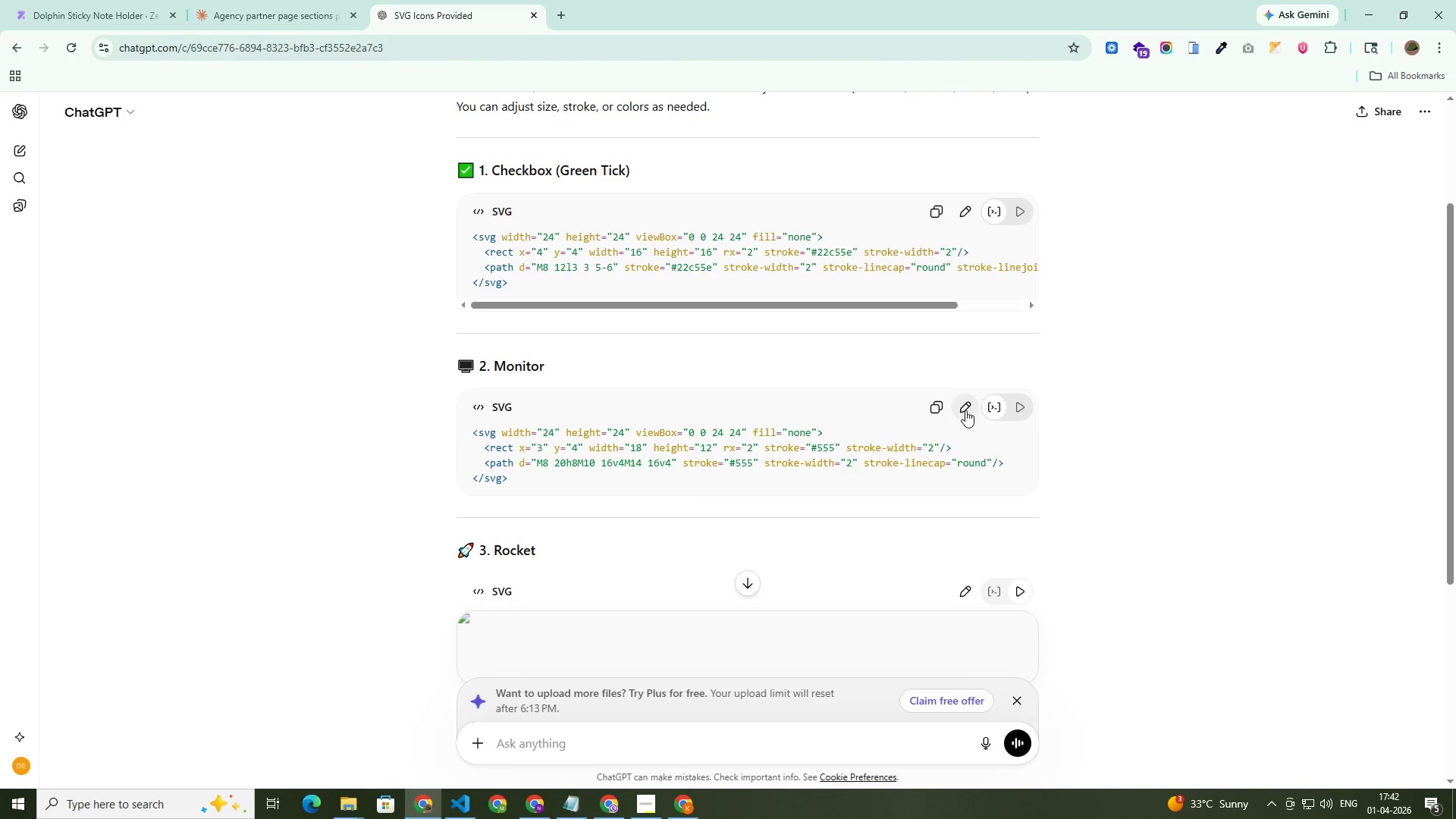 
left_click_drag(start_coordinate=[921, 400], to_coordinate=[933, 408])
 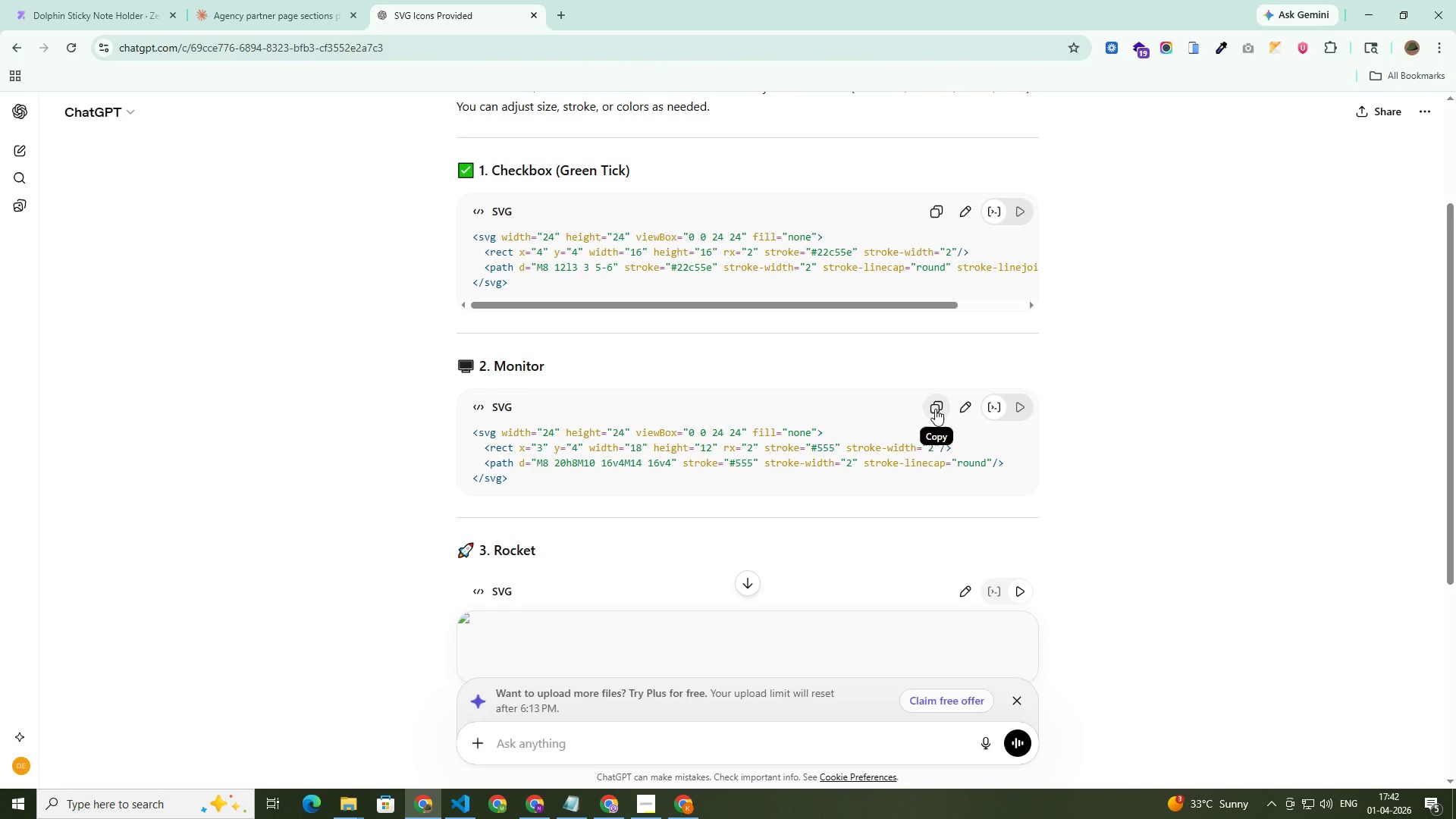 
double_click([935, 409])
 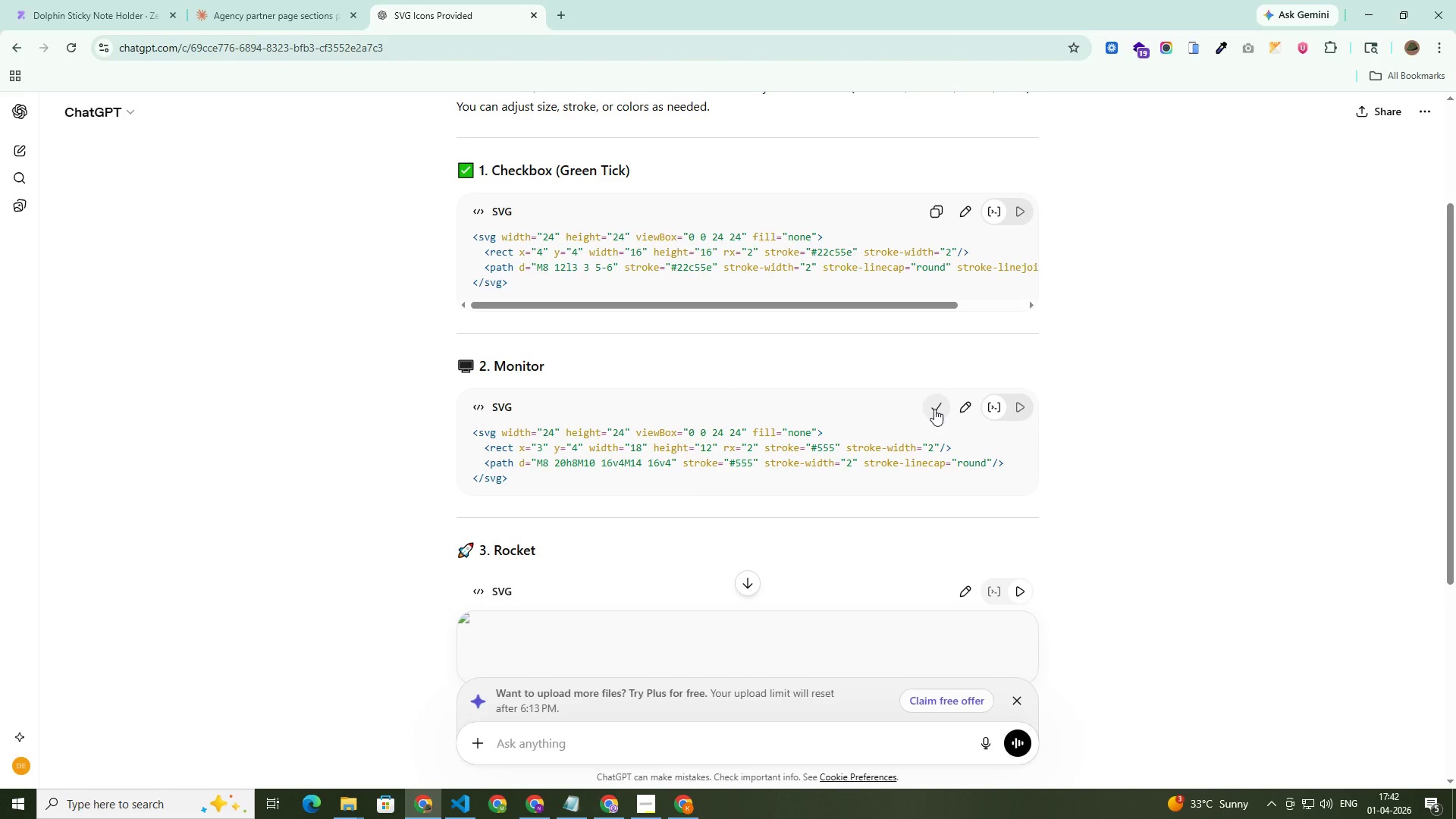 
key(Alt+Tab)
 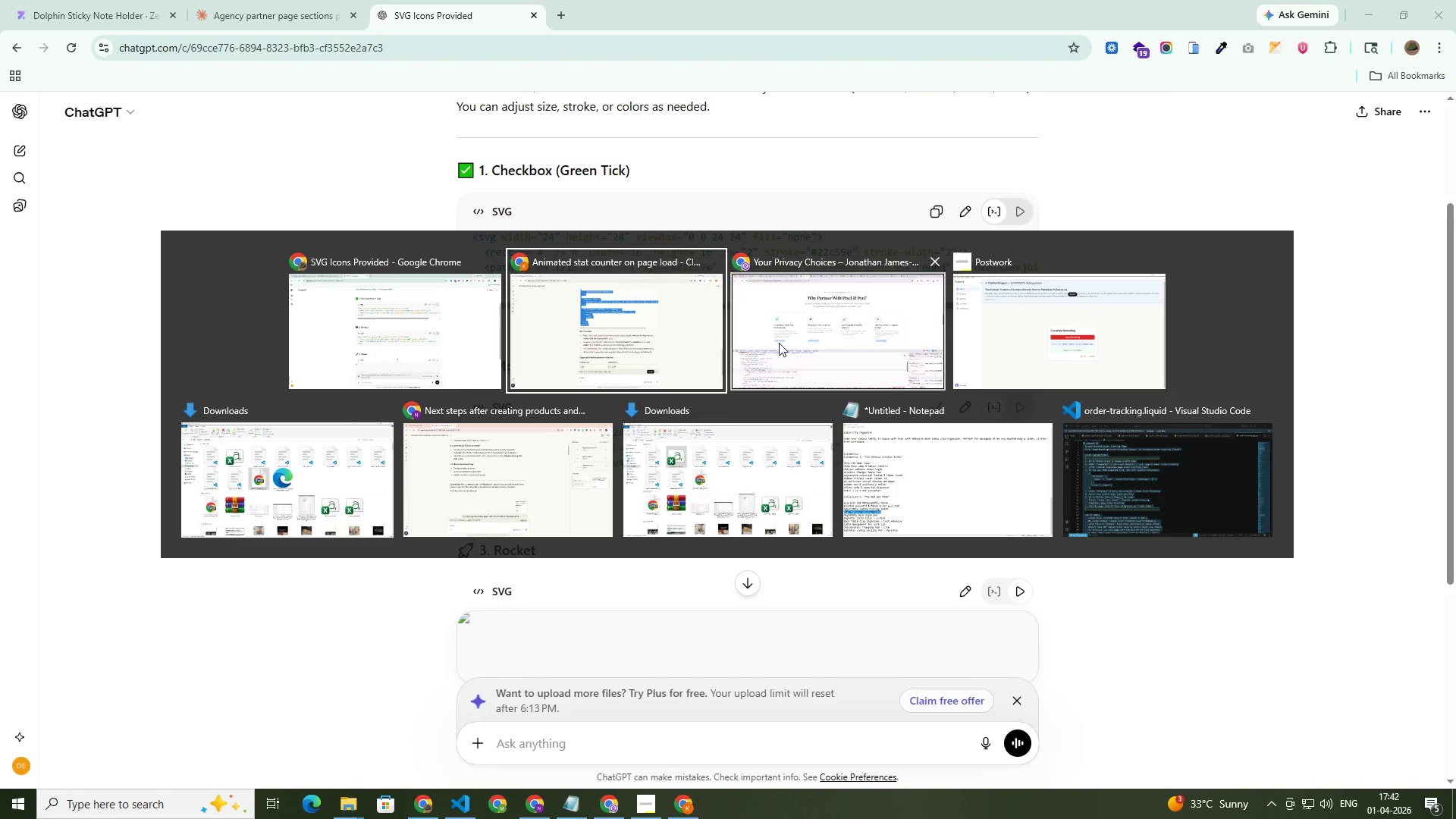 
left_click([779, 343])
 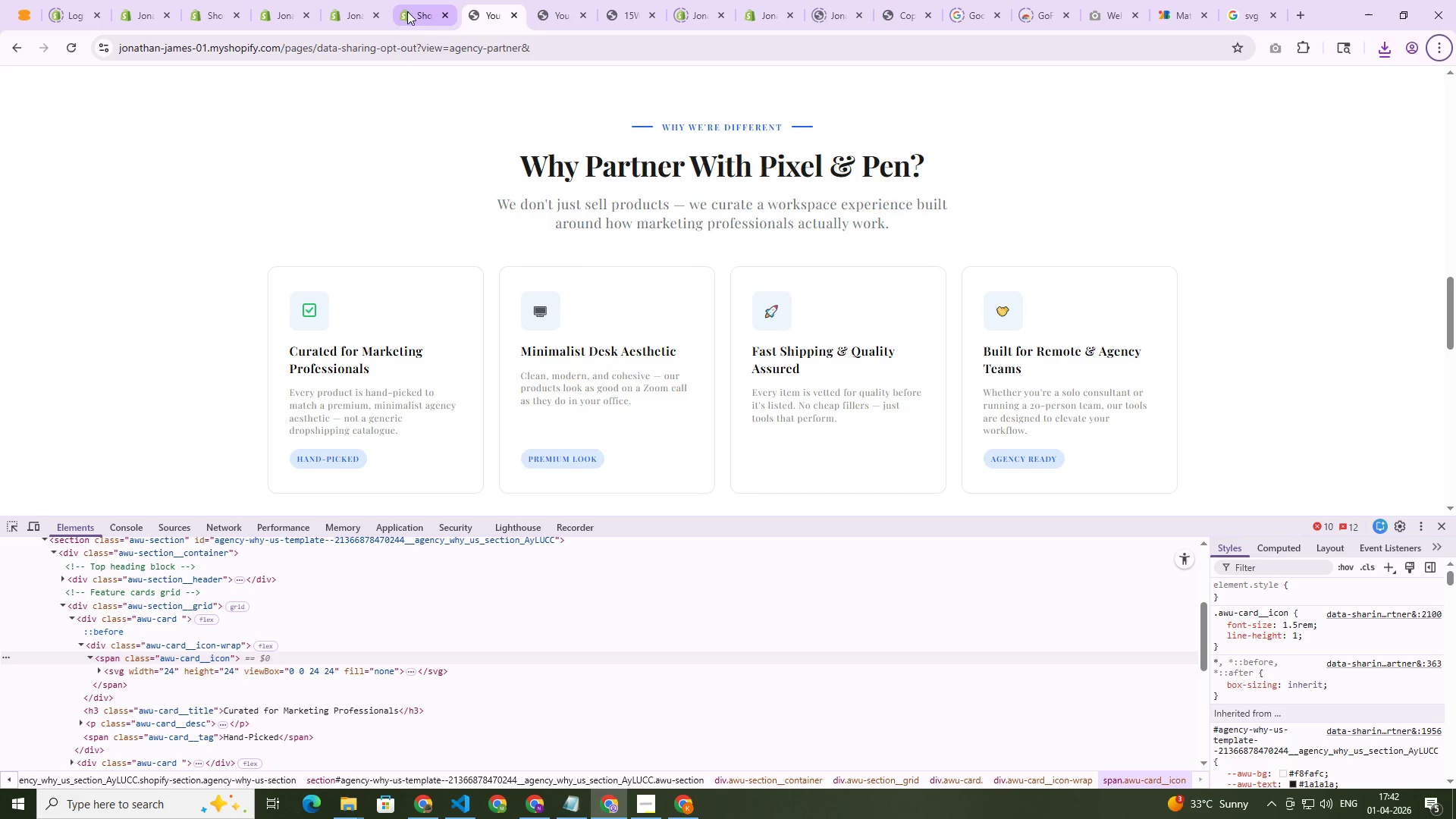 
left_click([355, 9])
 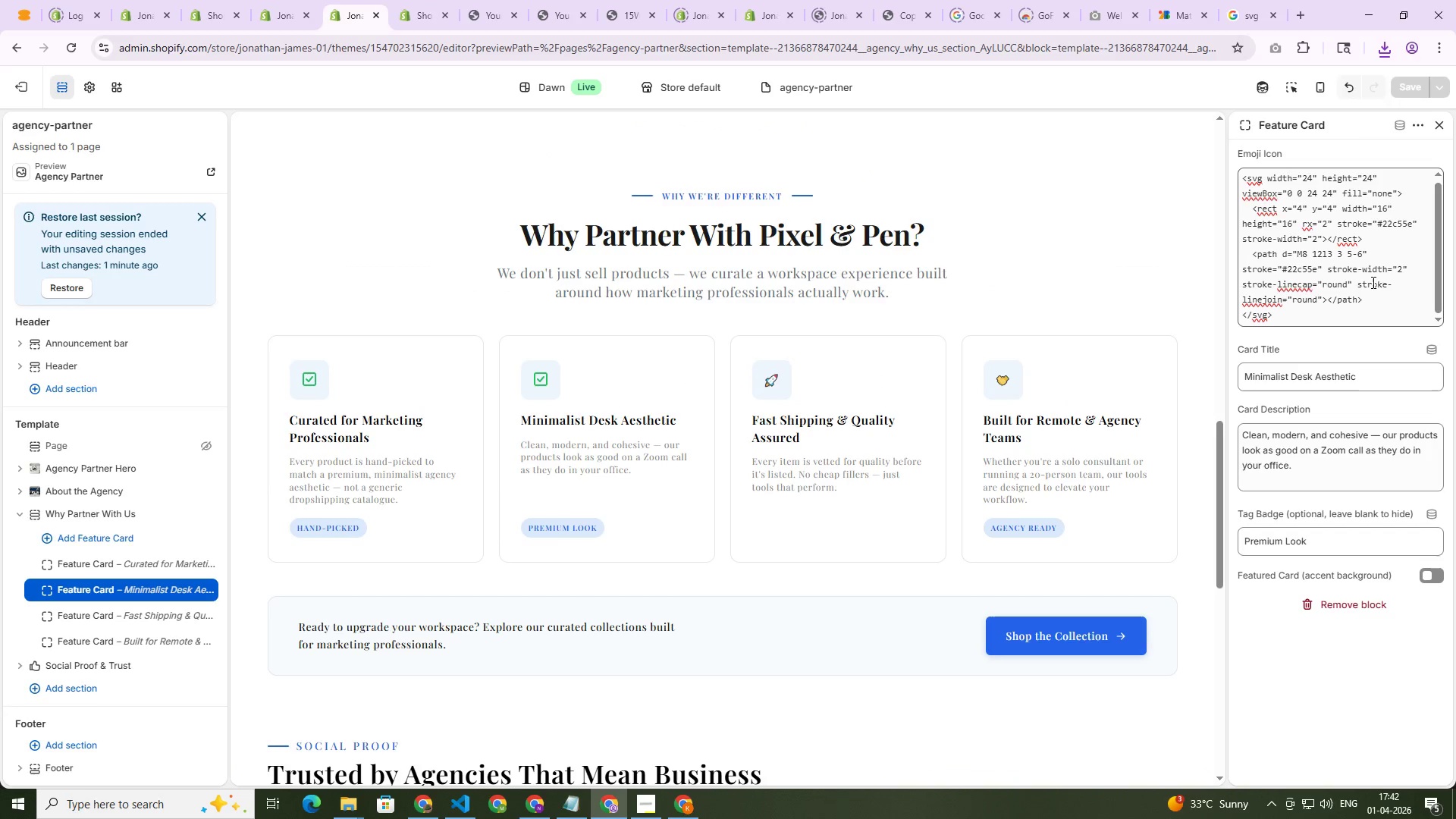 
left_click([1360, 308])
 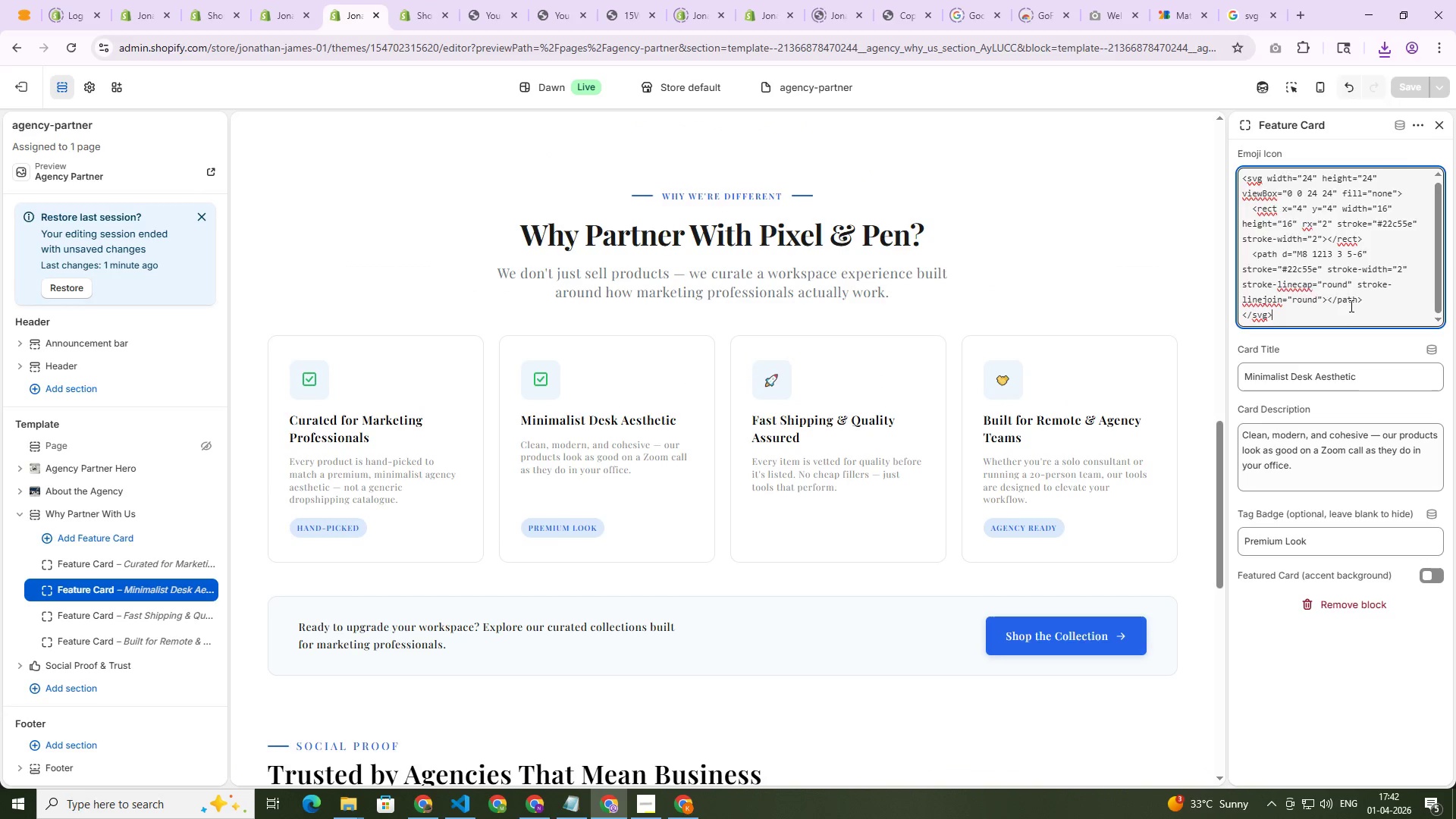 
key(Control+A)
 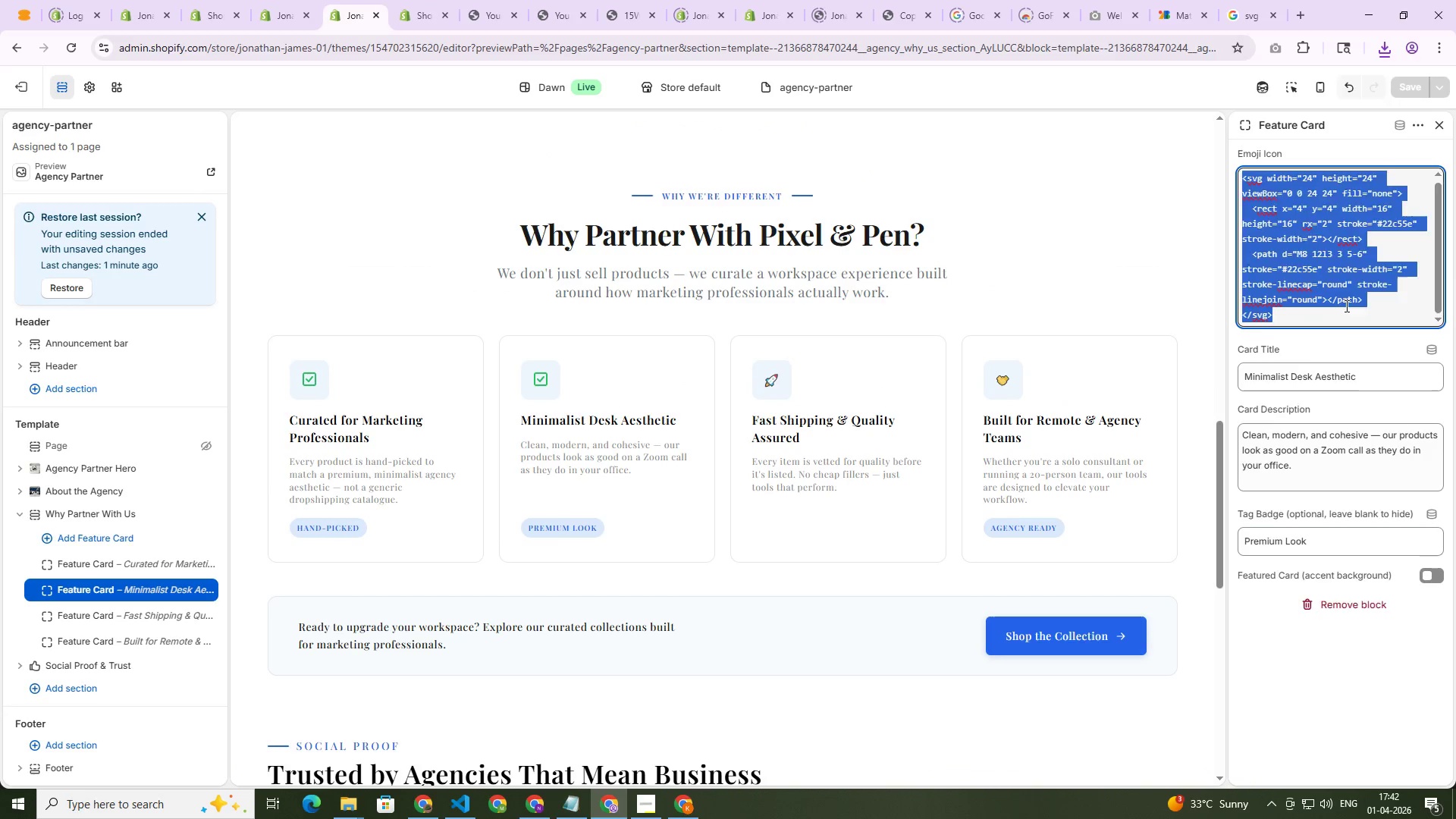 
key(Control+V)
 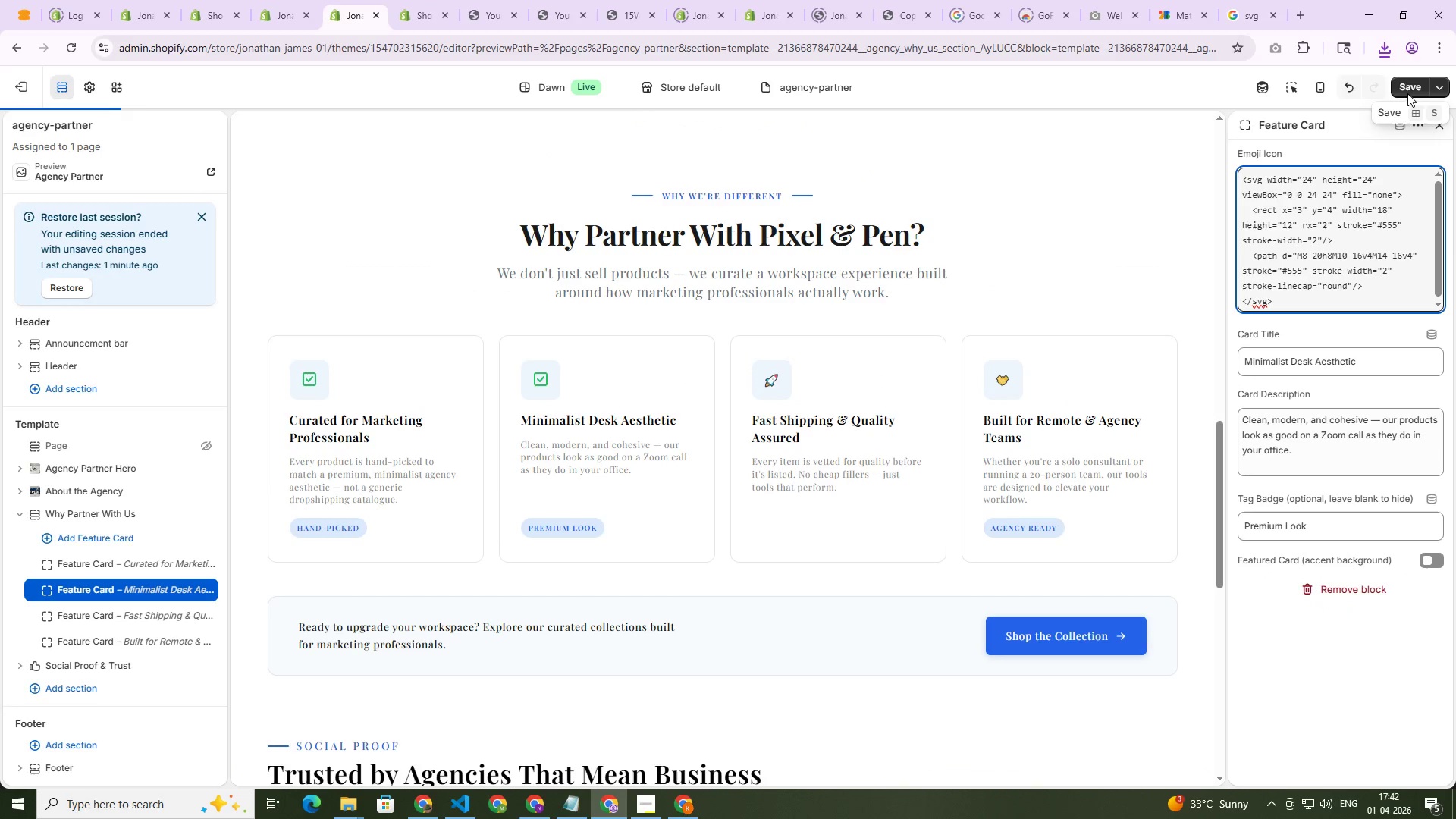 
left_click([1409, 88])
 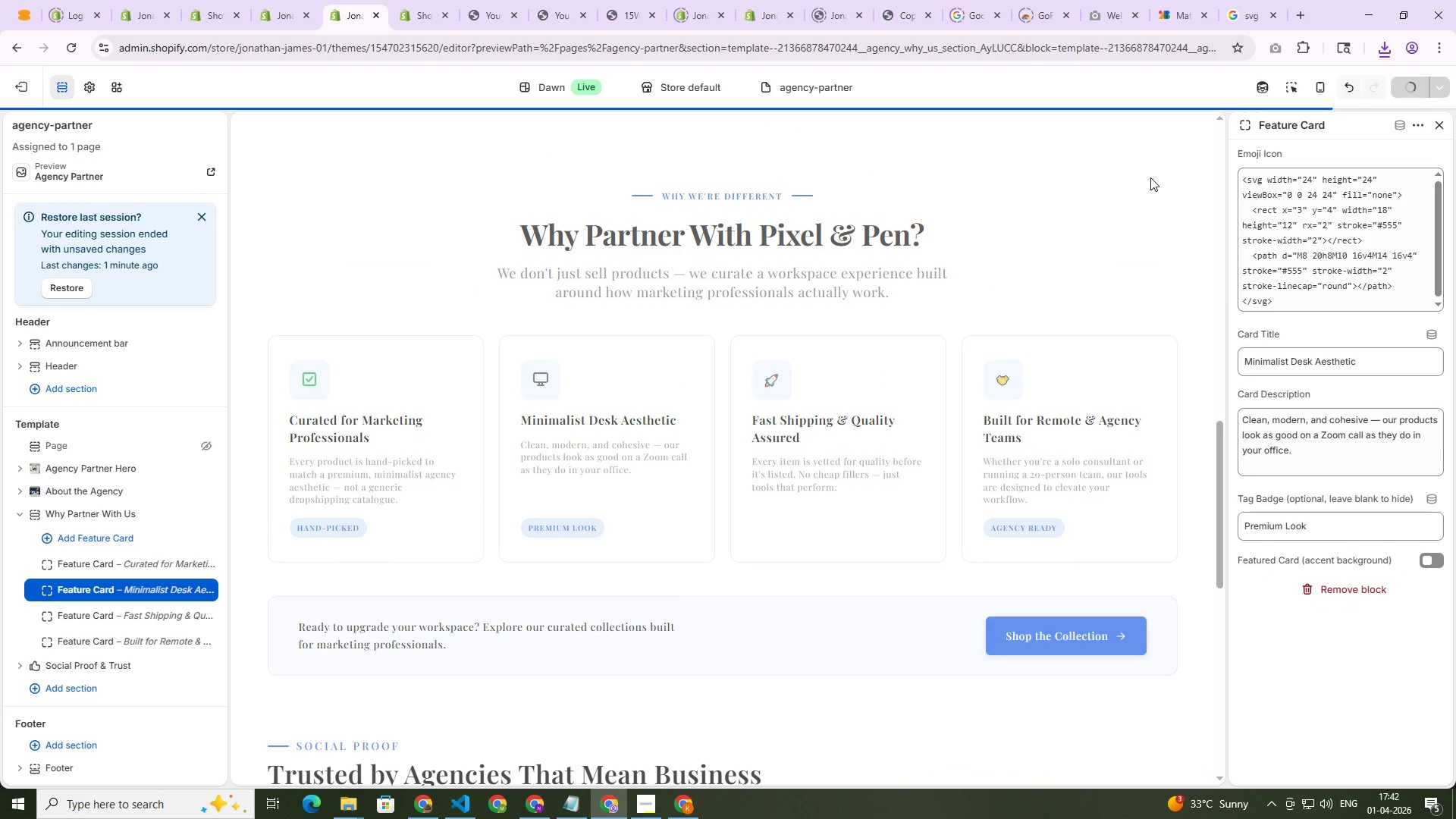 
key(Alt+Tab)
 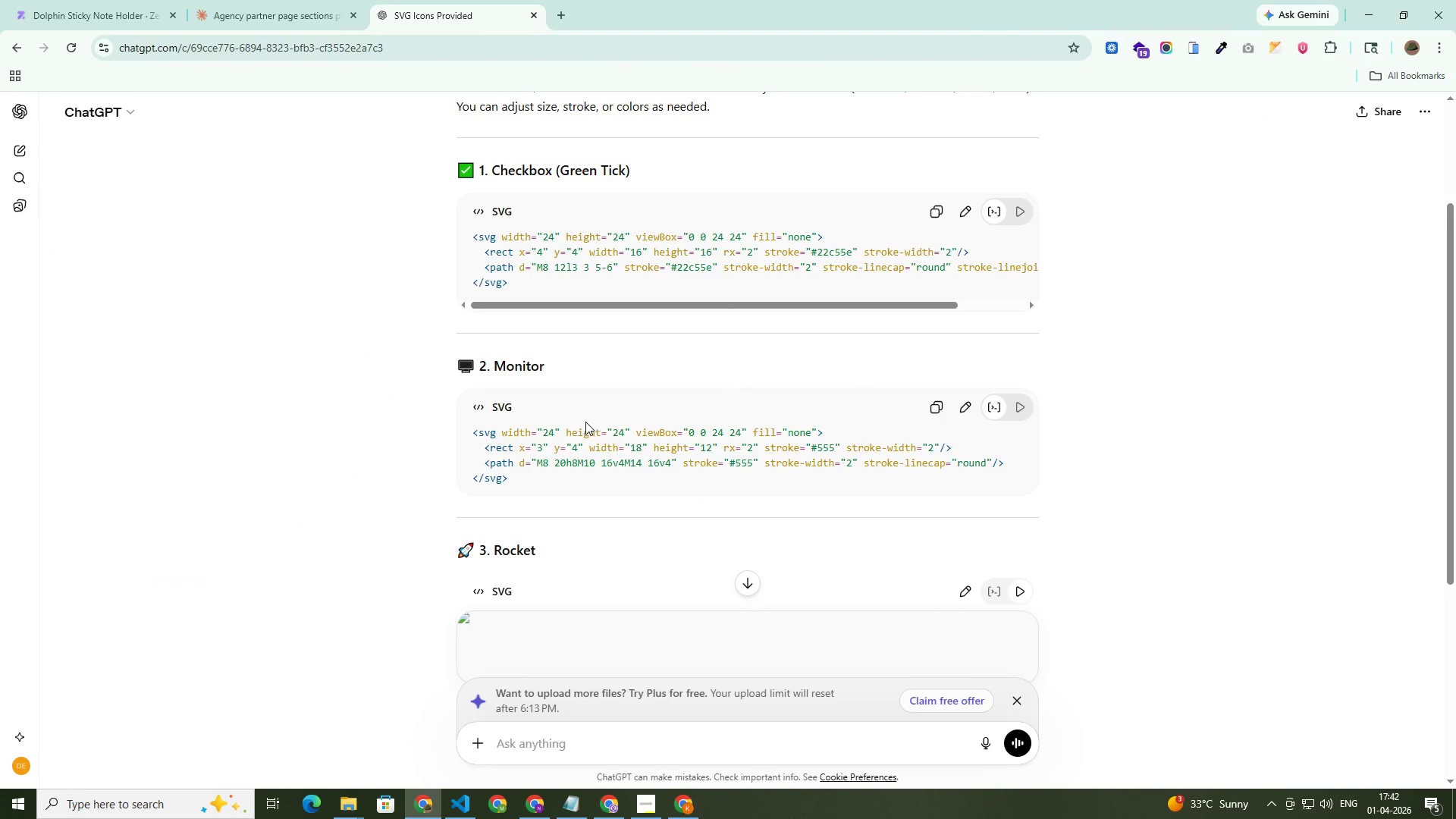 
scroll: coordinate [579, 427], scroll_direction: down, amount: 1.0
 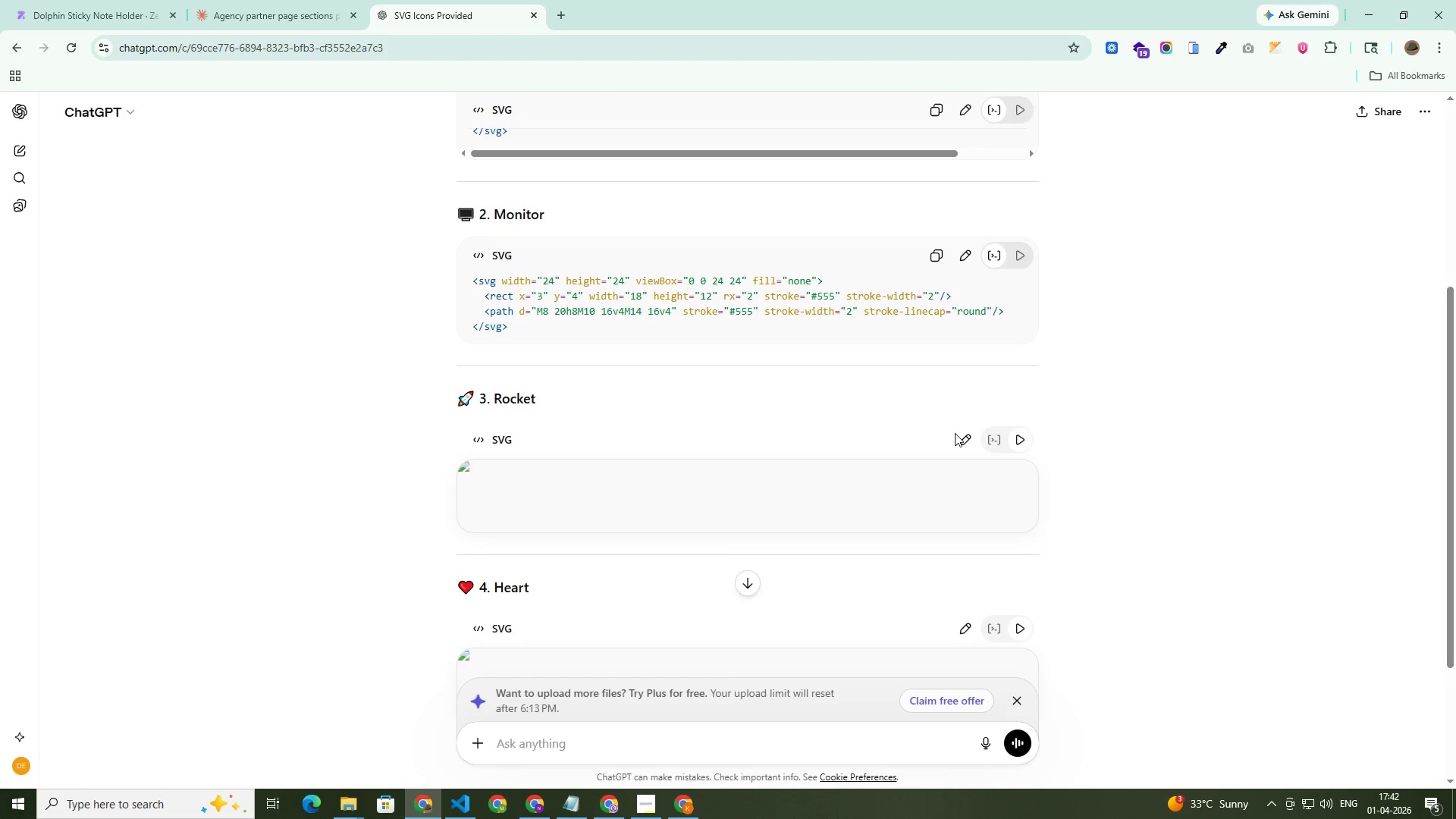 
left_click([993, 435])
 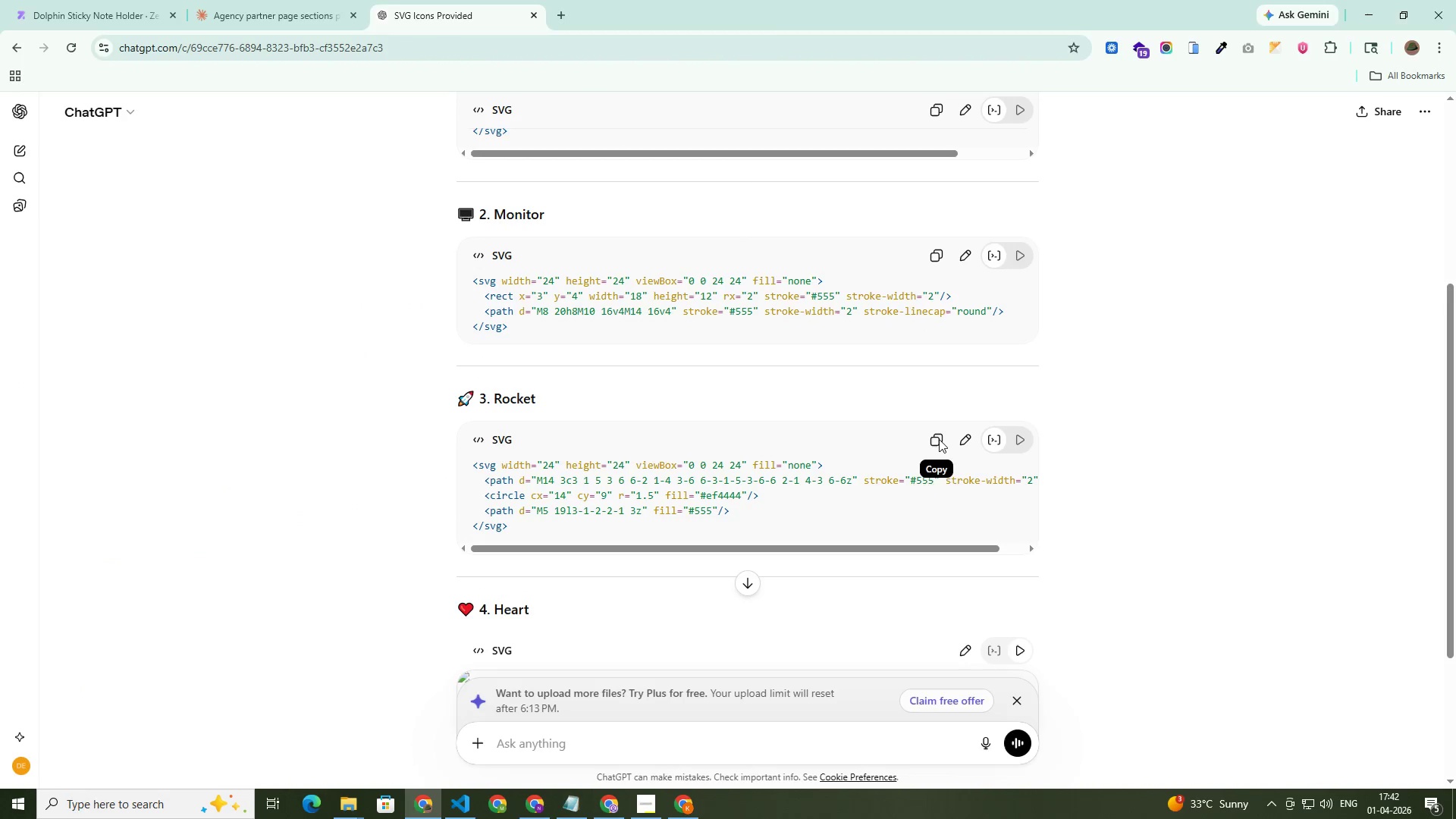 
left_click([939, 439])
 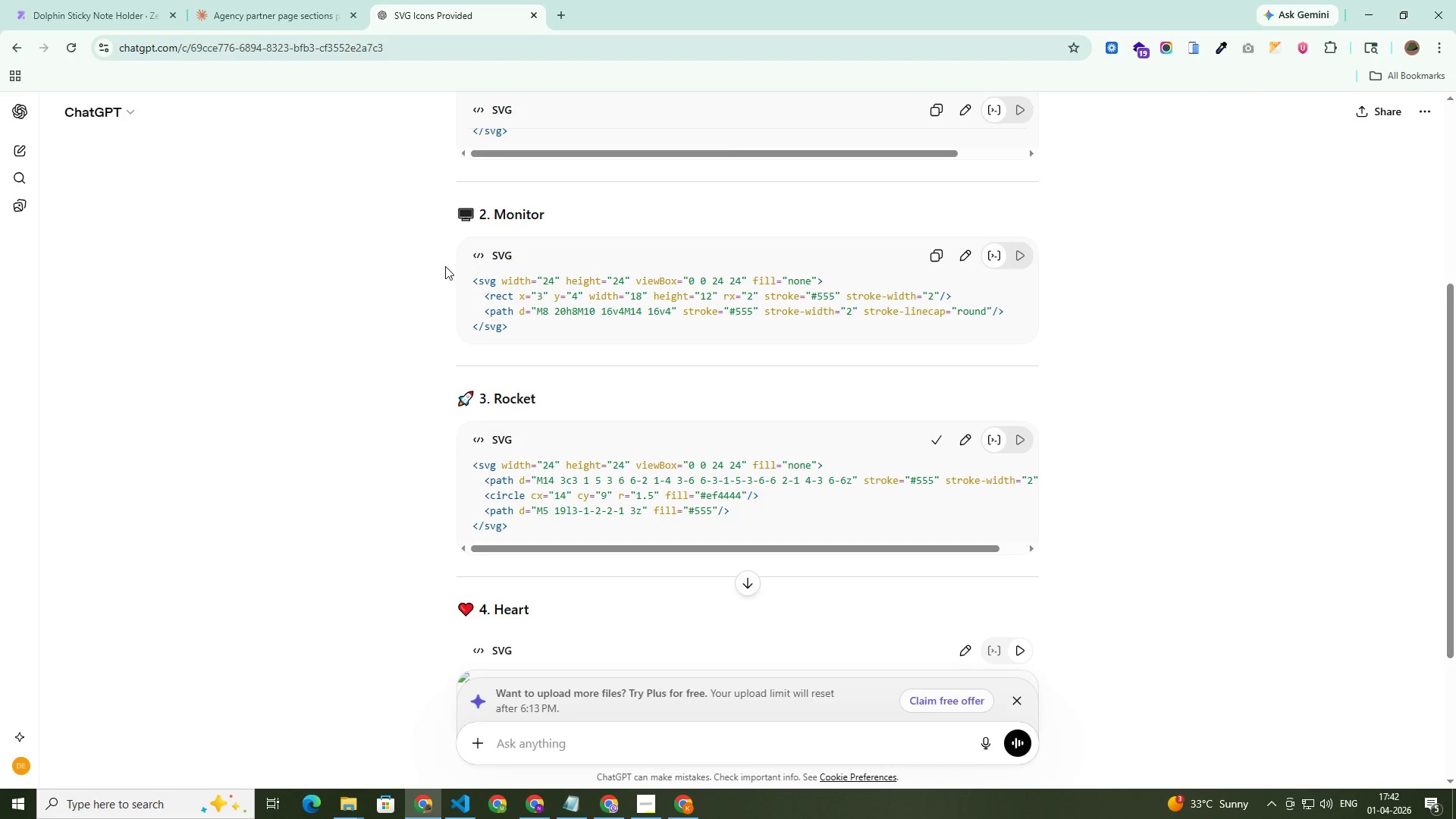 
key(Alt+Tab)
 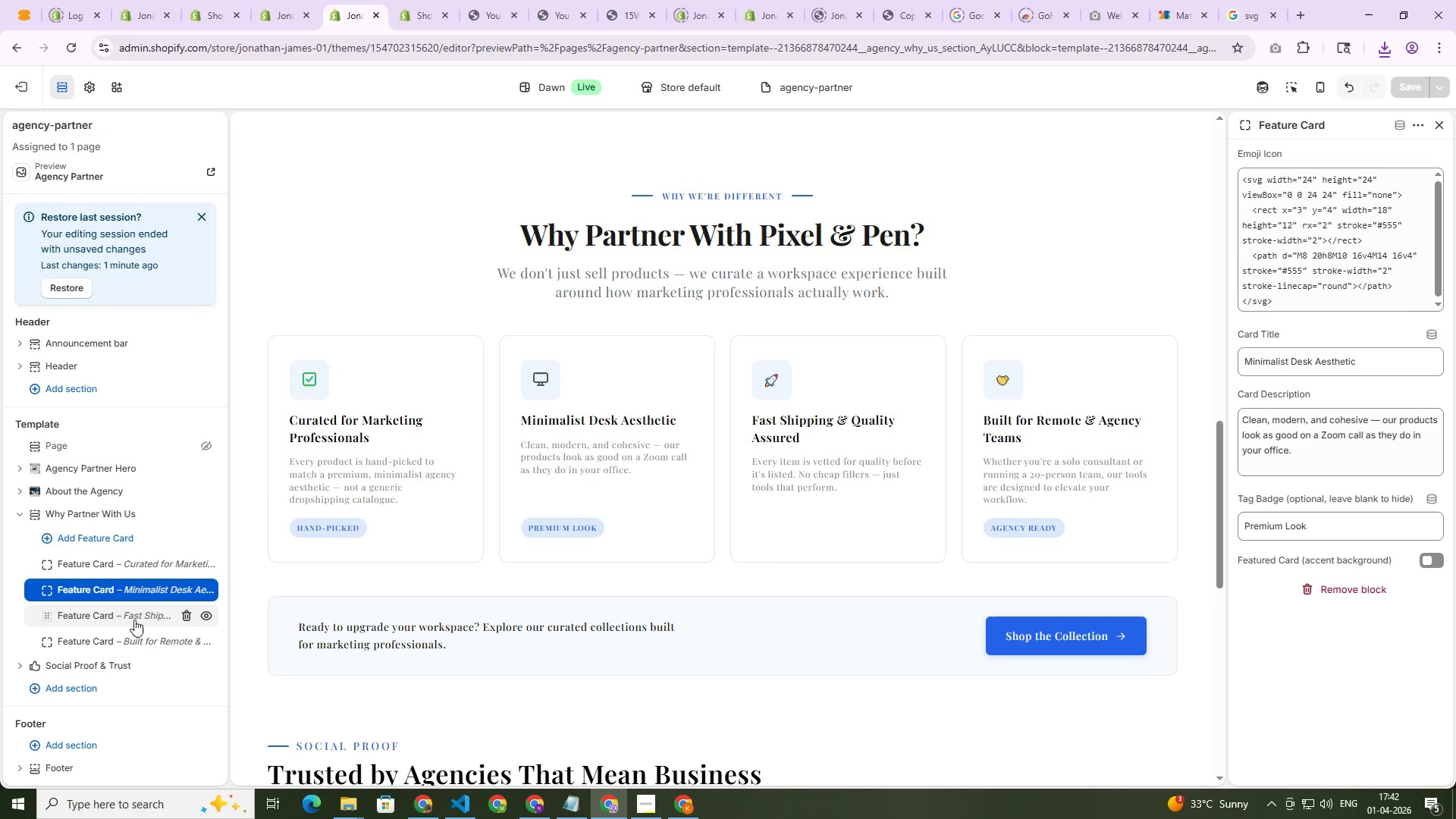 
left_click([134, 620])
 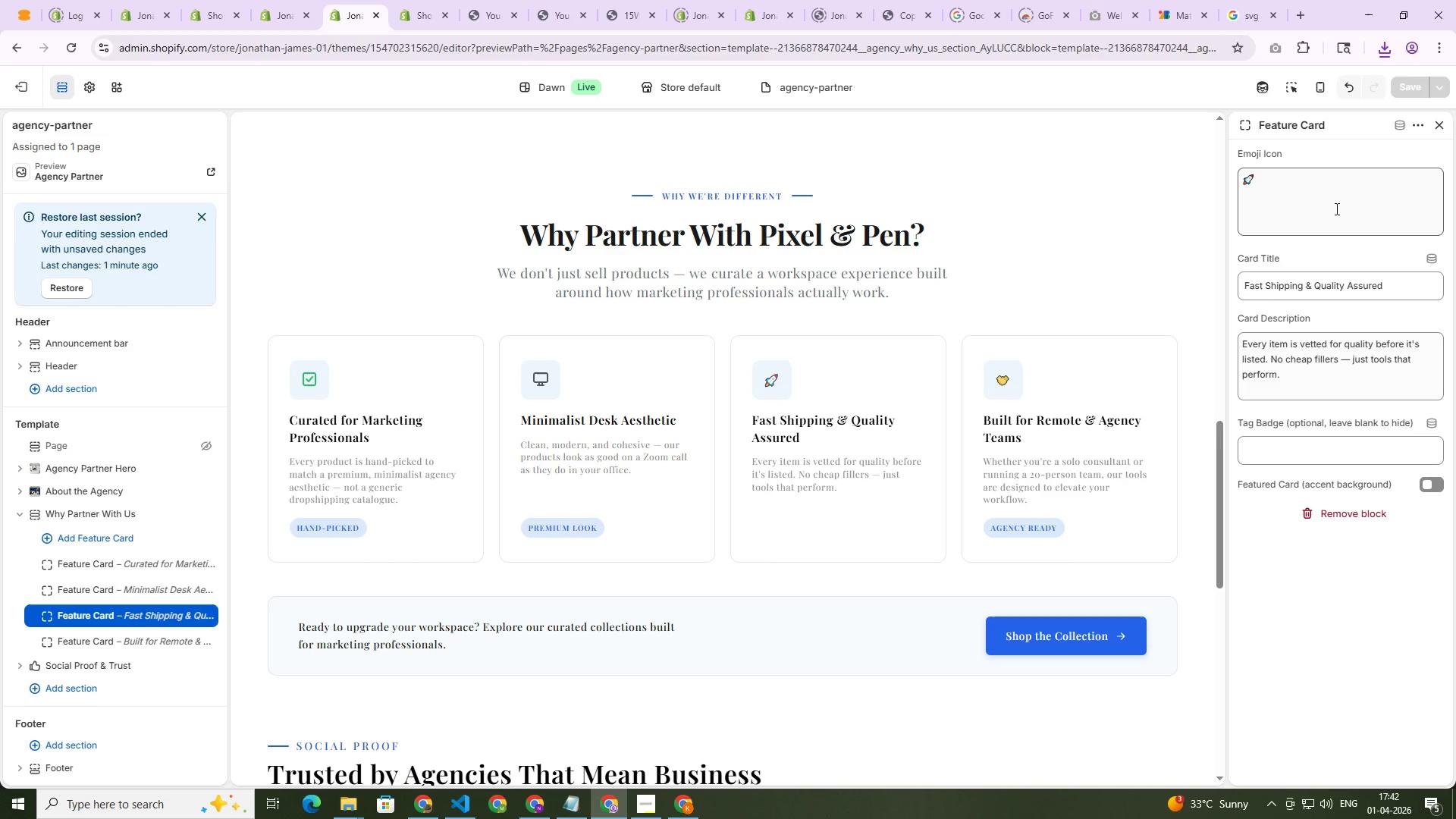 
key(Control+A)
 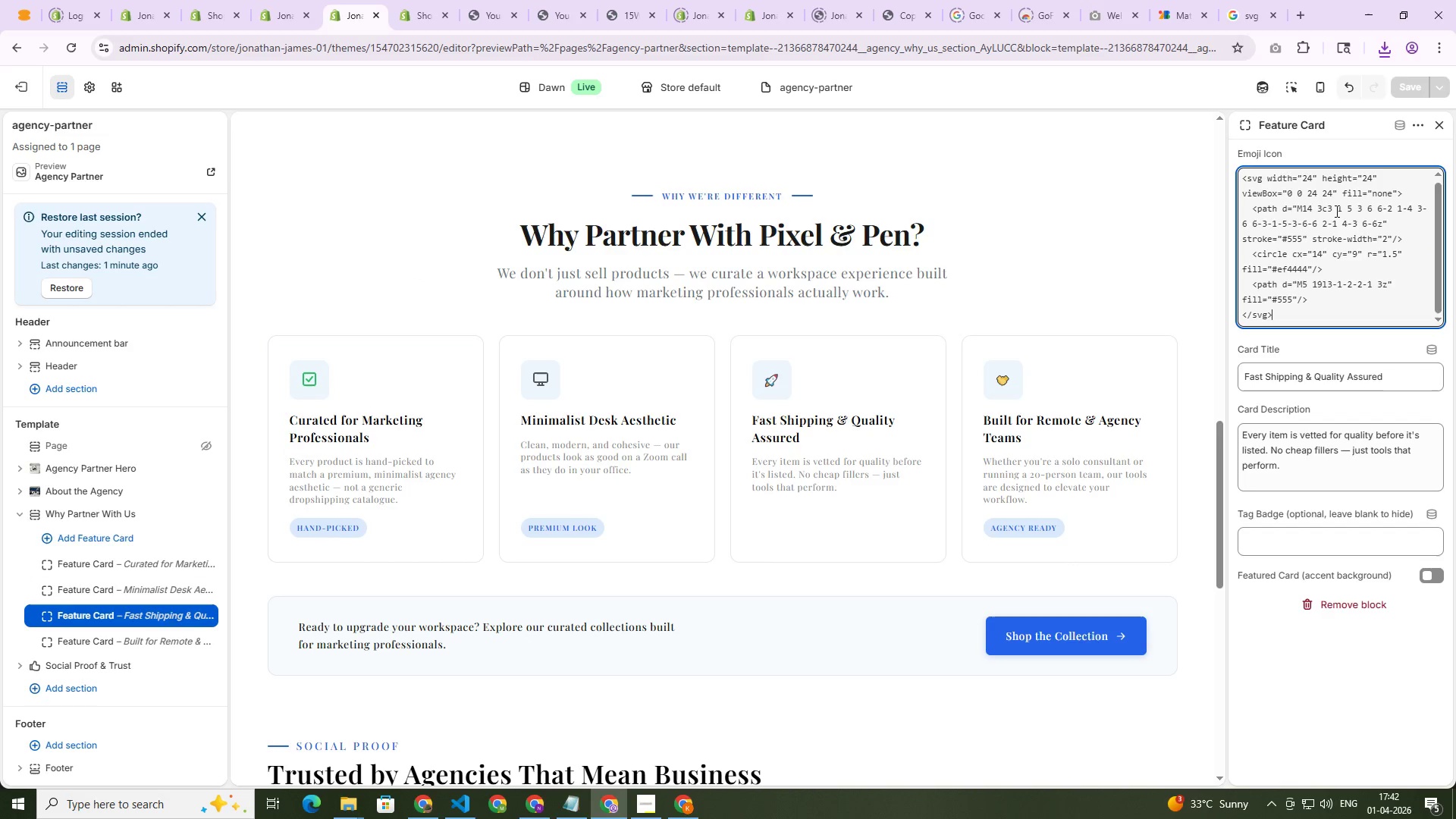 
key(Control+V)
 